 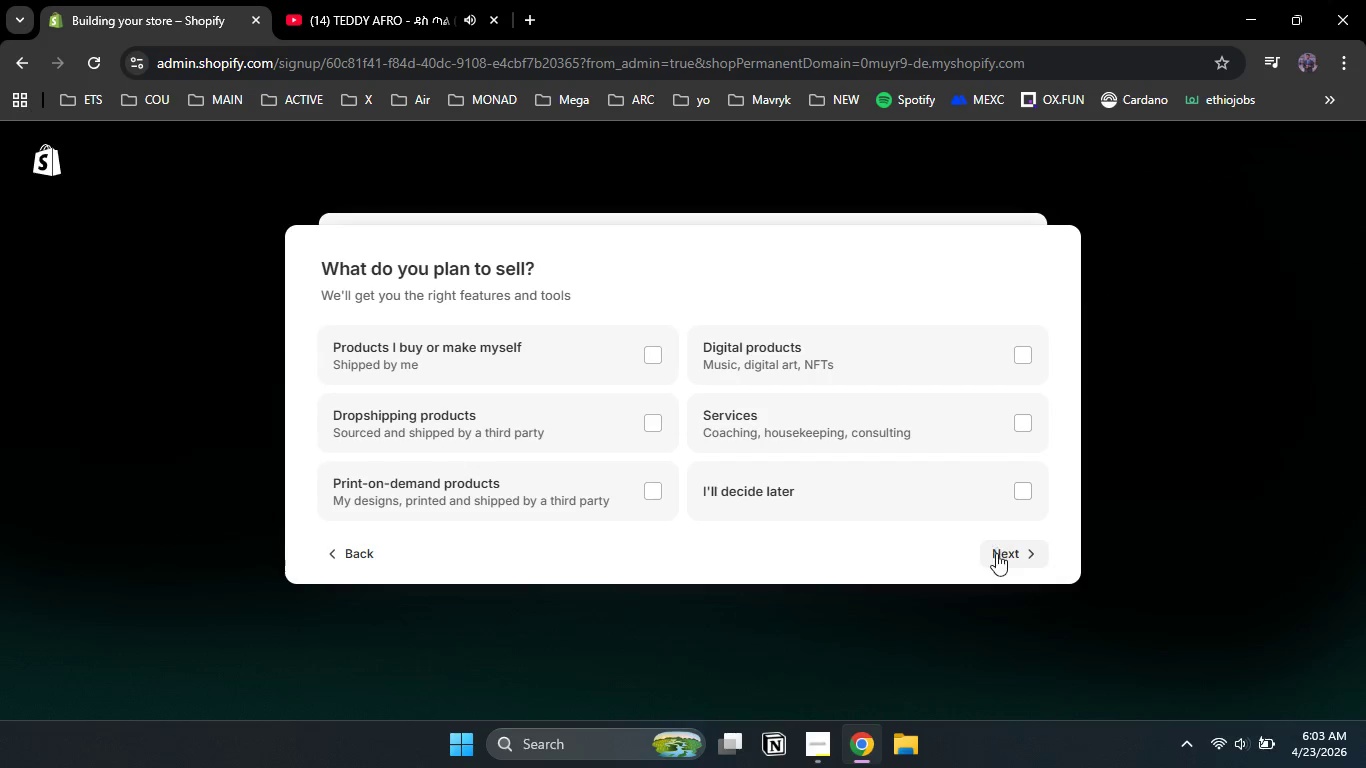 
left_click([670, 337])
 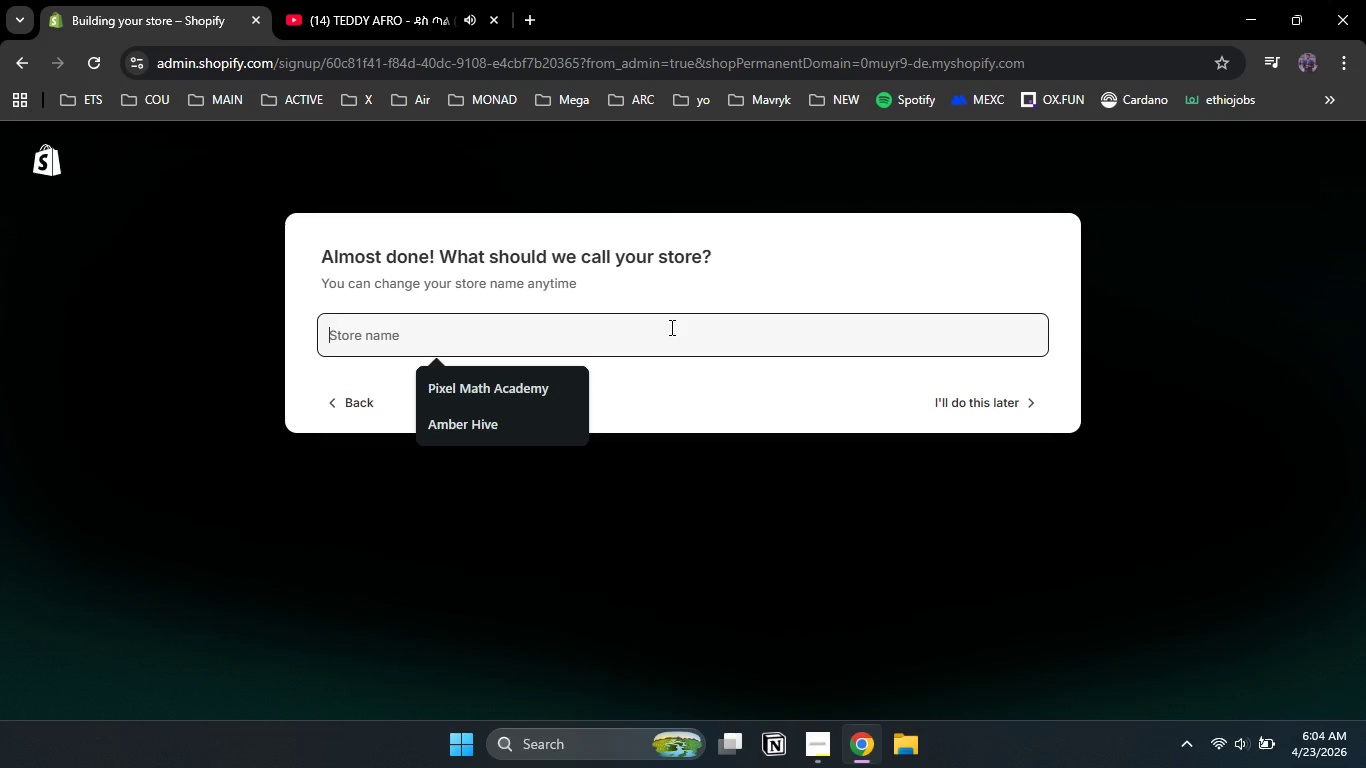 
type(BU)
key(Backspace)
type(uzzword Arena)
 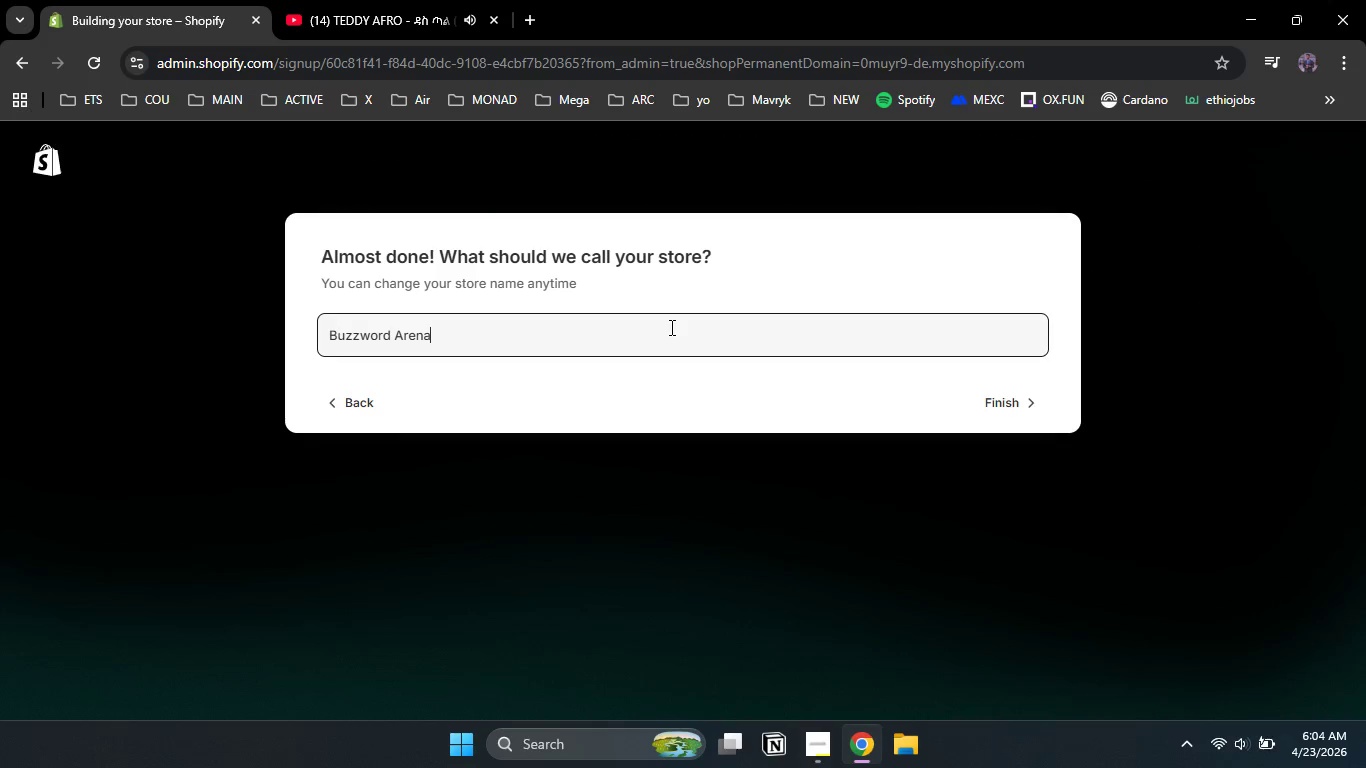 
wait(5.39)
 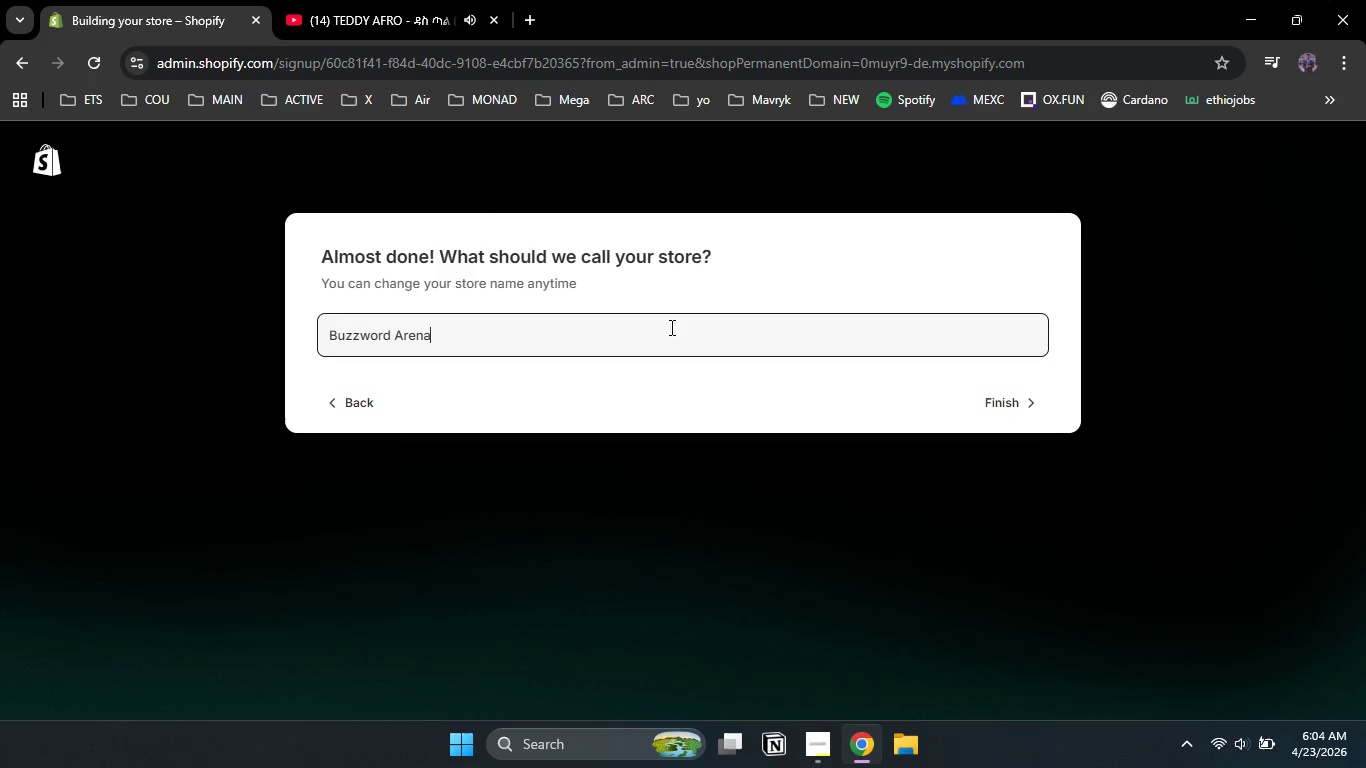 
left_click([1013, 398])
 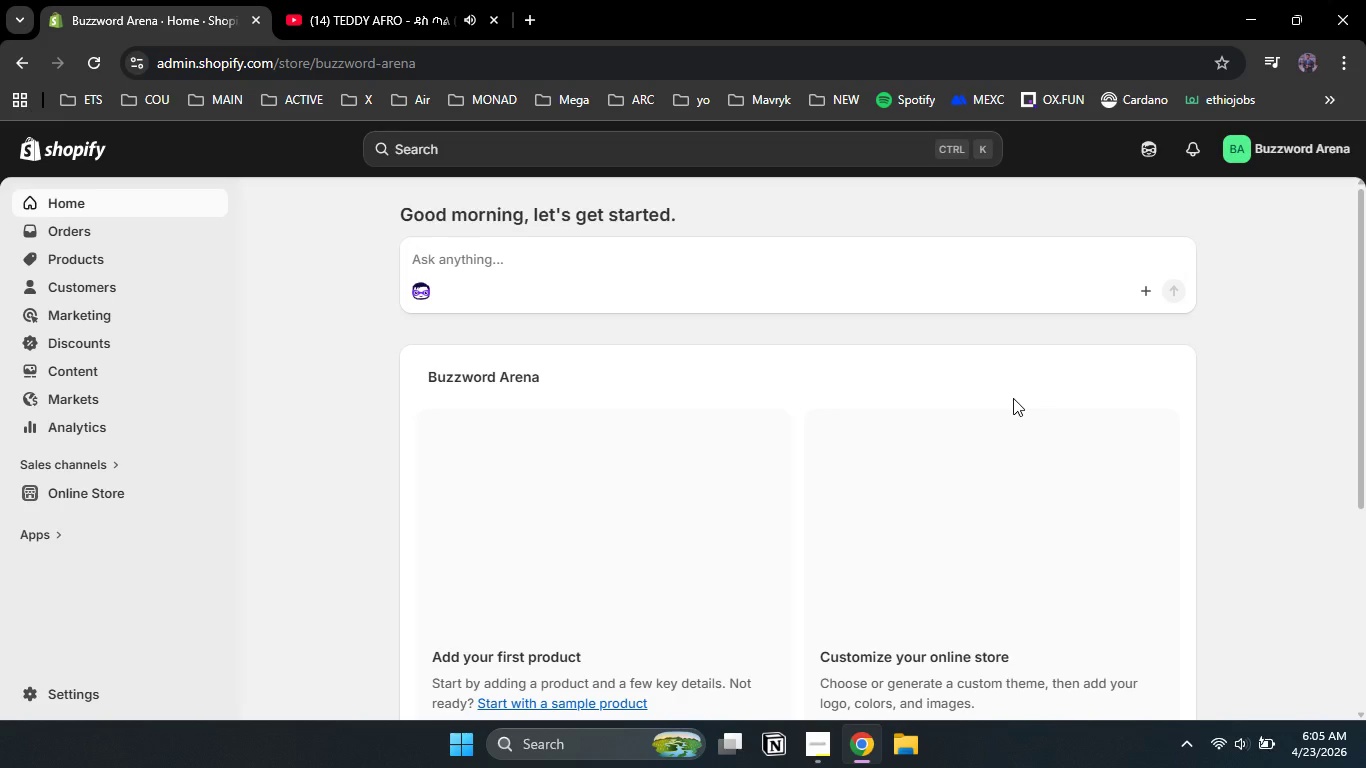 
wait(98.78)
 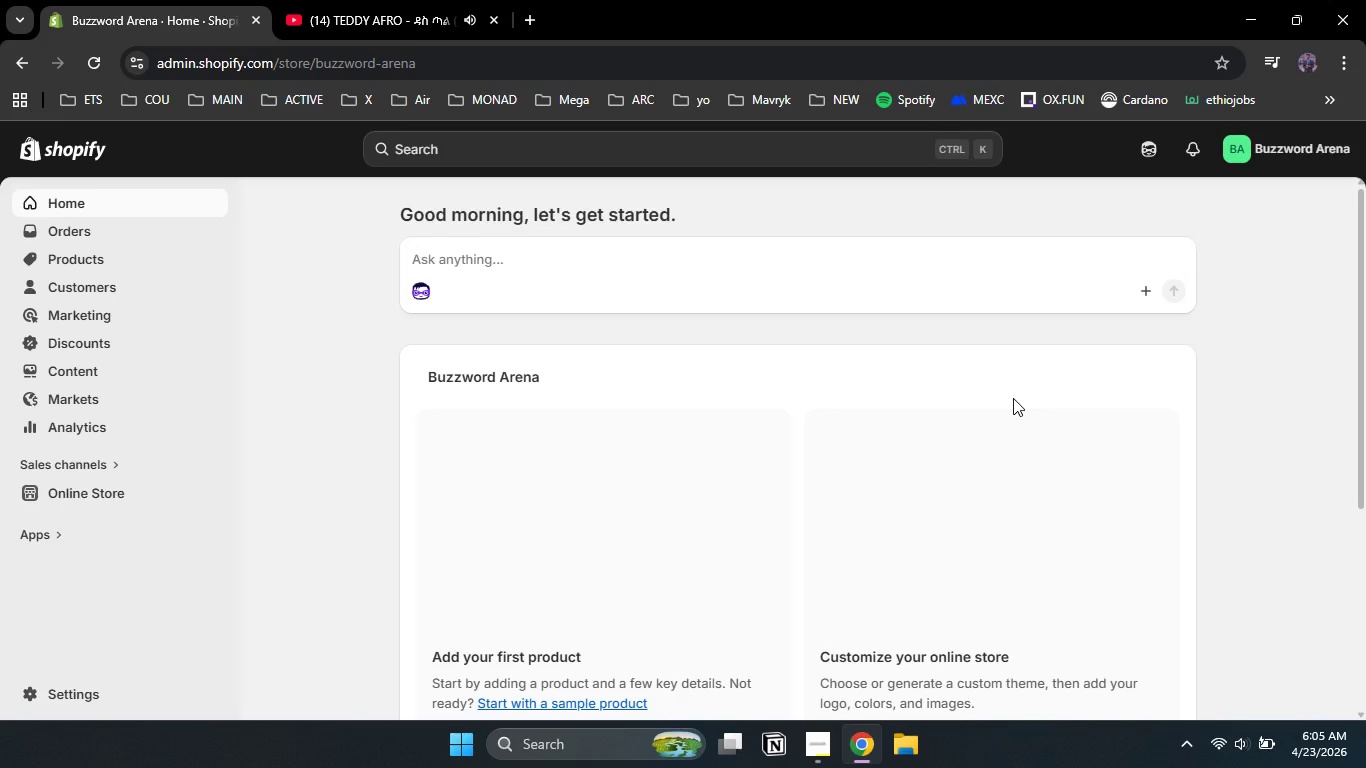 
mouse_move([1036, 382])
 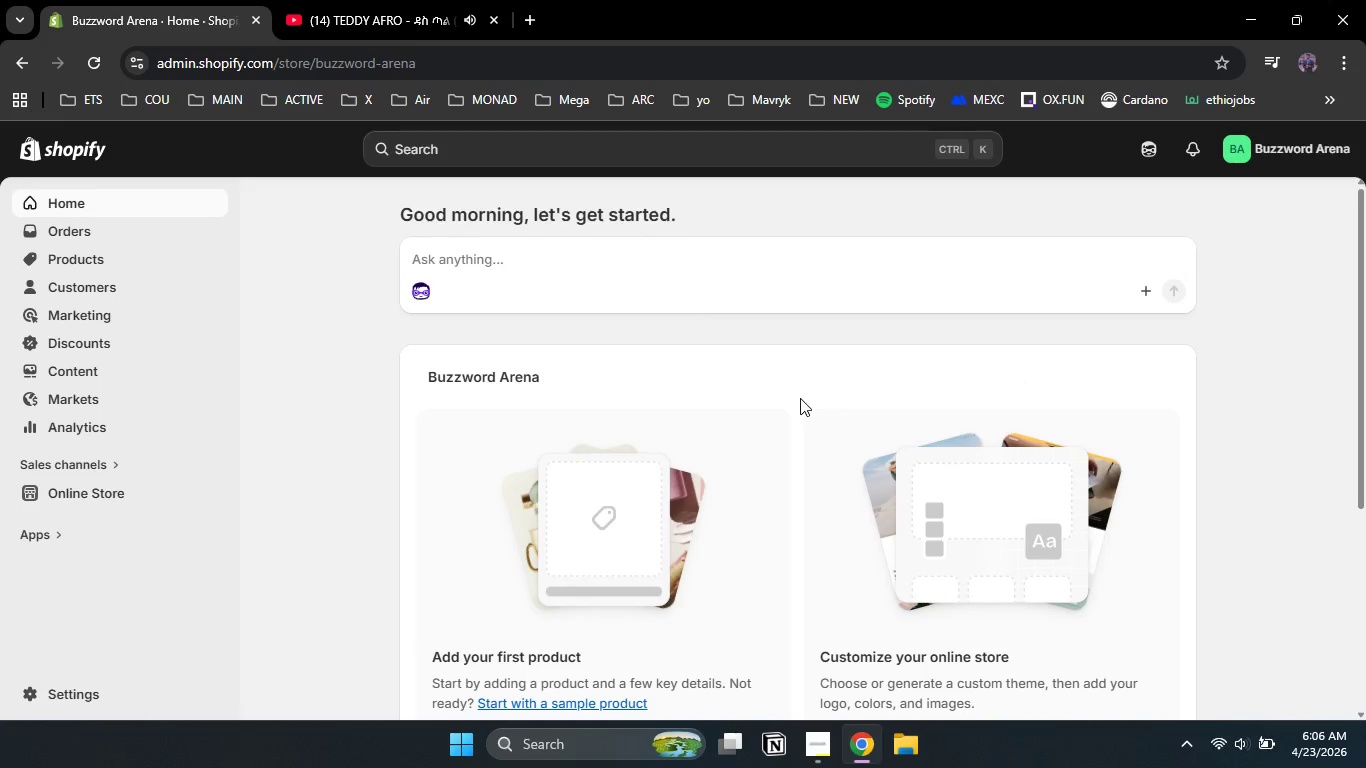 
scroll: coordinate [800, 398], scroll_direction: down, amount: 3.0
 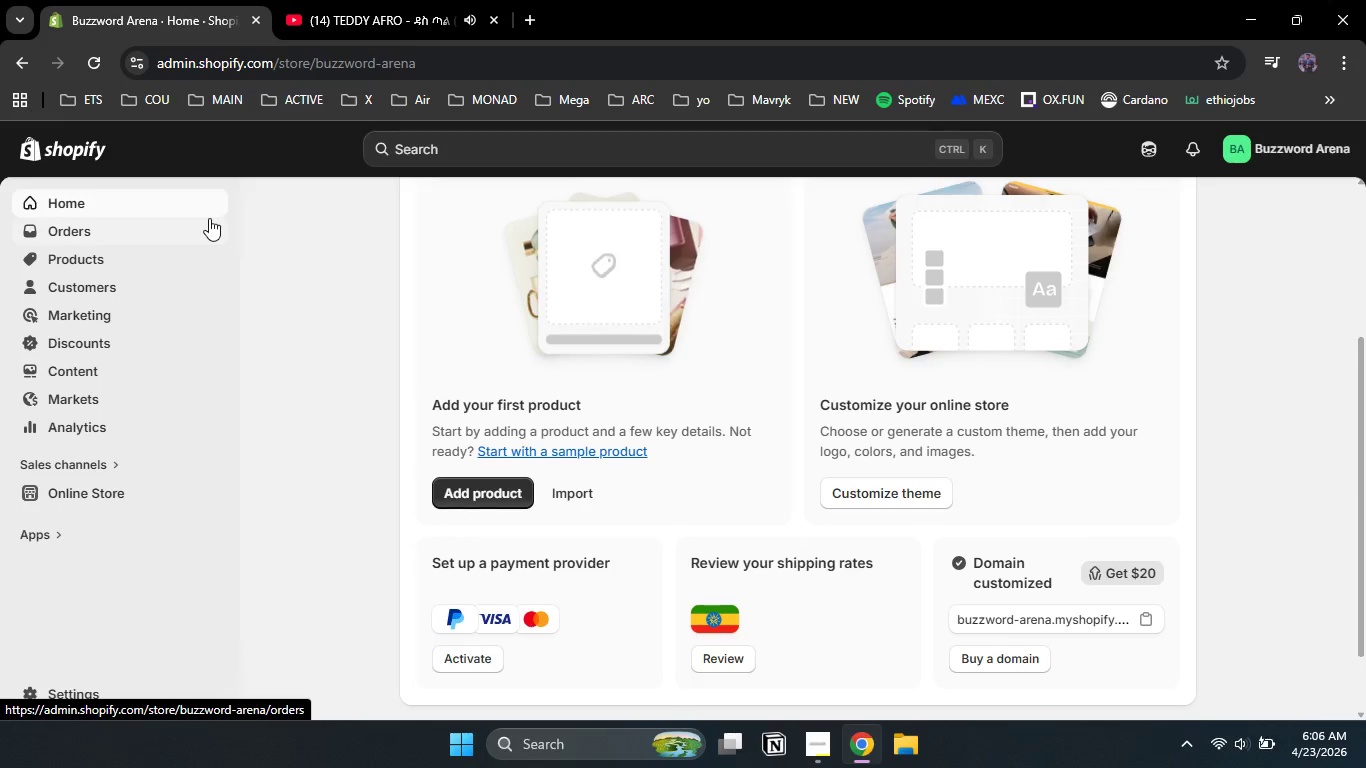 
scroll: coordinate [209, 218], scroll_direction: up, amount: 1.0
 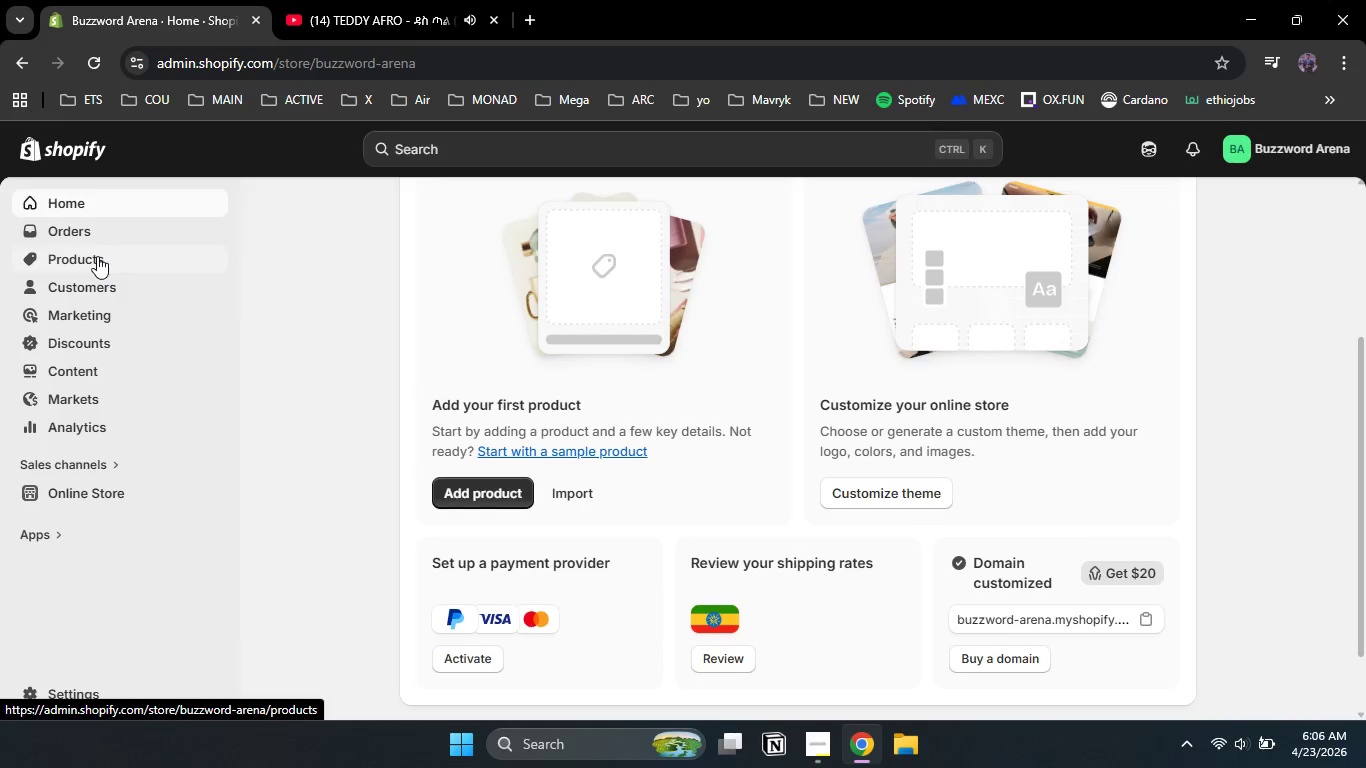 
left_click([97, 256])
 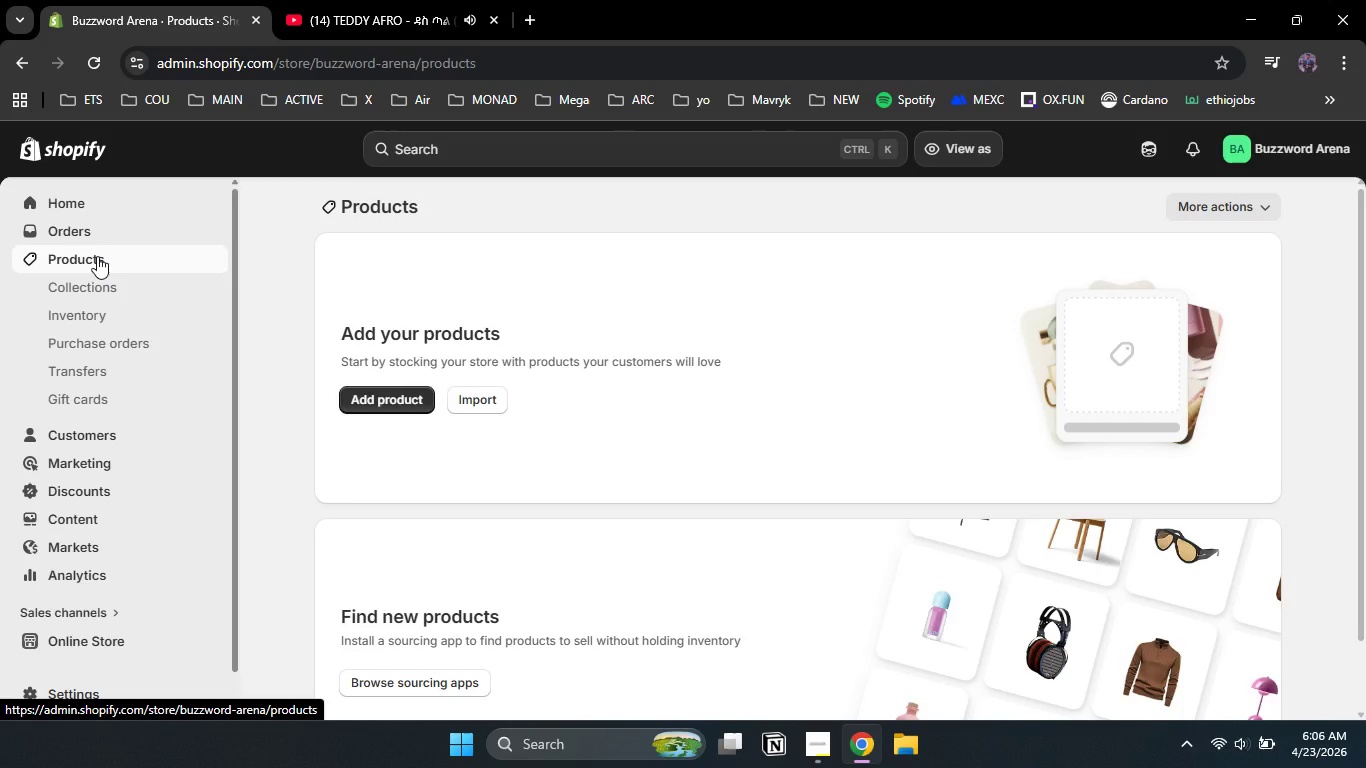 
wait(10.98)
 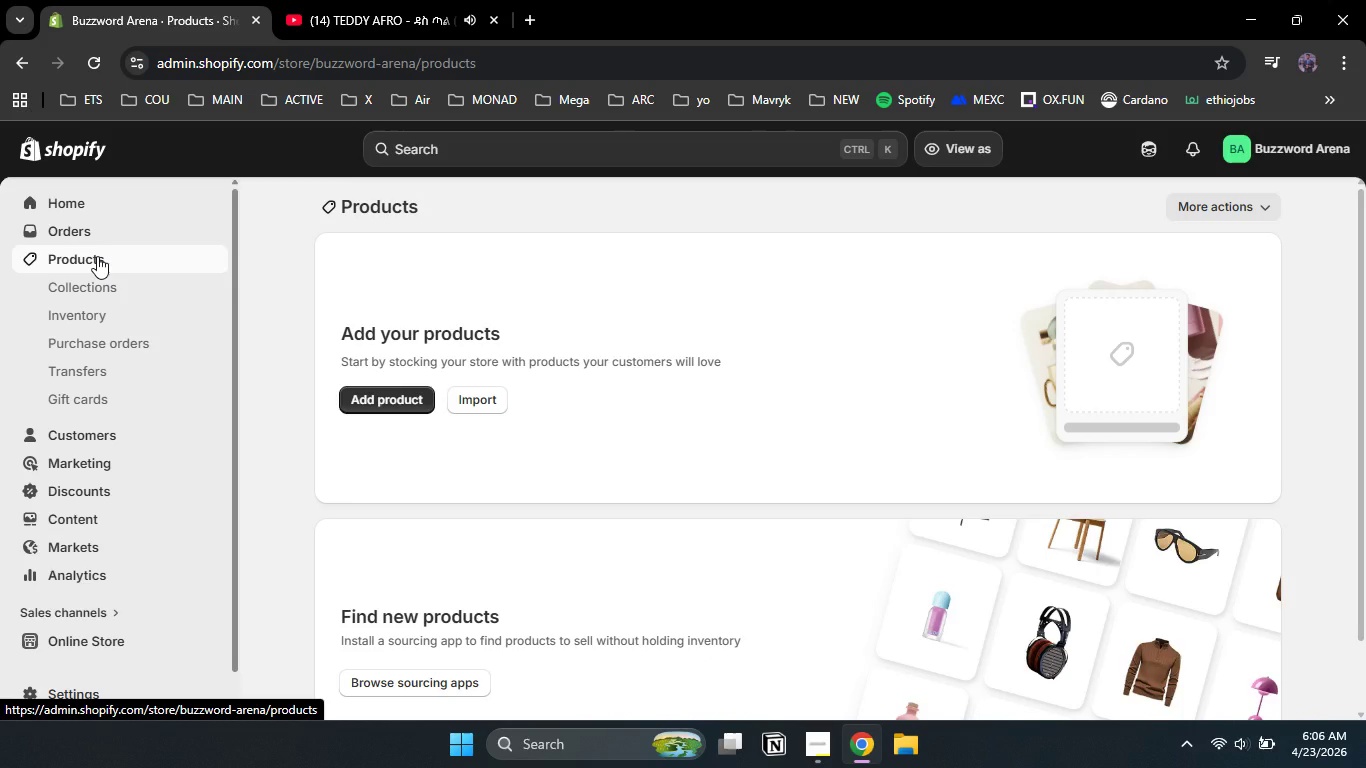 
left_click([385, 402])
 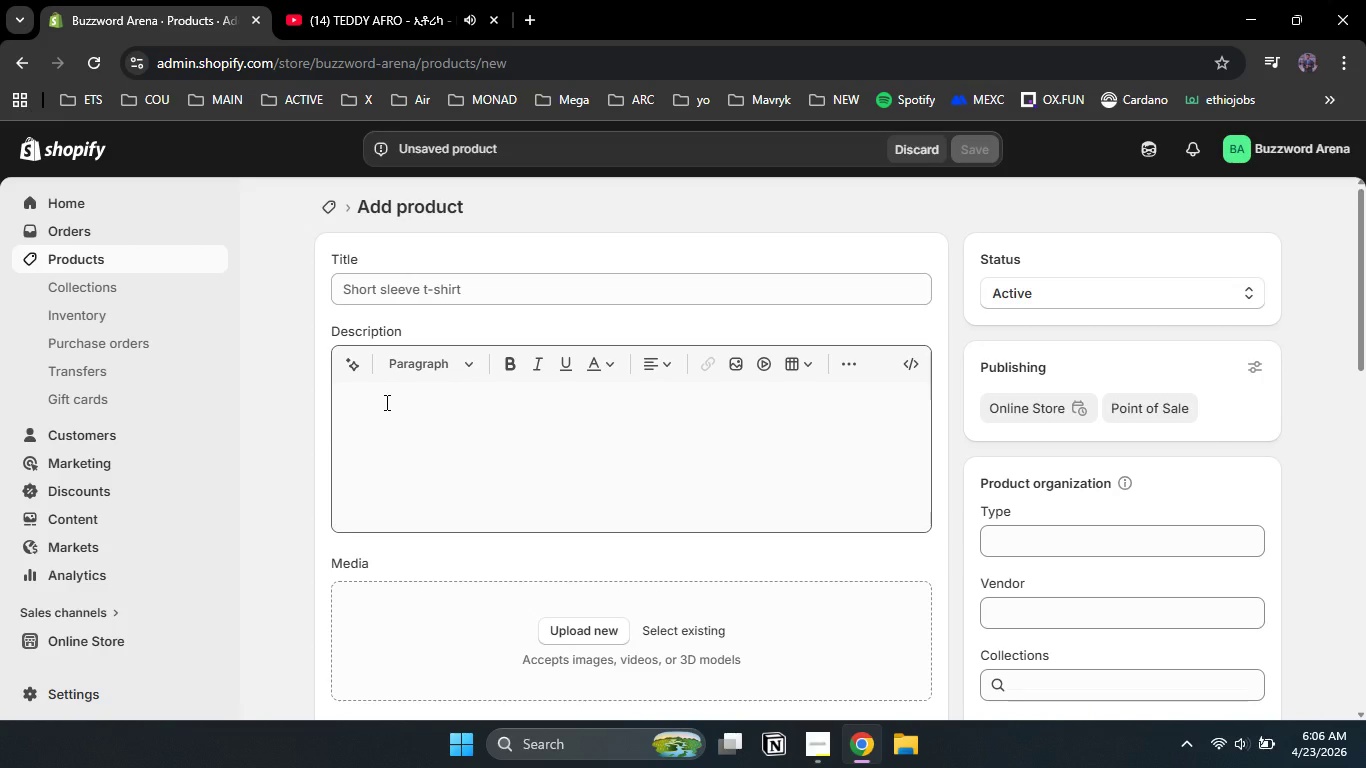 
wait(23.94)
 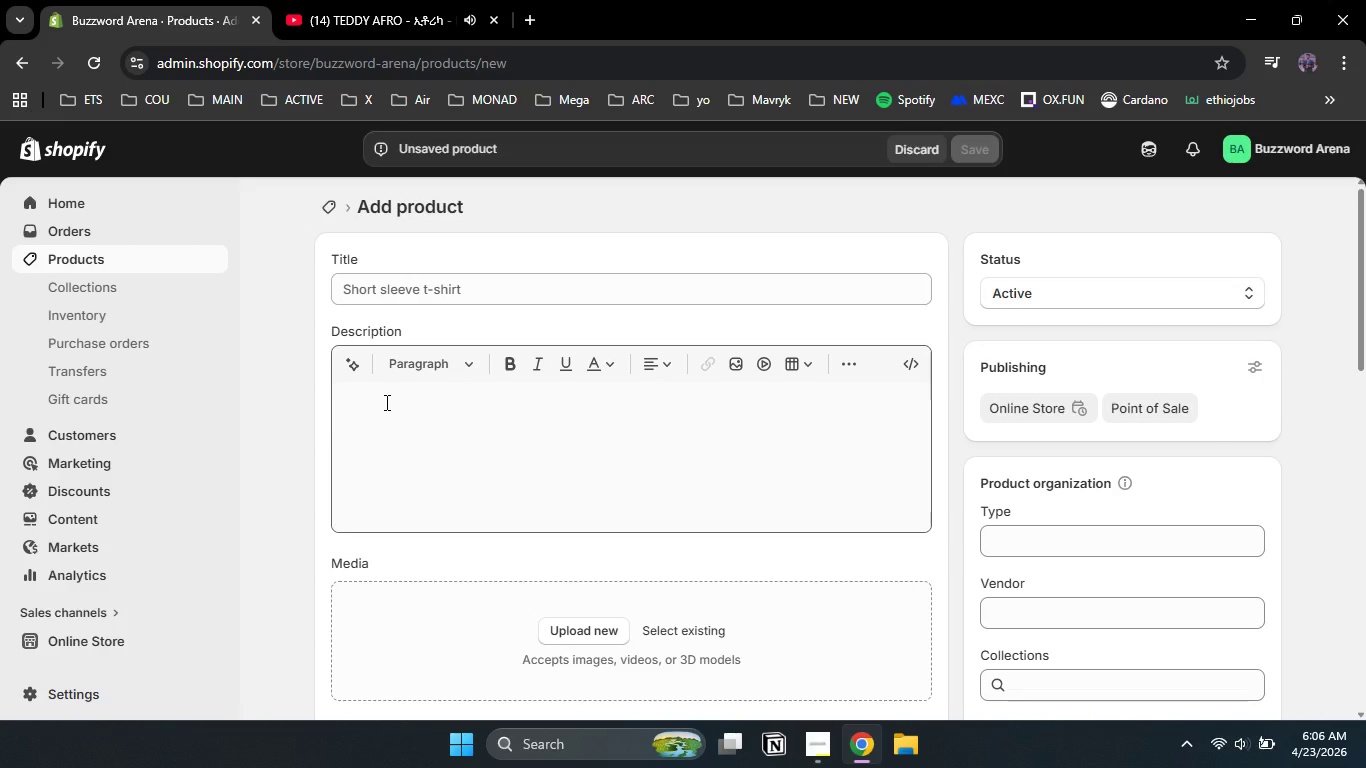 
key(Shift+T)
 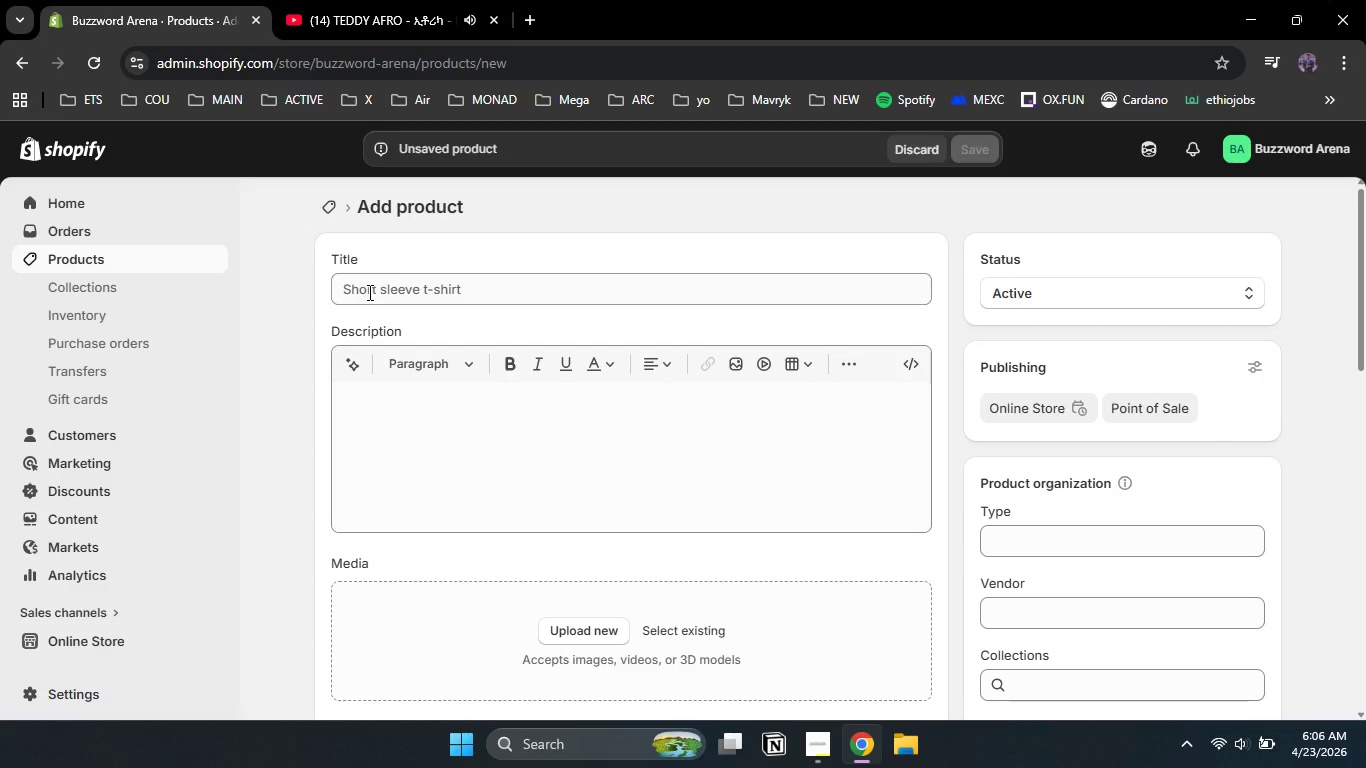 
left_click([368, 292])
 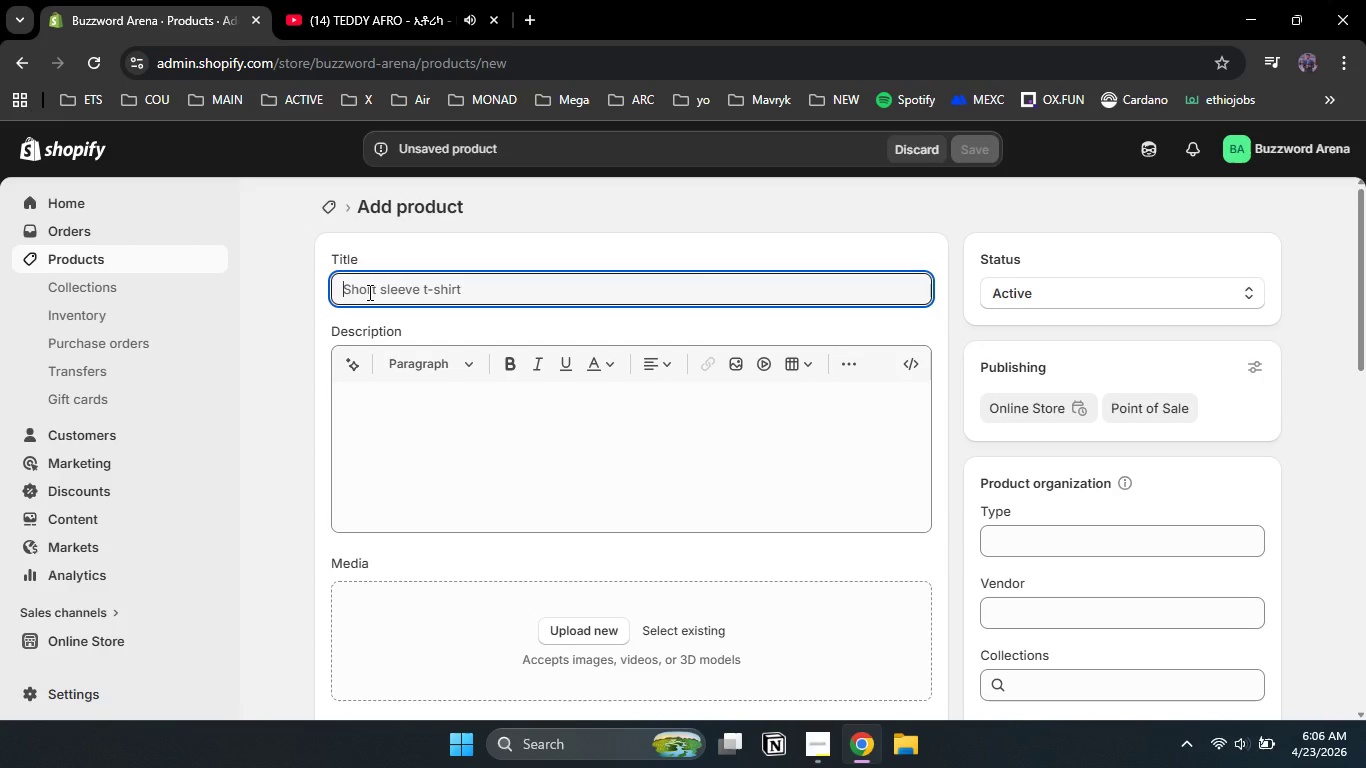 
type(The Mobile Trivia Showdown)
 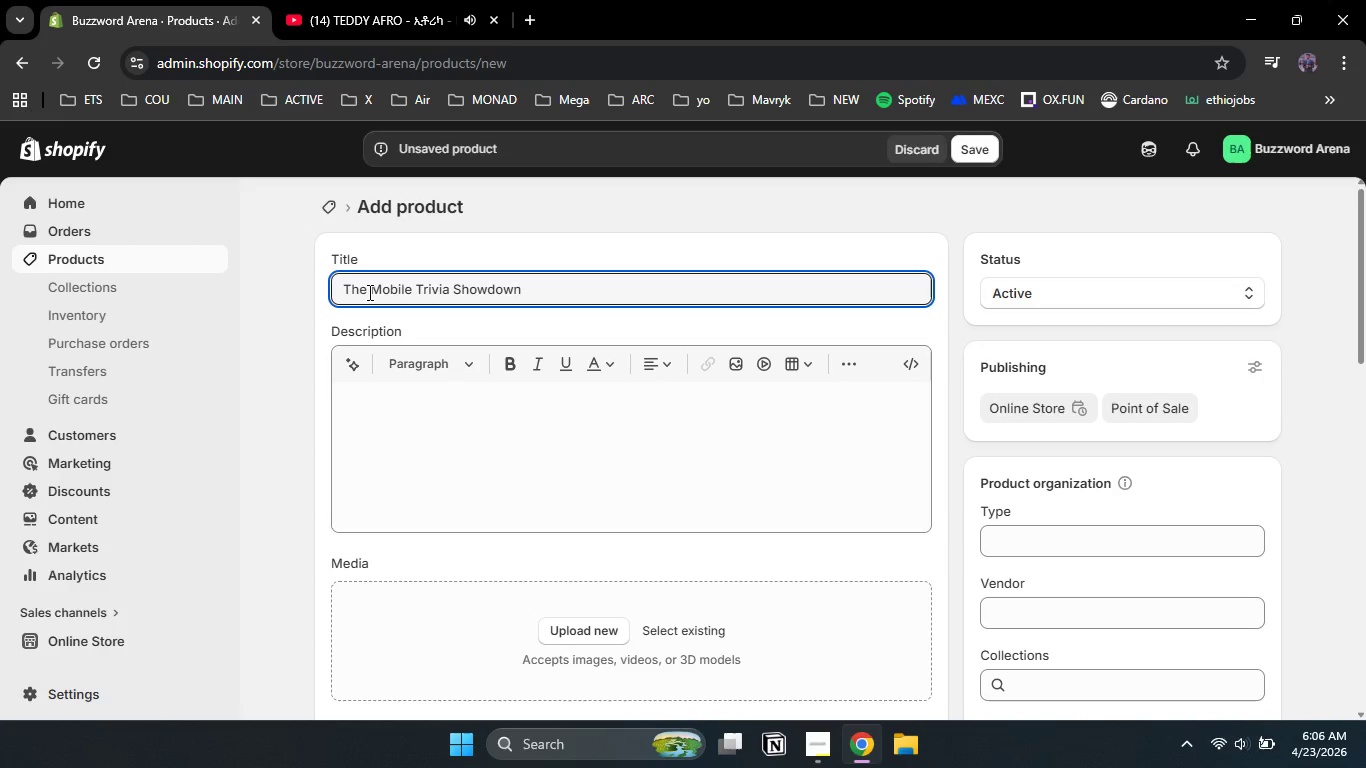 
left_click([377, 405])
 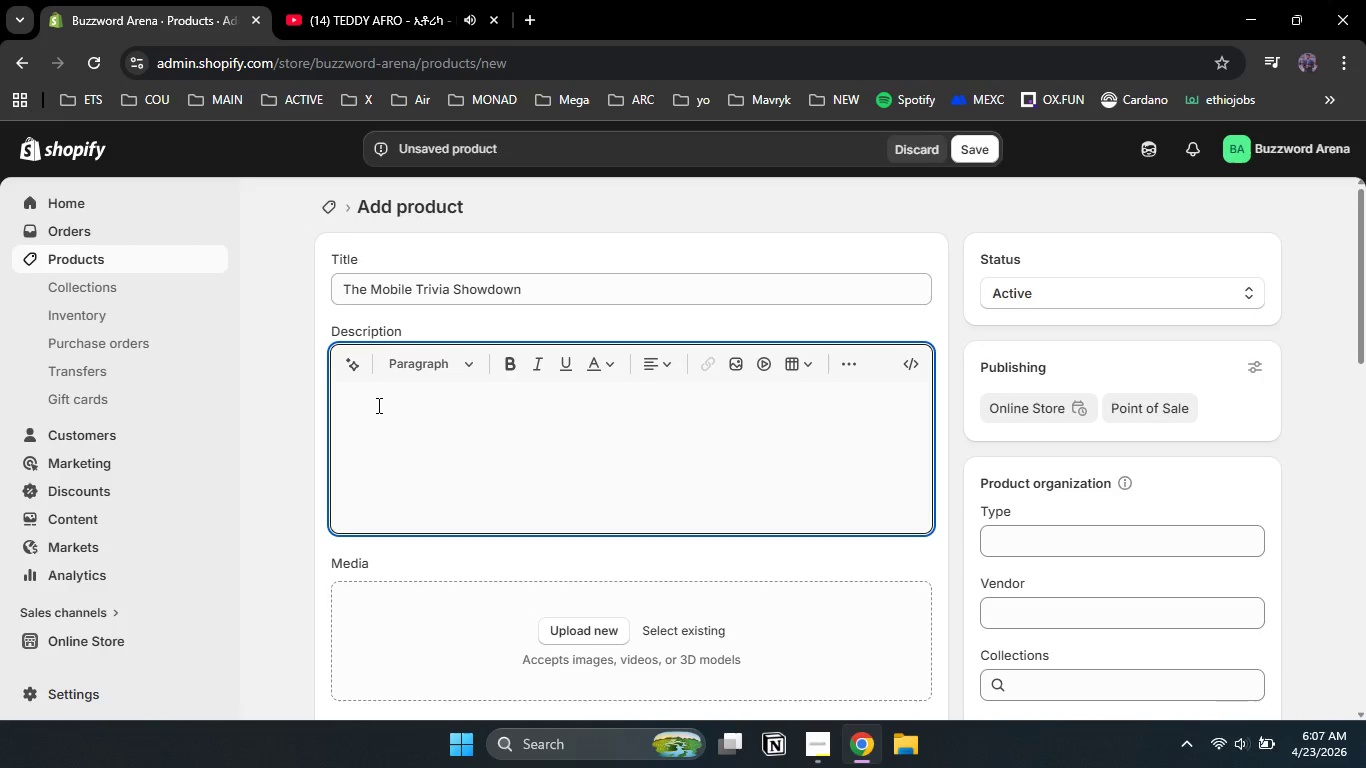 
scroll: coordinate [377, 405], scroll_direction: none, amount: 0.0
 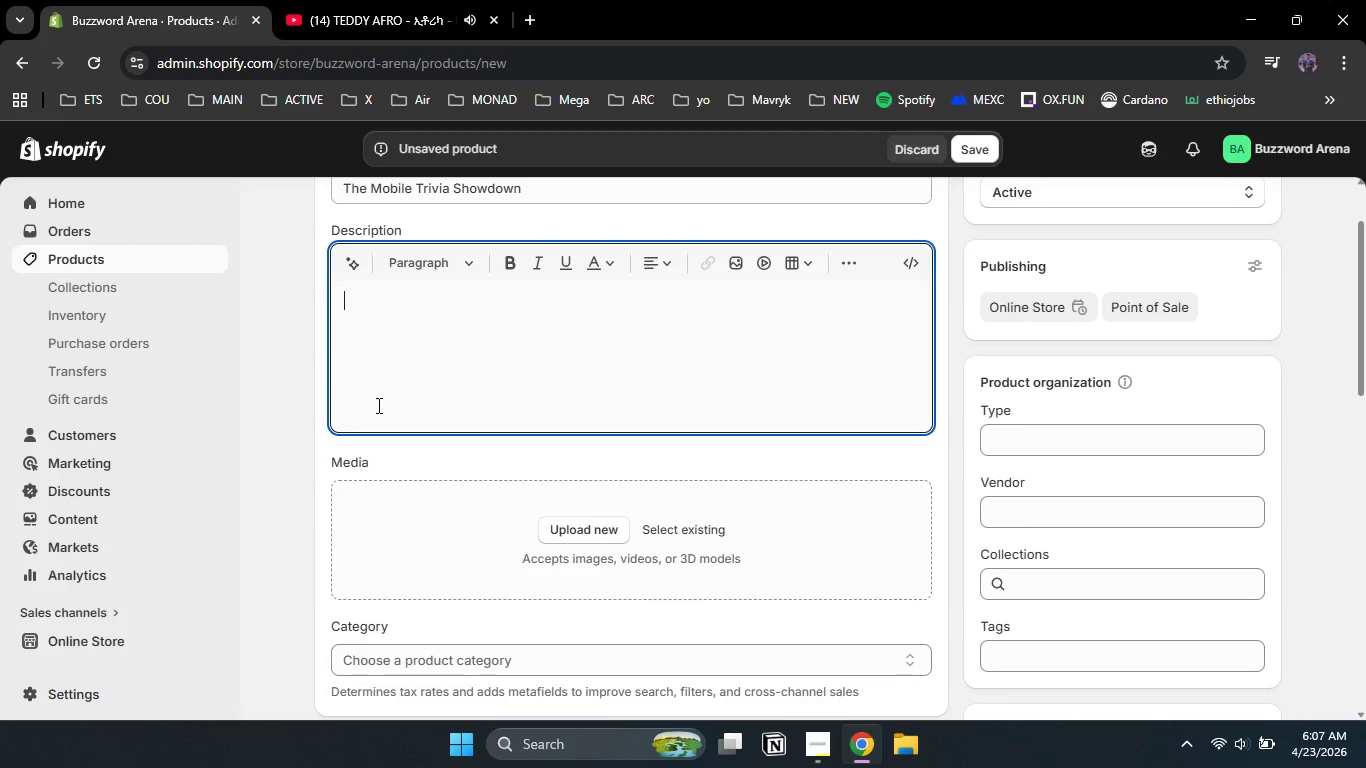 
type(Step into the spotlight with the mobile trivia showdown the ultimate interactive )
 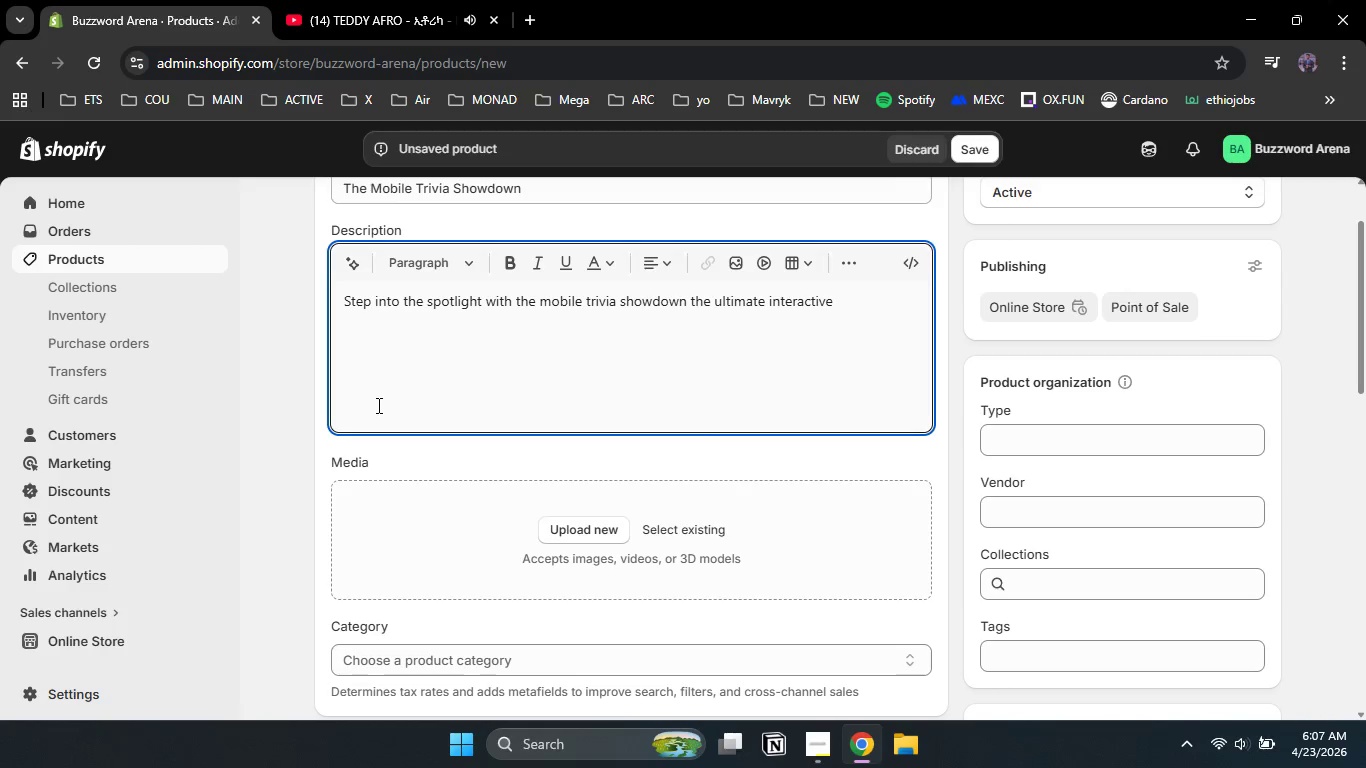 
type(games show that transforms any venue into a high energy TV studio. Designed for teams who crea)
key(Backspace)
key(Backspace)
type(ave competition and laughter, this mobile r)
key(Backspace)
type(trivia experiance brings buzzer beating exic)
 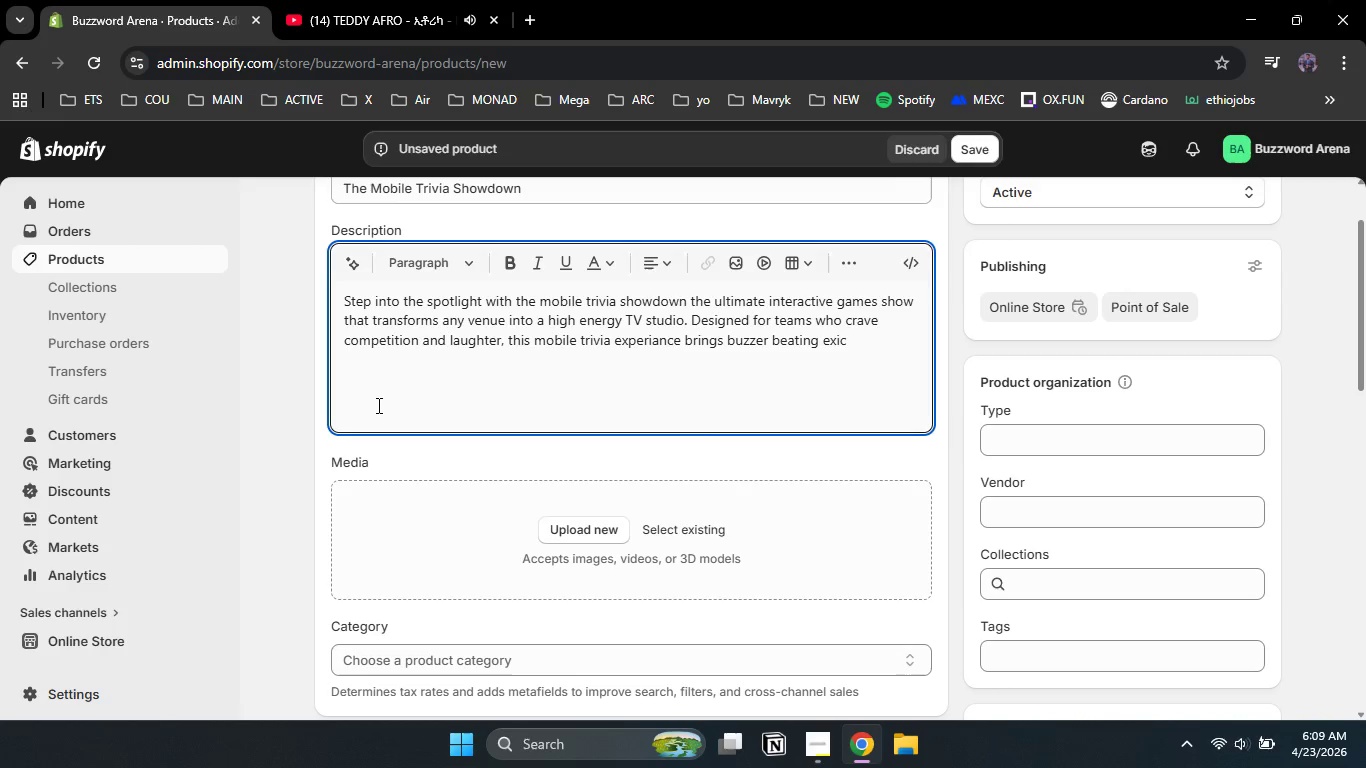 
type(tment straight to your office )
key(Backspace)
type(, event hall, or back )
key(Backspace)
type(yard.)
 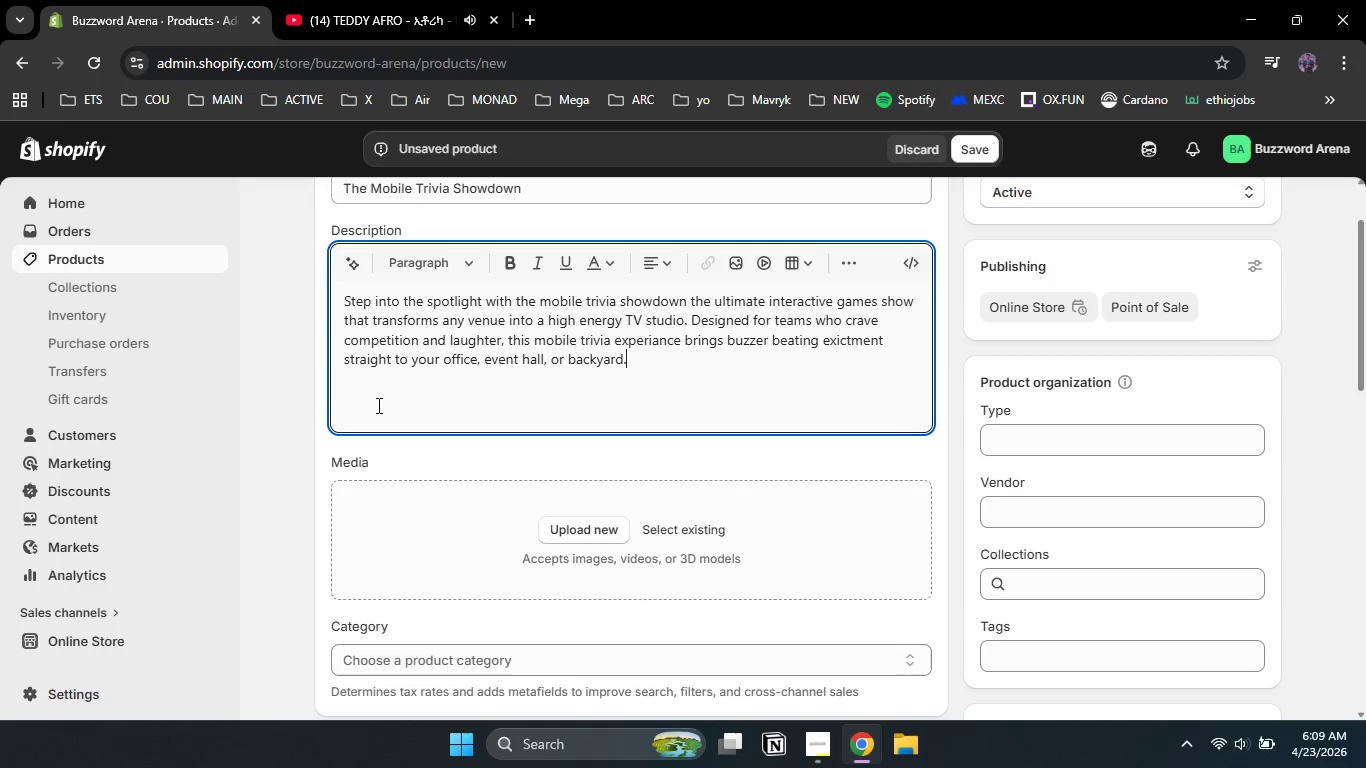 
key(Enter)
 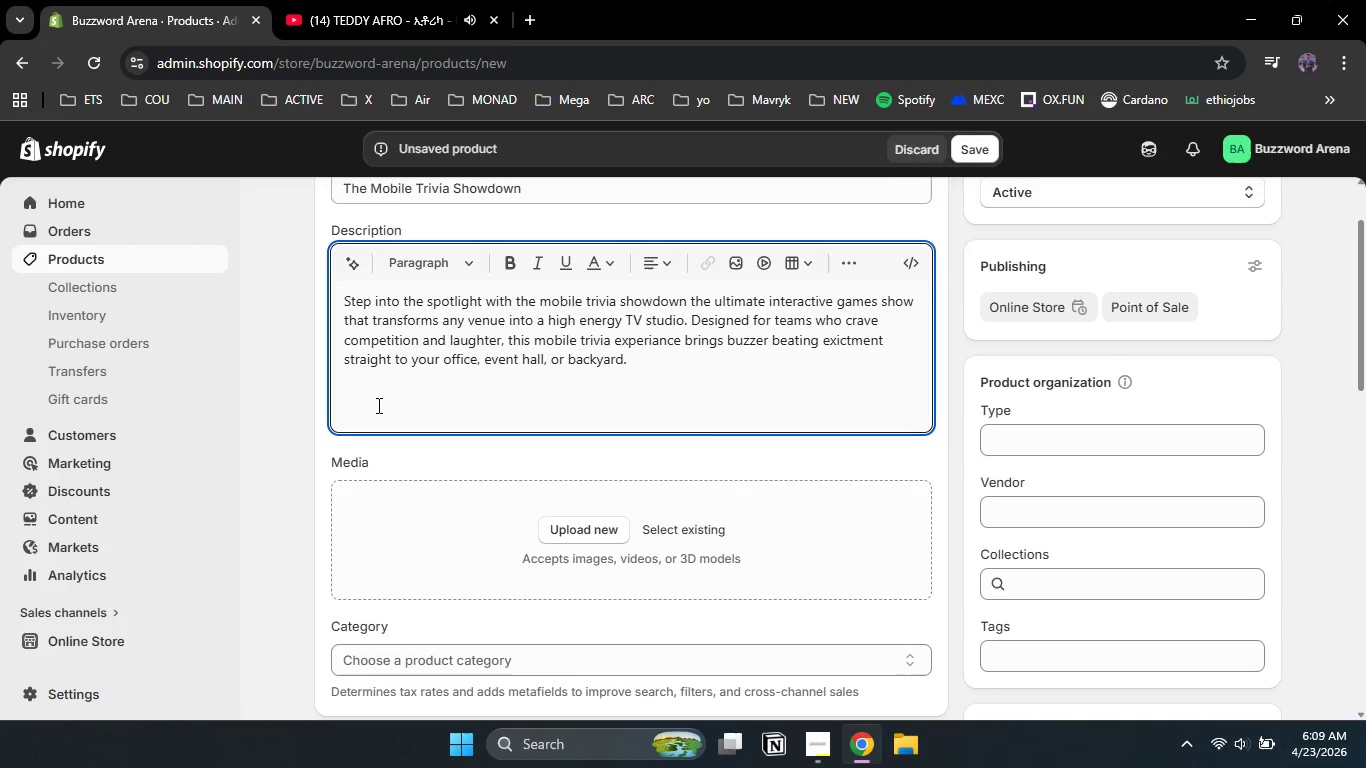 
type(Powdered by propritary tablet based platform )
key(Backspace)
type(, your group becomes cons)
 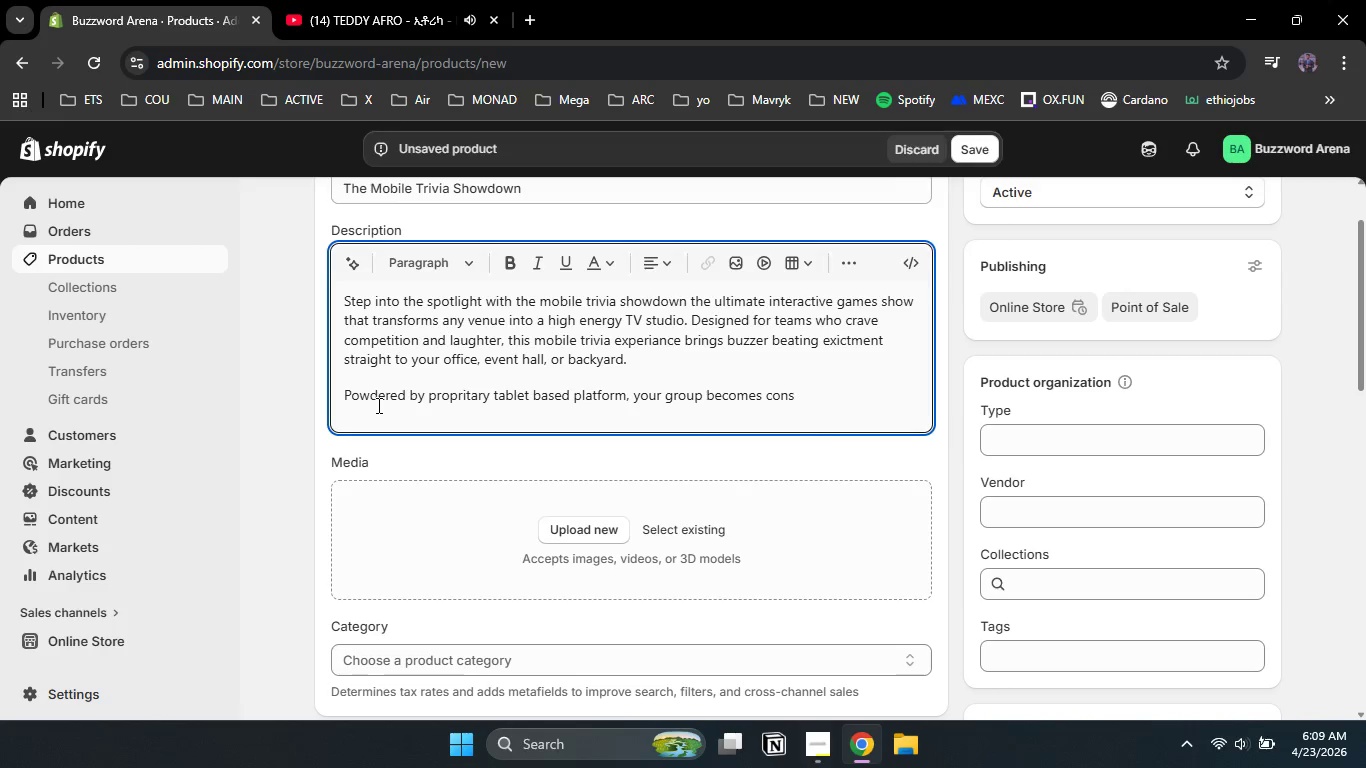 
key(Backspace)
type(testant )
key(Backspace)
type(s in a fast paced )
key(Backspace)
type(, host led quiz battle. With catagories rand)
key(Backspace)
type(ging from pop culture to company history, every rounf)
key(Backspace)
type(d builds momentum. Perfect for team building entertsinment )
key(Backspace)
type(, oi)
key(Backspace)
type(ur game adapts to your audience whether it's 20 colleagues of)
key(Backspace)
type(r 200 party guests.)
 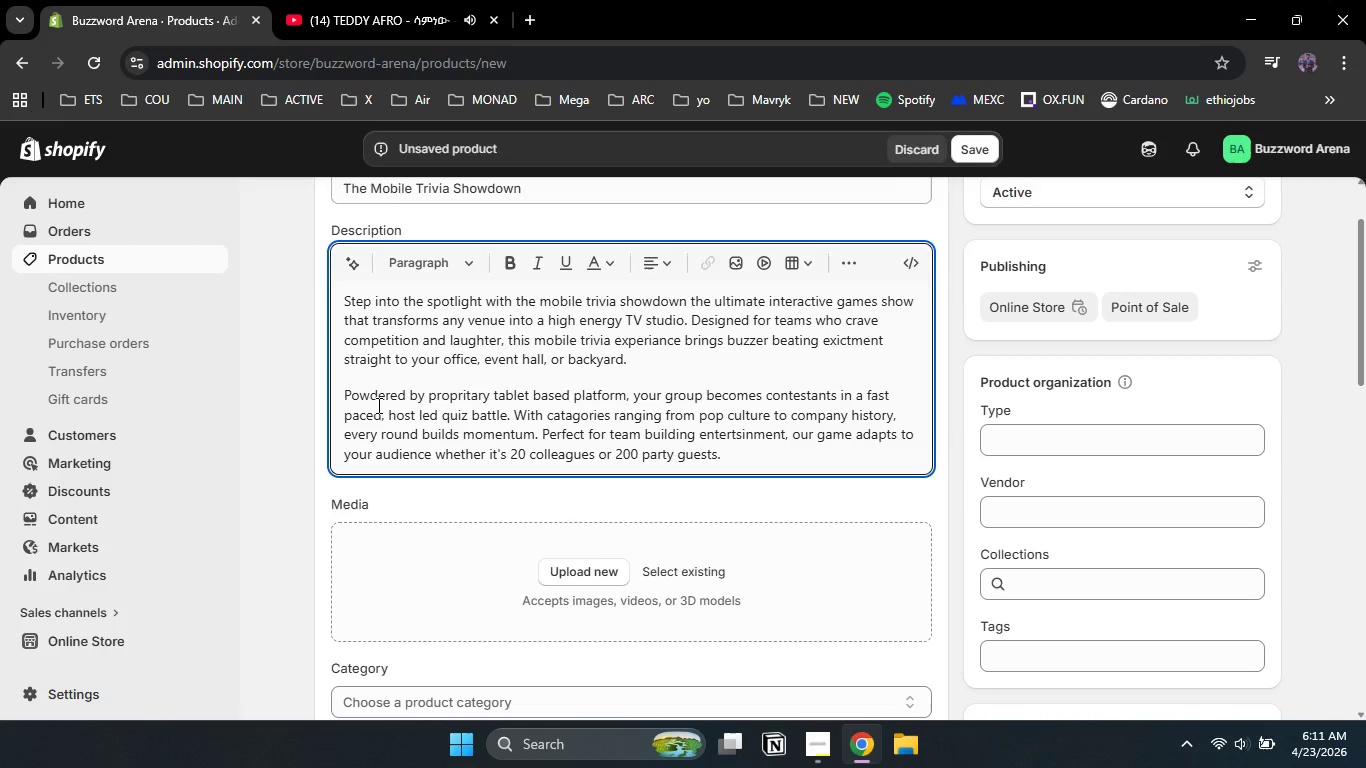 
key(Enter)
 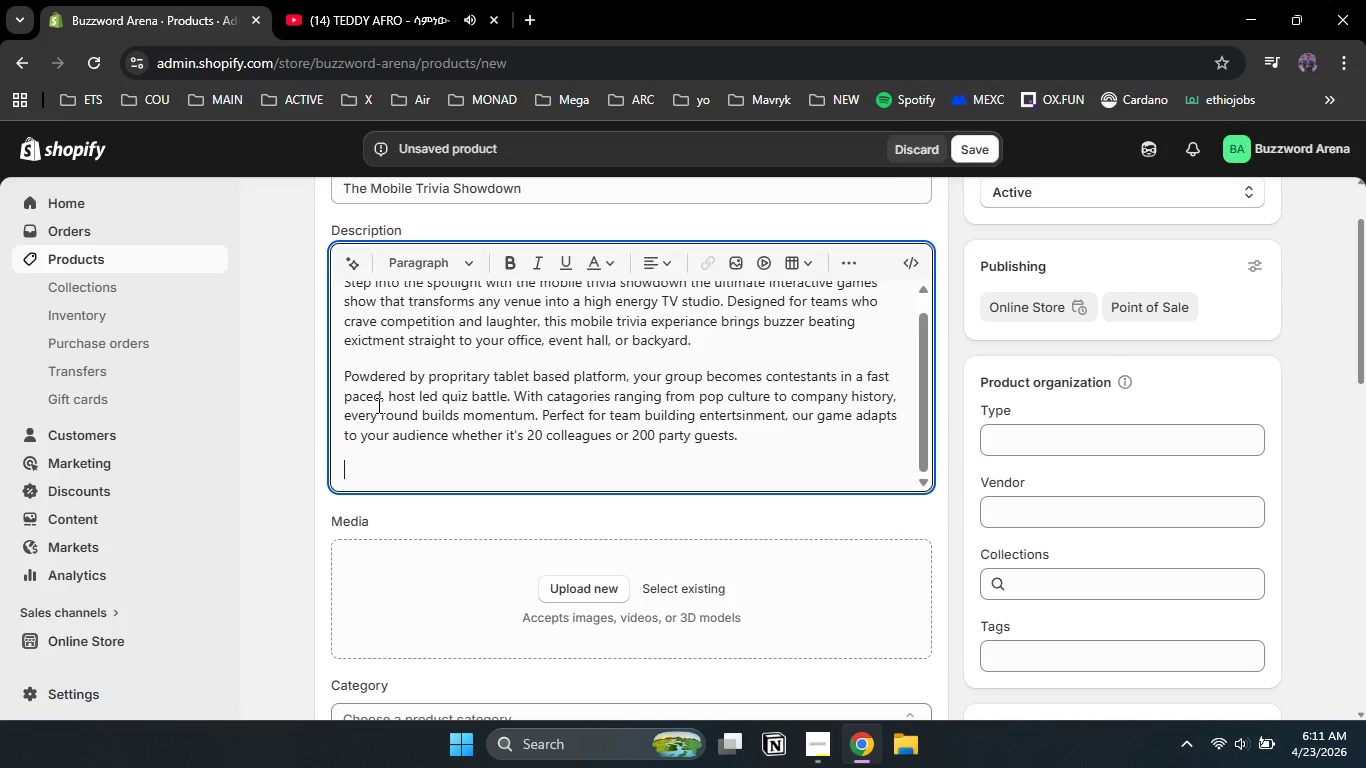 
type(The mobile trivia setup take )
key(Backspace)
type(s under 10 minutes. We provide wirl)
key(Backspace)
type(elss )
 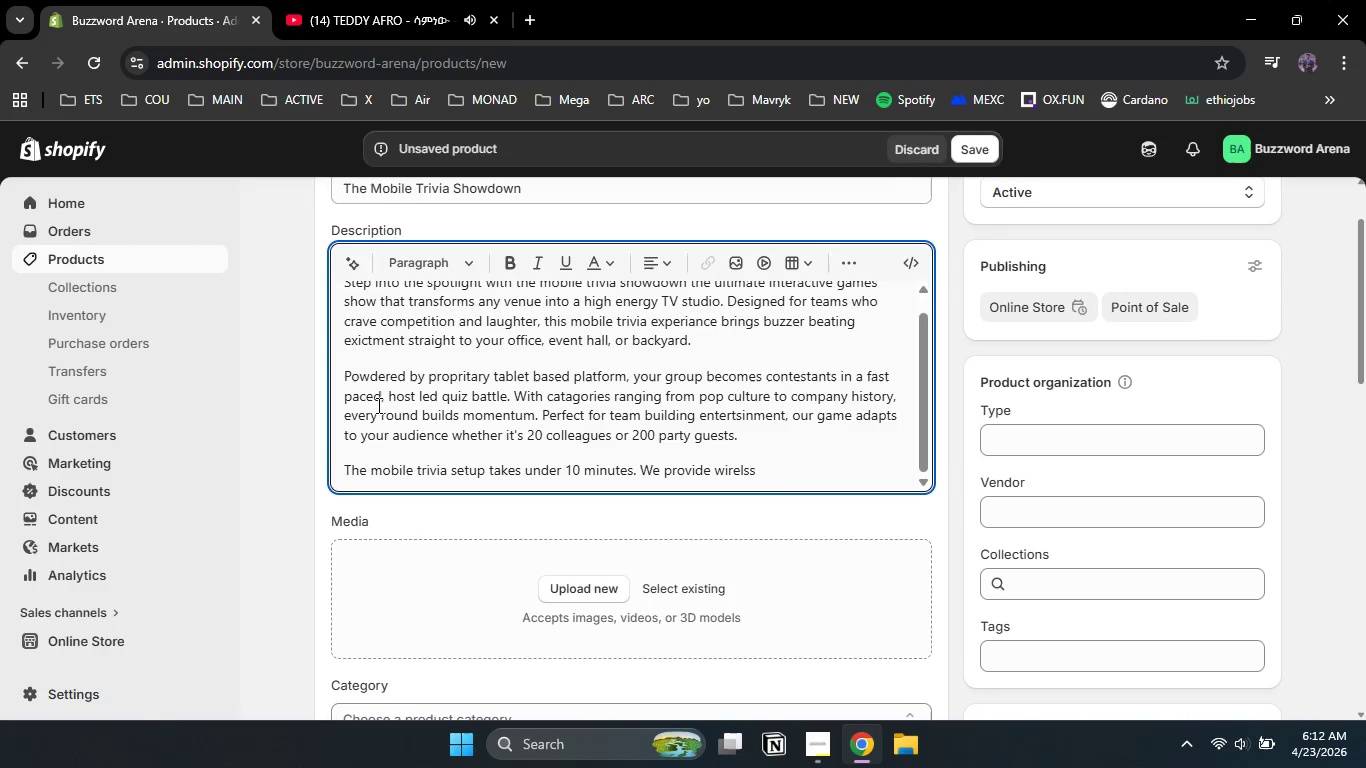 
key(ArrowLeft)
 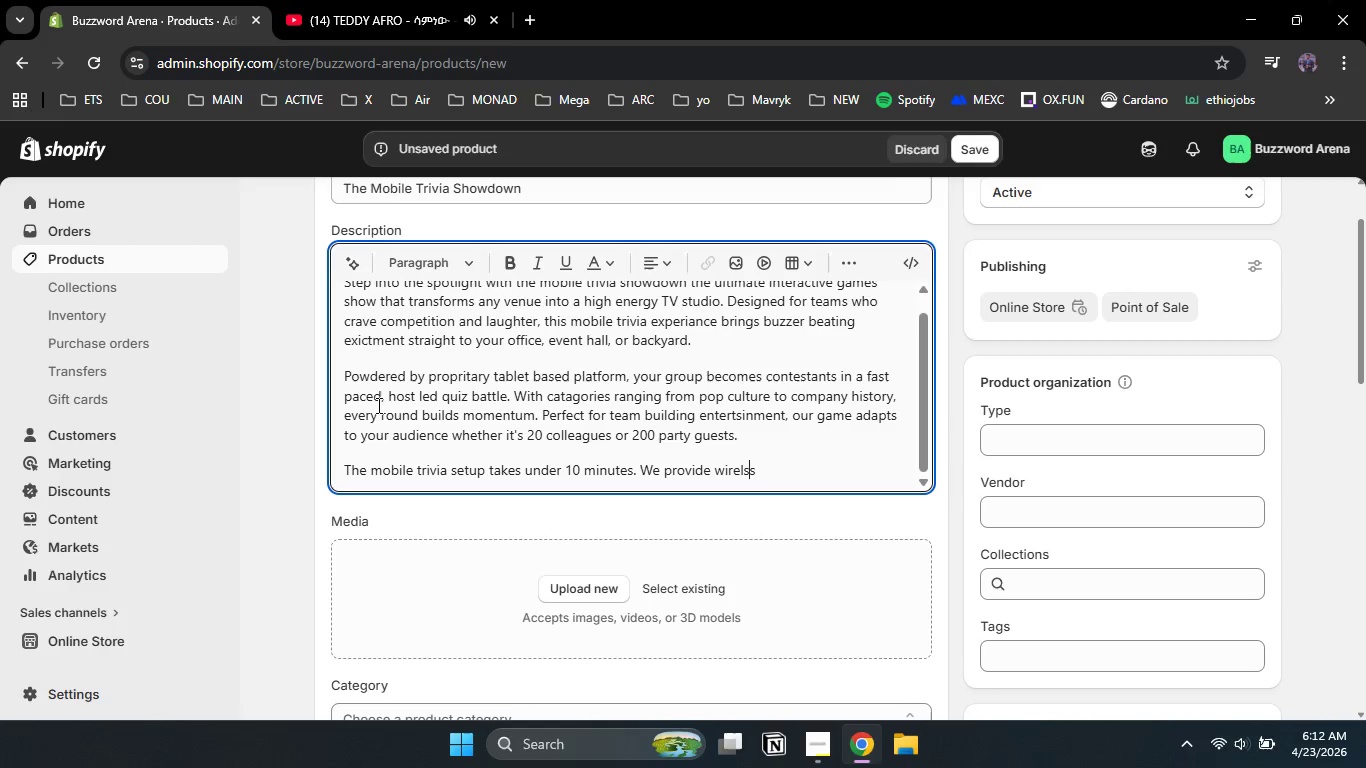 
key(ArrowLeft)
 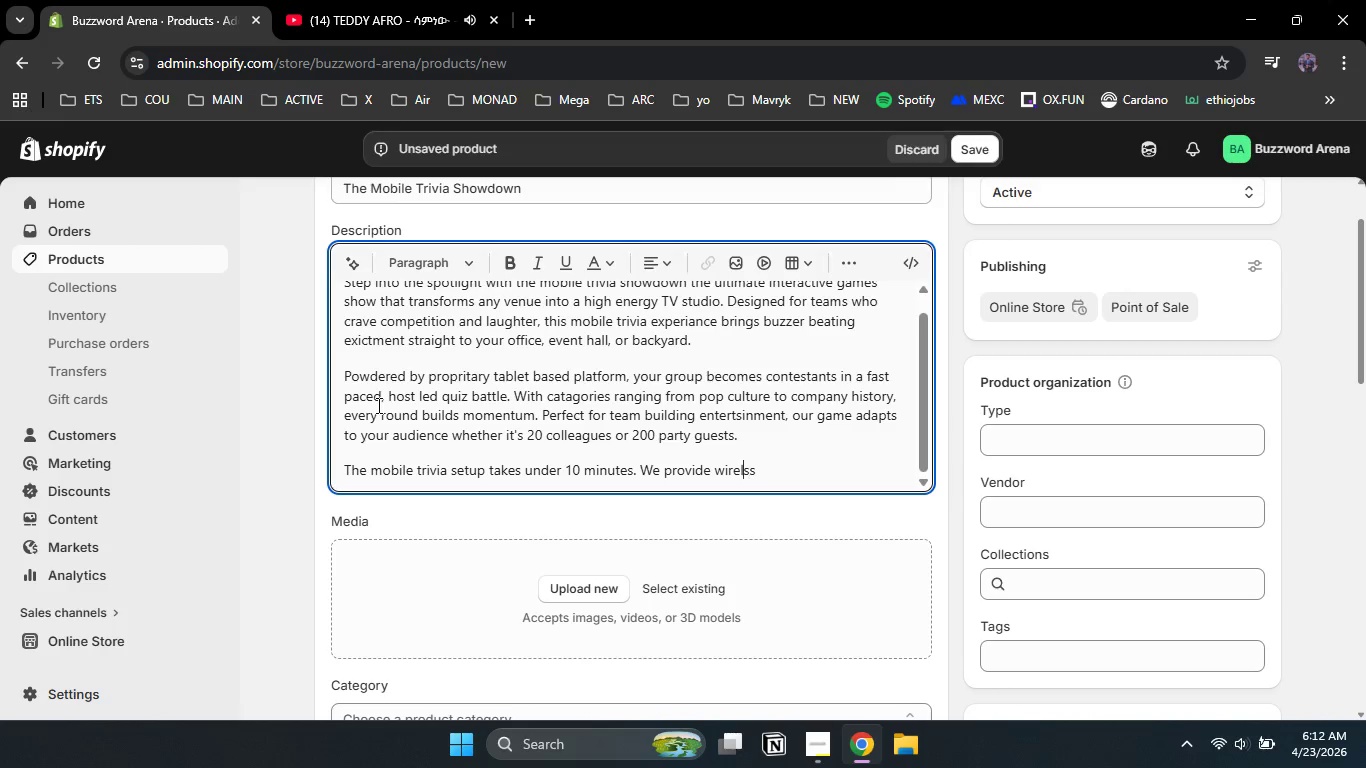 
key(ArrowLeft)
 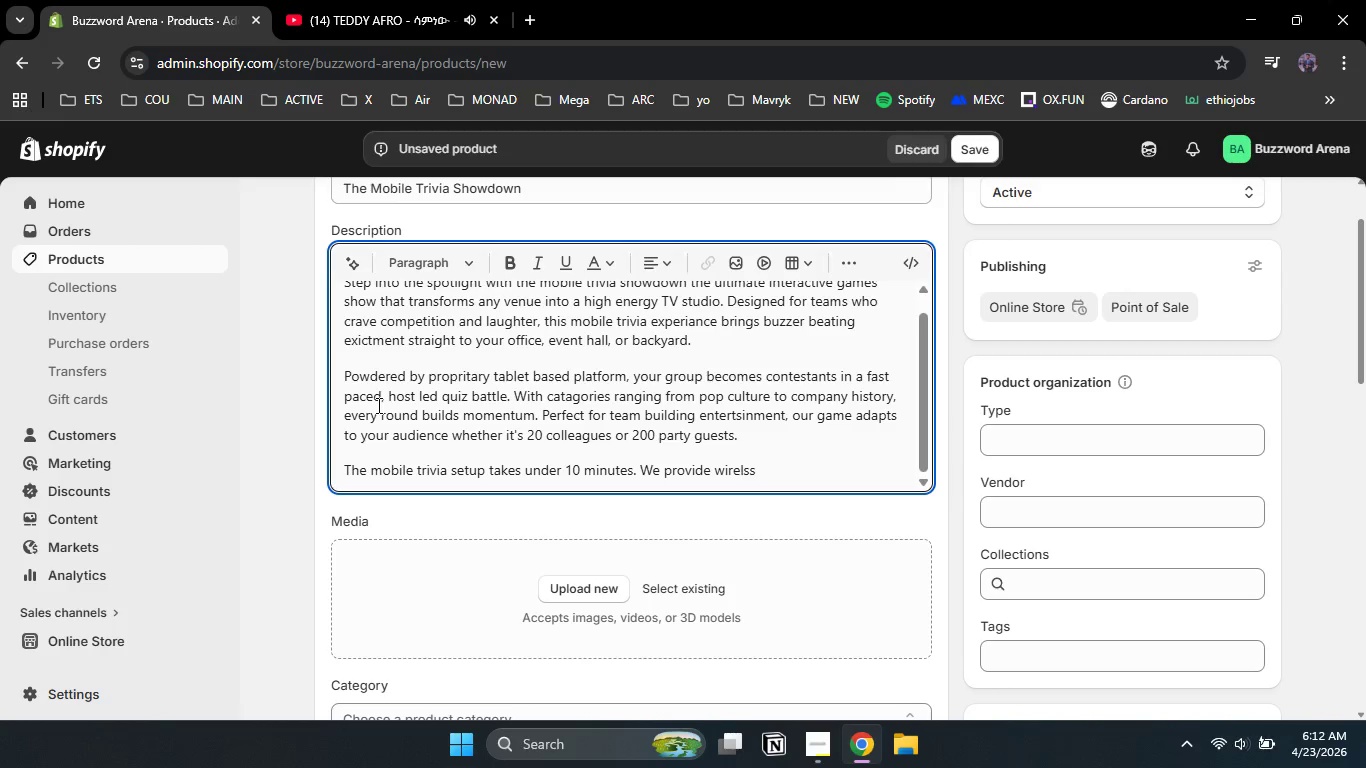 
key(E)
 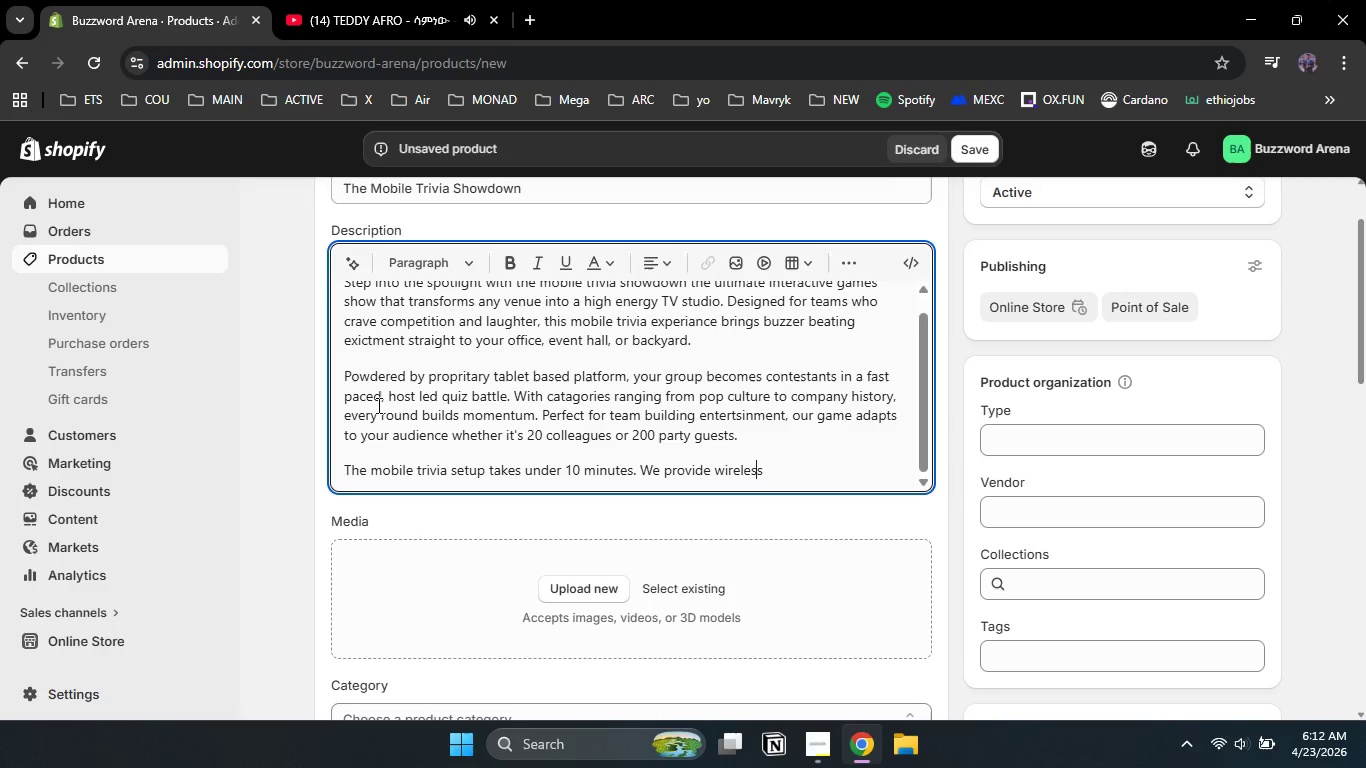 
key(ArrowRight)
 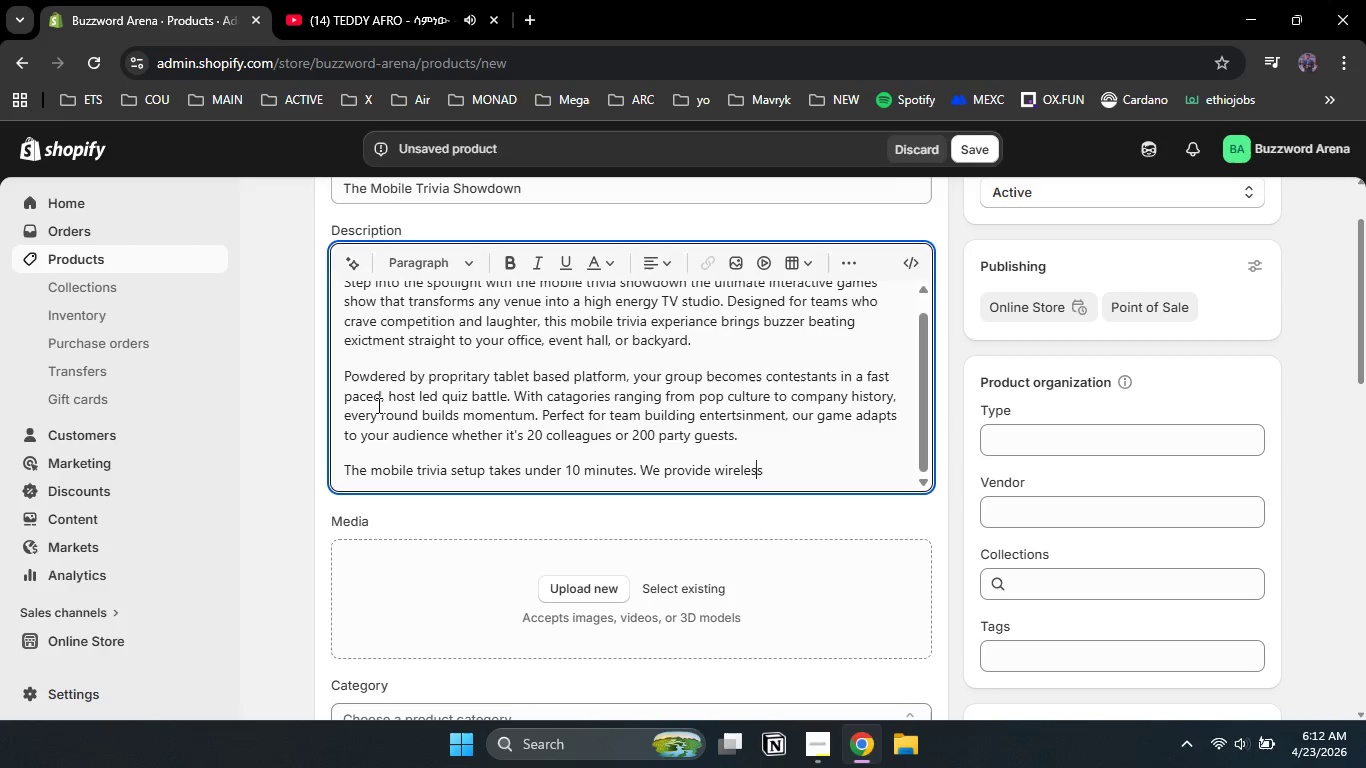 
key(ArrowRight)
 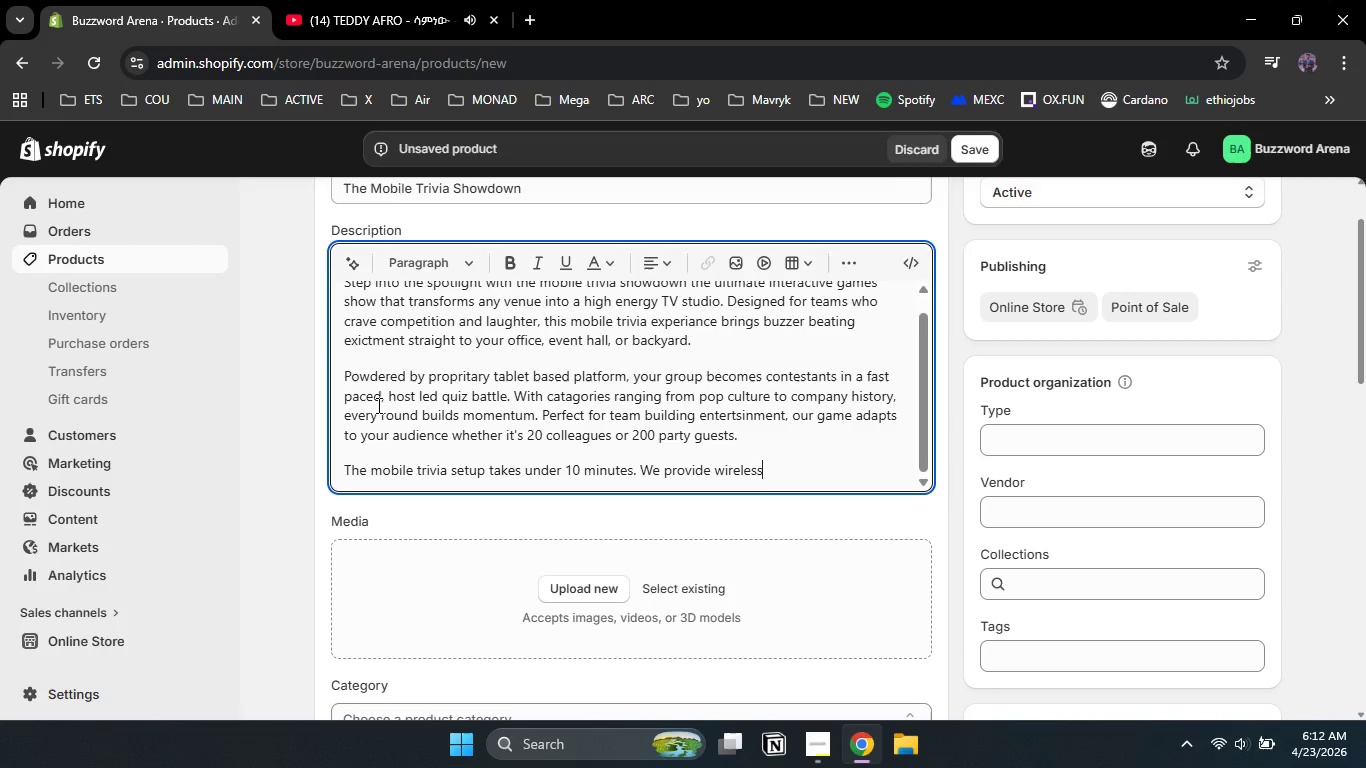 
key(ArrowRight)
 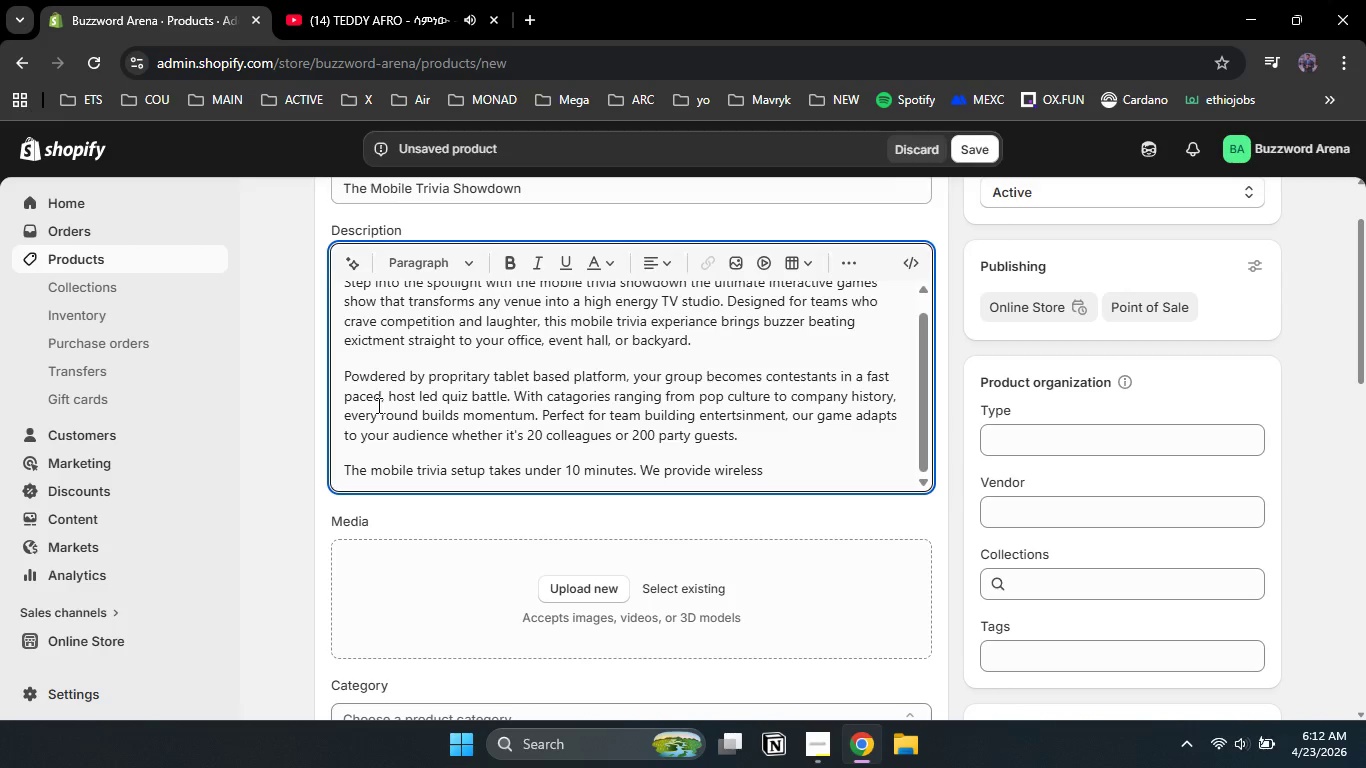 
type(buzzeres)
 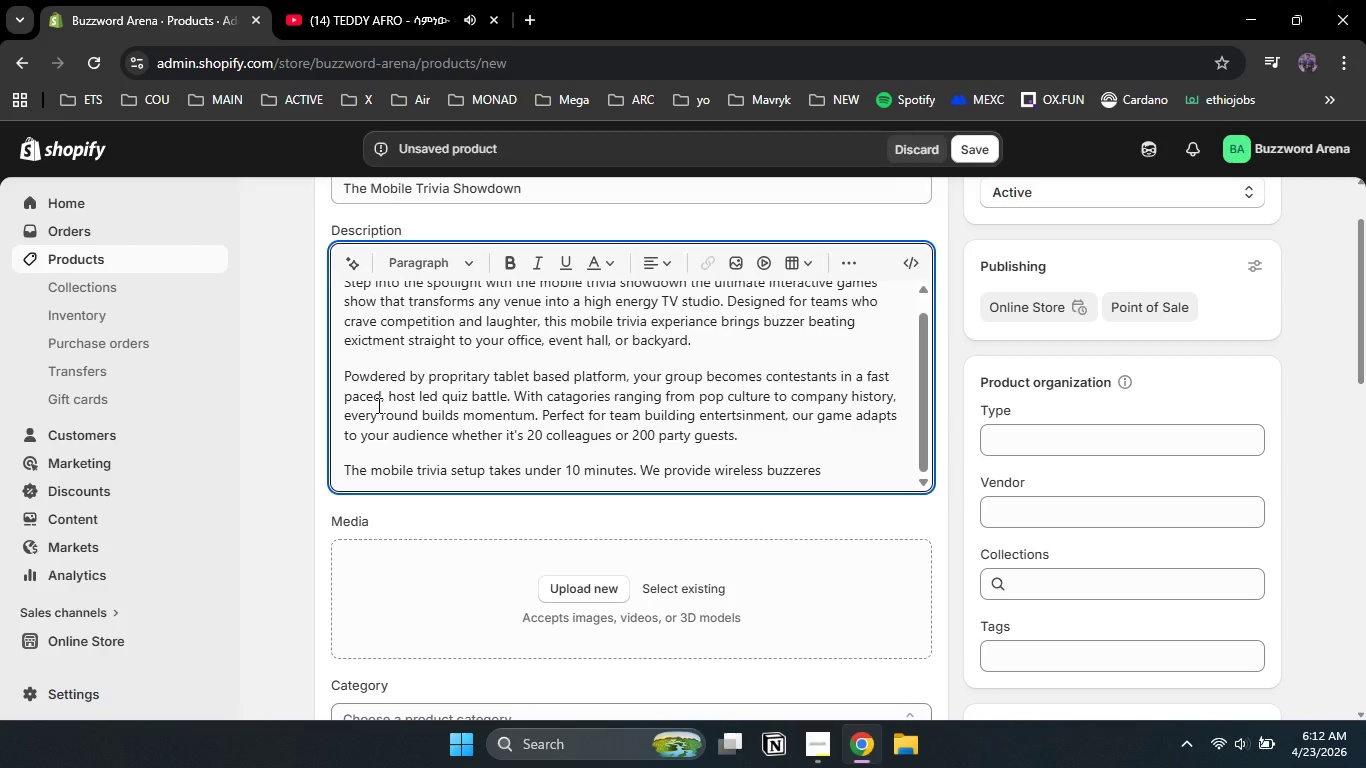 
key(Backspace)
key(Backspace)
type(s, a large leadboare)
key(Backspace)
type(d screen )
key(Backspace)
type(, and a professional emcee script. No WIFi? No problems the system works offline. AAfter the final round )
key(Backspace)
type(, your top team takes )
 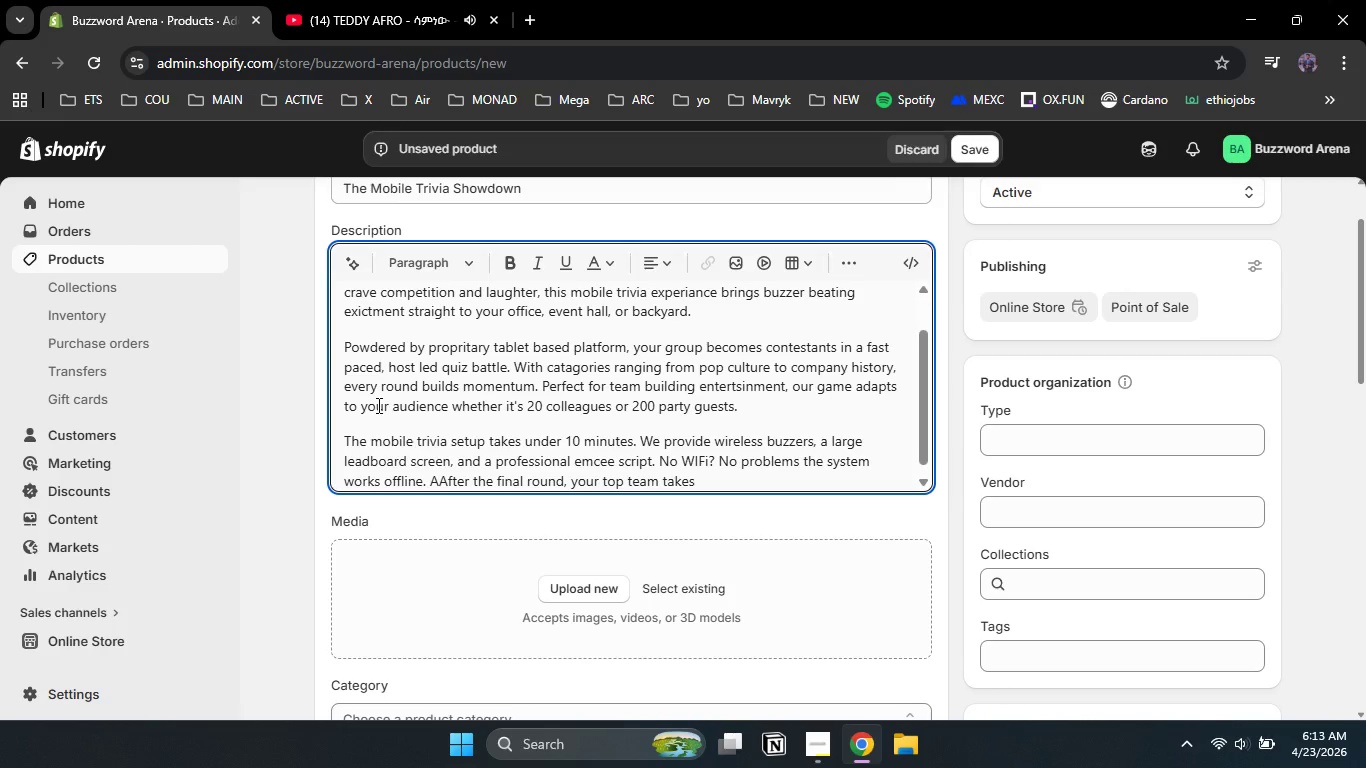 
type(home digital trophu)
key(Backspace)
type(is )
key(Backspace)
key(Backspace)
type(es and bragging rights.)
 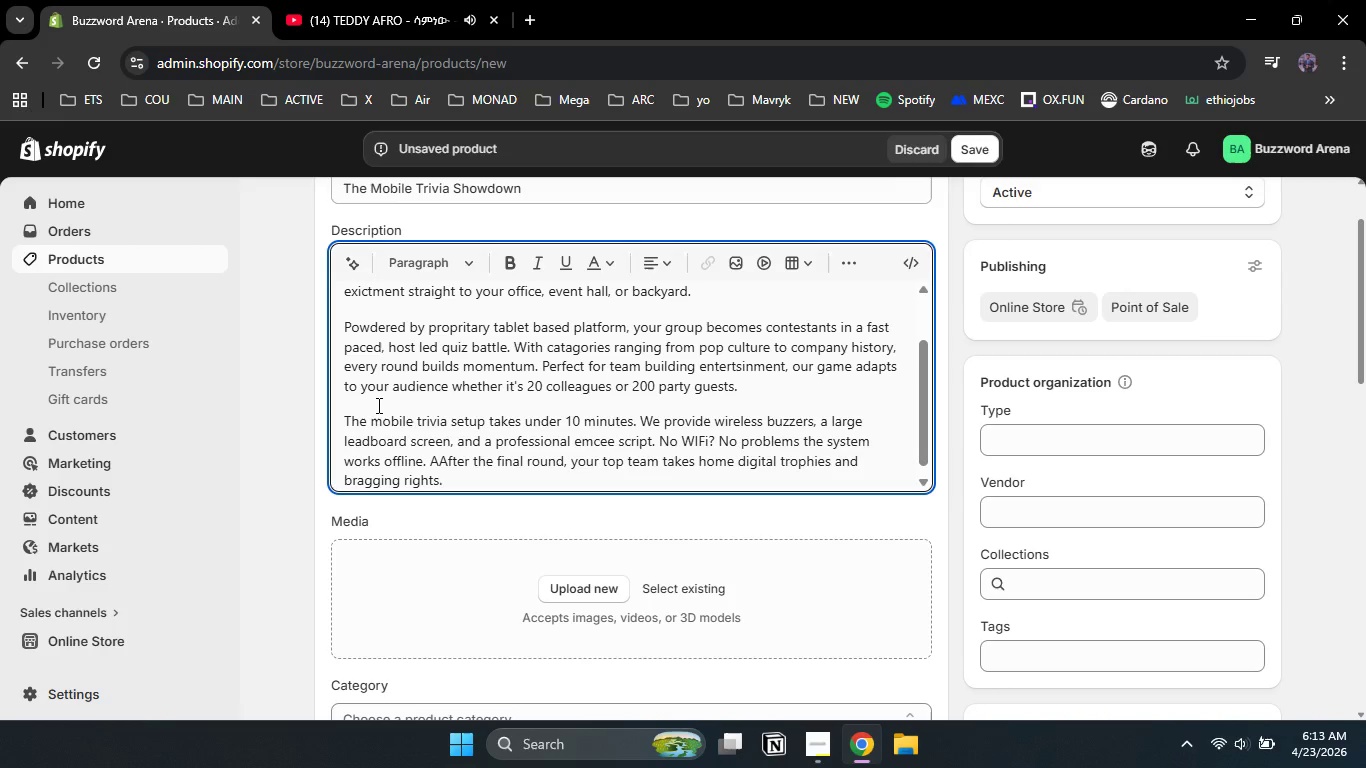 
key(Enter)
 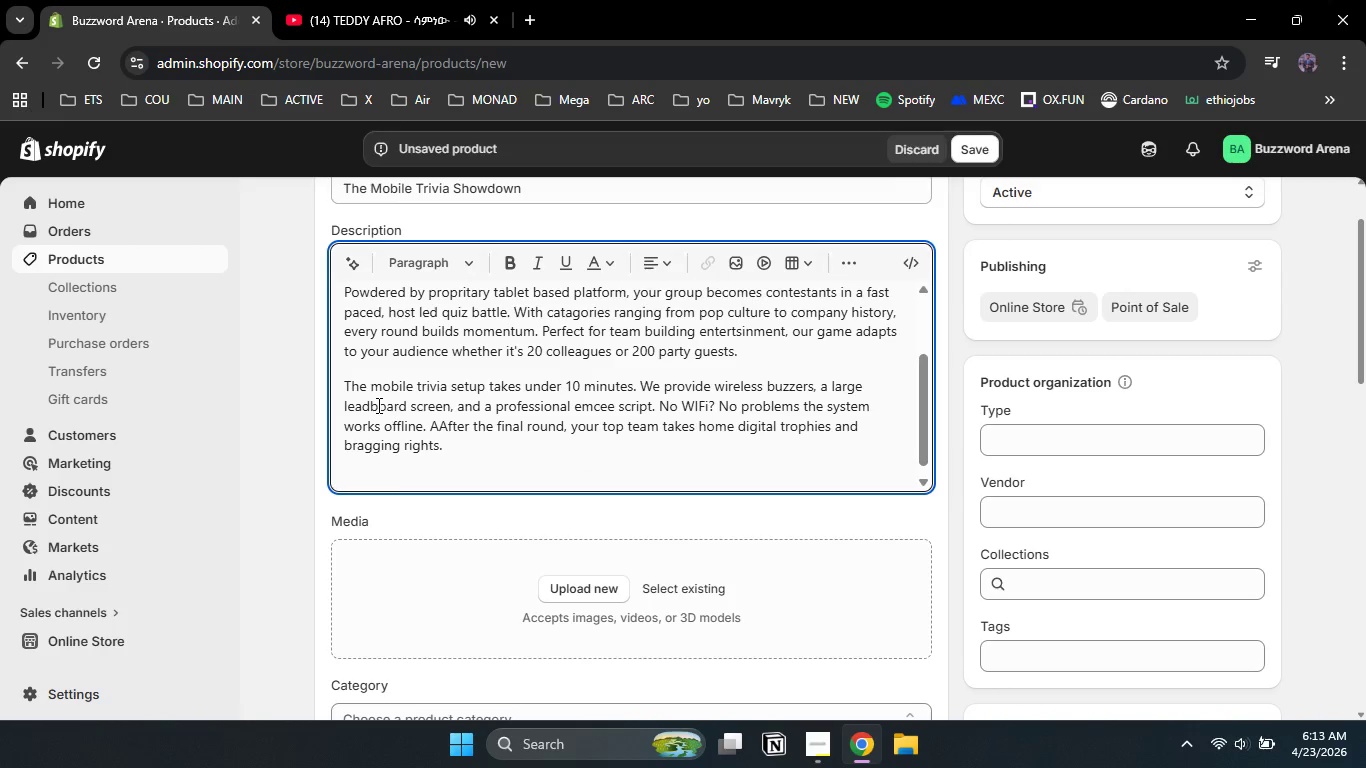 
type(Choose your duration and crowed size below )
key(Backspace)
type(. Price adjust instantly more time and more players means a bigger )
key(Backspace)
type(, bolder show. Book now and turn your next gathering into unforgota)
key(Backspace)
type(t)
key(Backspace)
key(Backspace)
 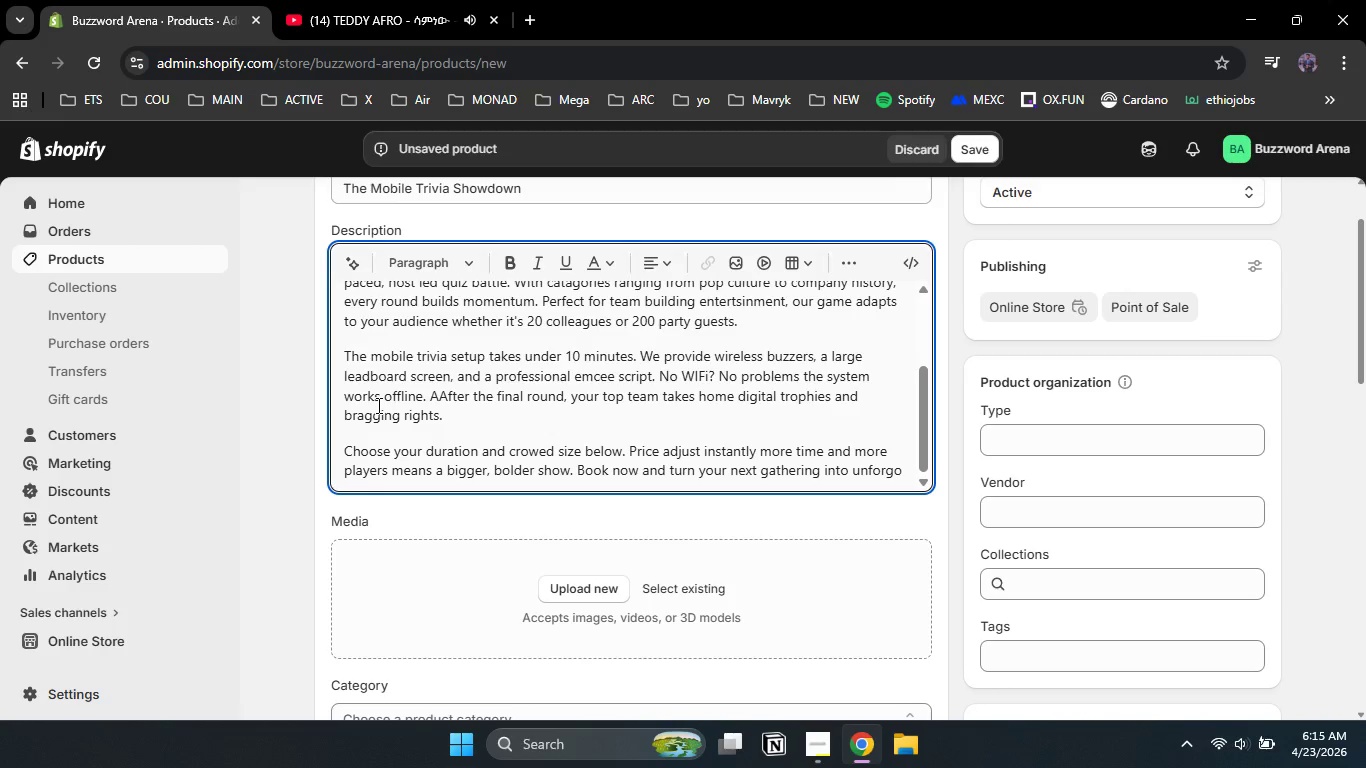 
key(Backspace)
type(ettable championship.)
 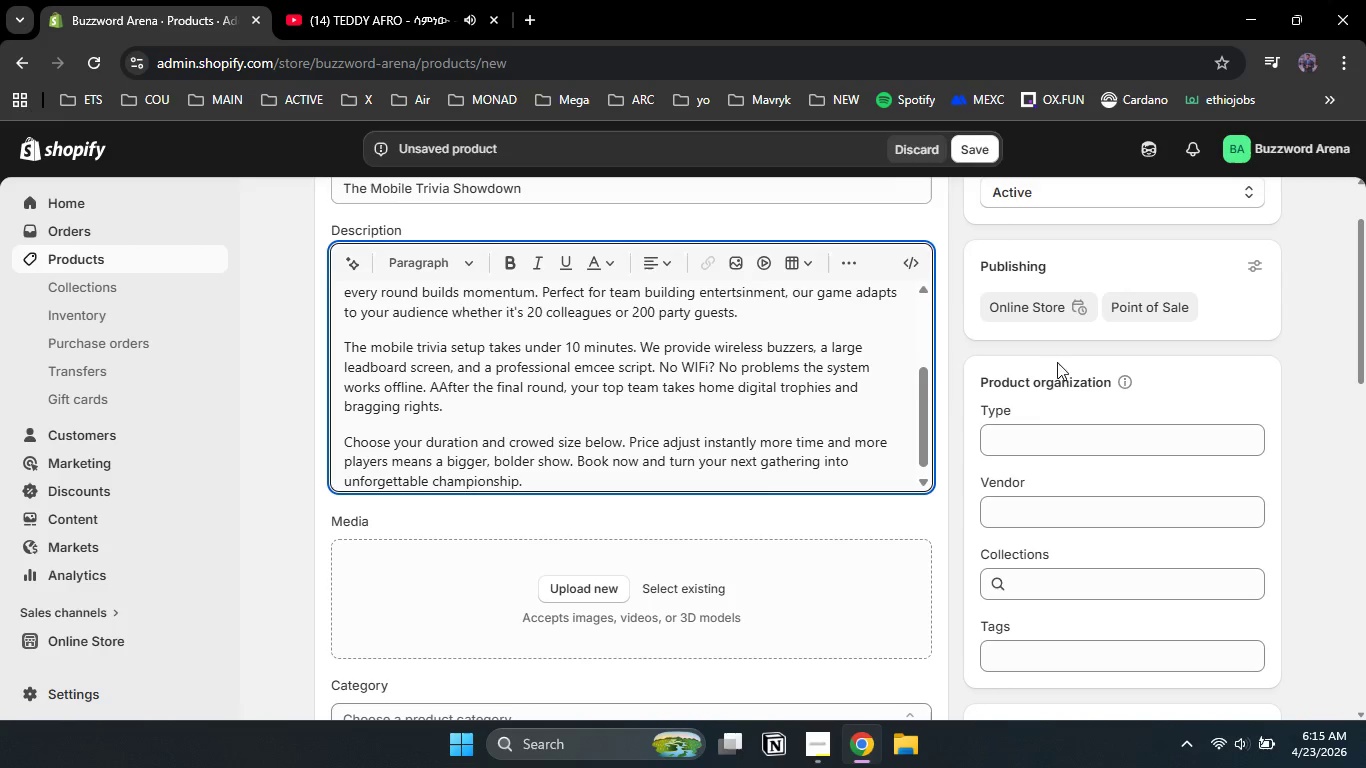 
wait(7.97)
 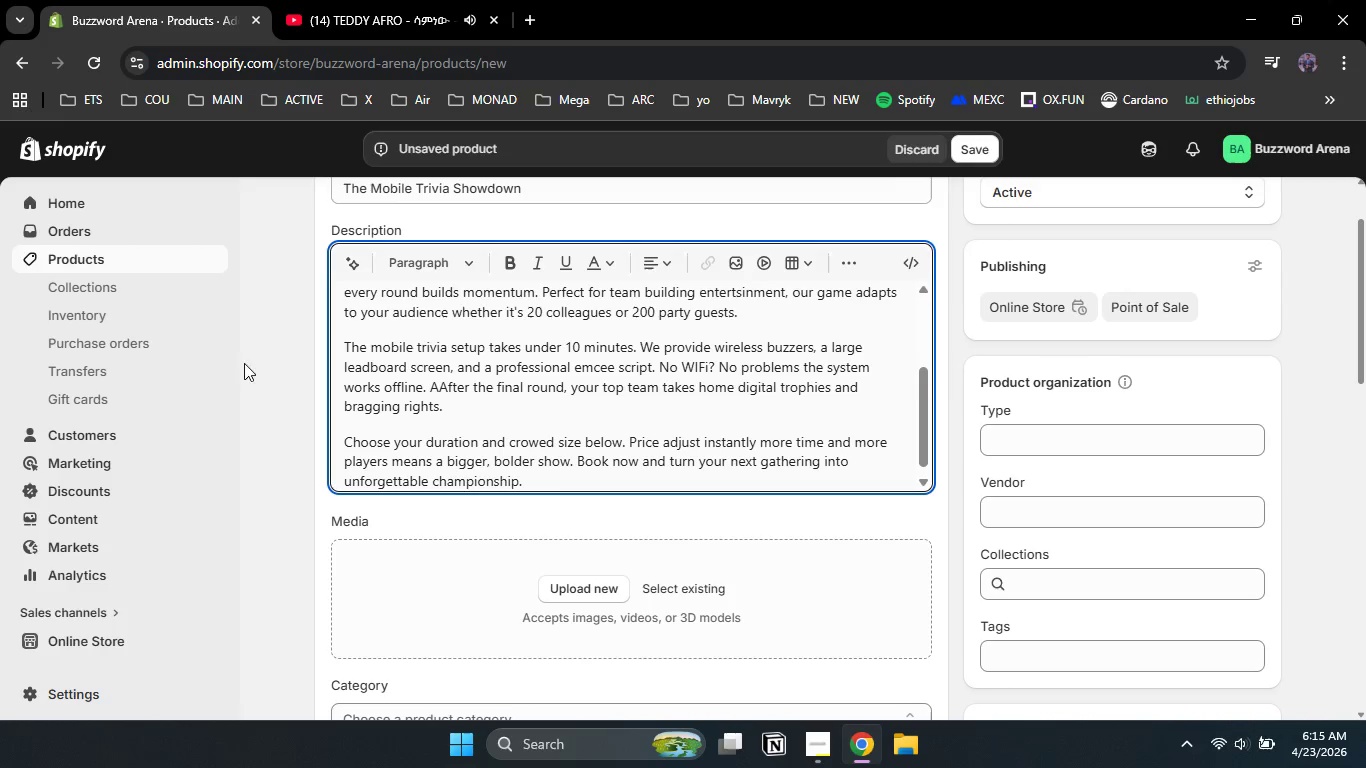 
left_click_drag(start_coordinate=[1365, 327], to_coordinate=[1365, 409])
 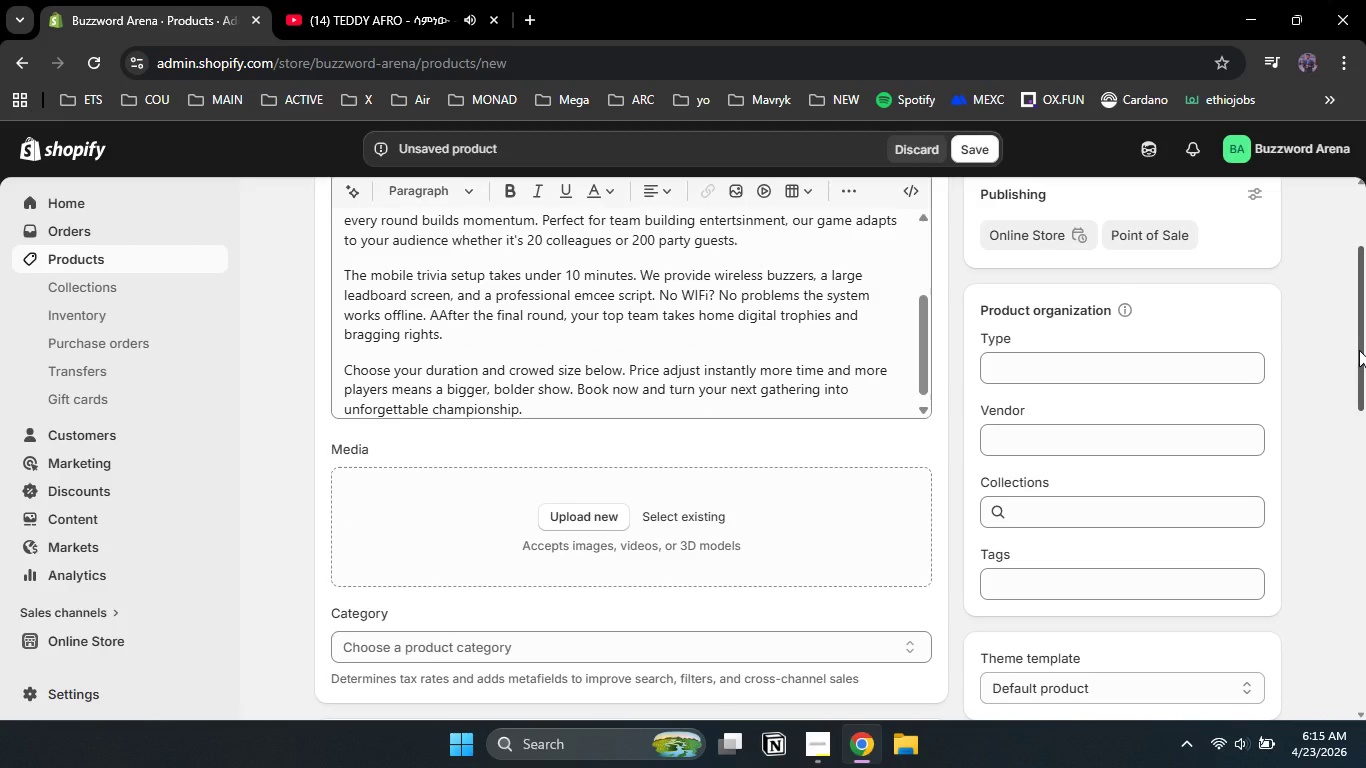 
left_click_drag(start_coordinate=[1362, 353], to_coordinate=[1364, 385])
 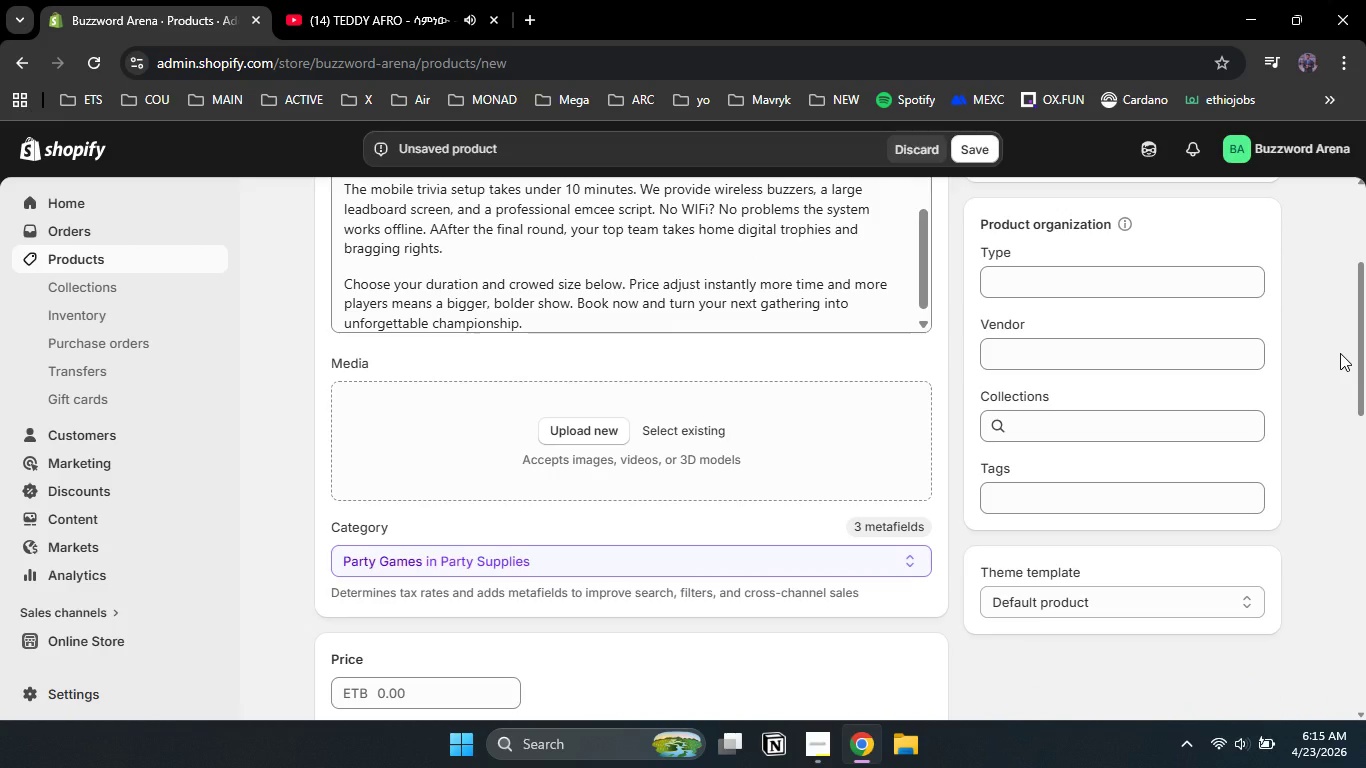 
scroll: coordinate [1340, 353], scroll_direction: down, amount: 2.0
 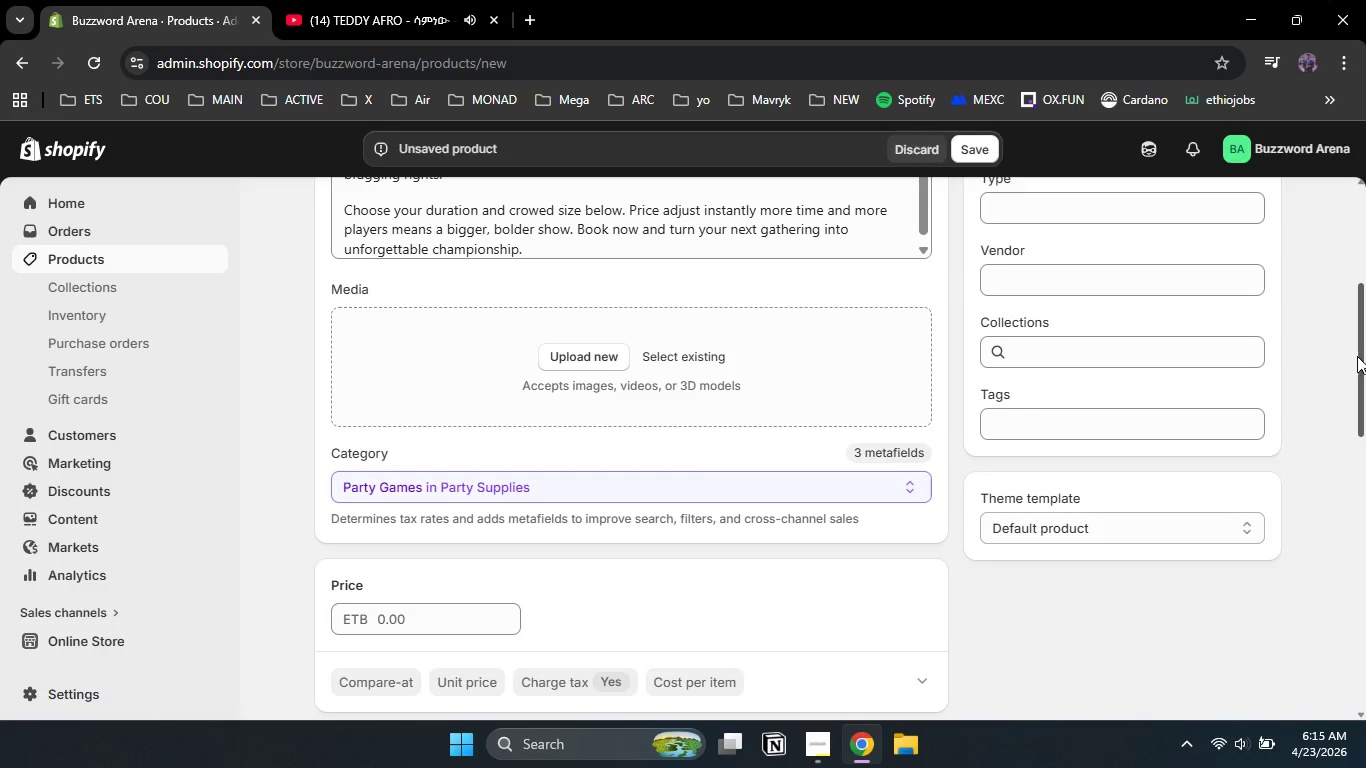 
left_click_drag(start_coordinate=[1361, 356], to_coordinate=[1360, 337])
 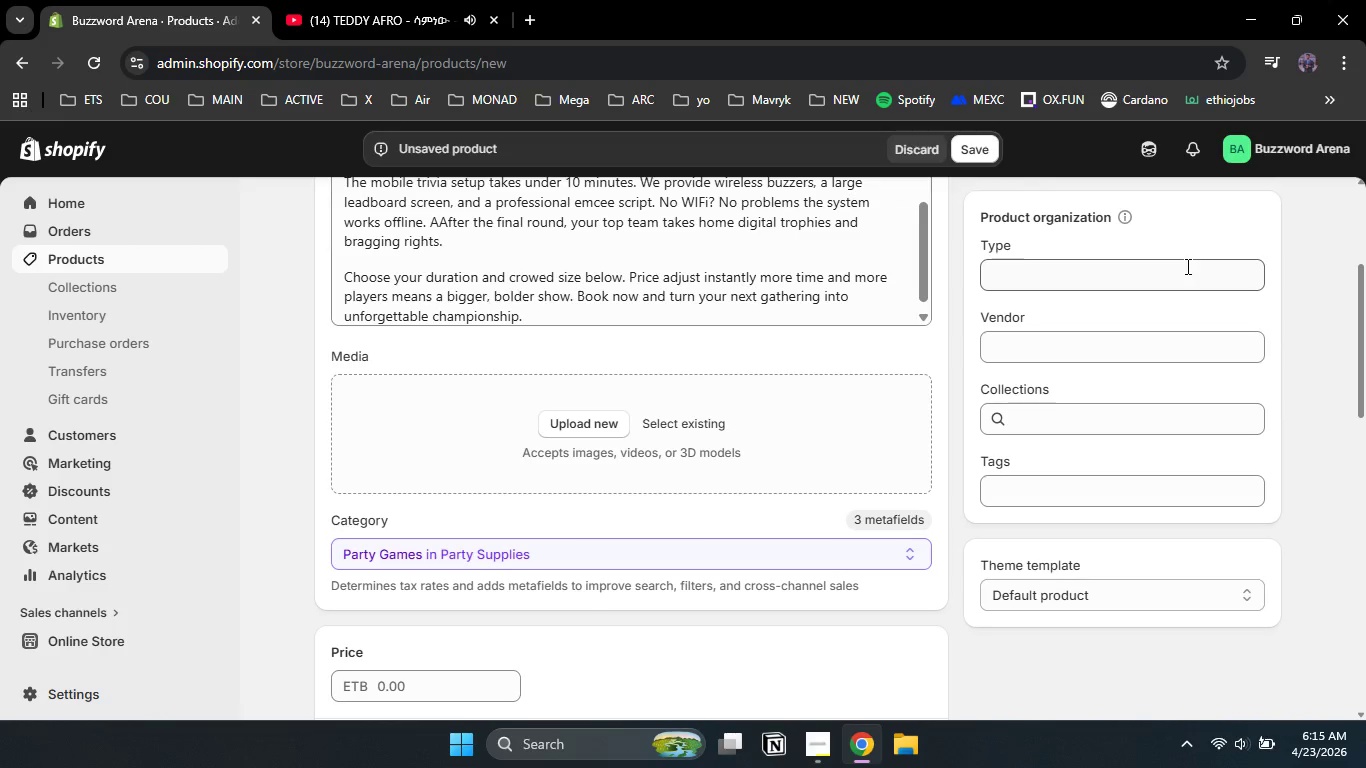 
left_click([1186, 266])
 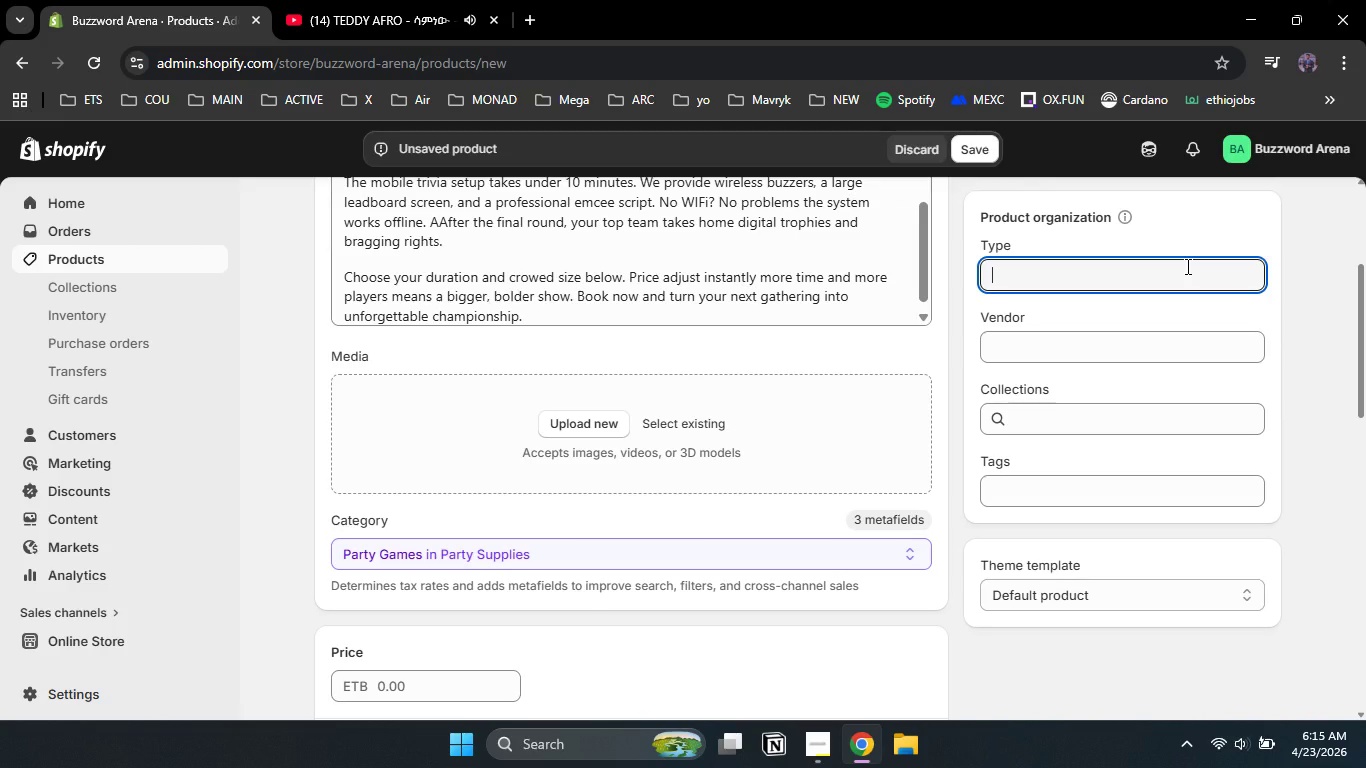 
type(Game Show Package)
 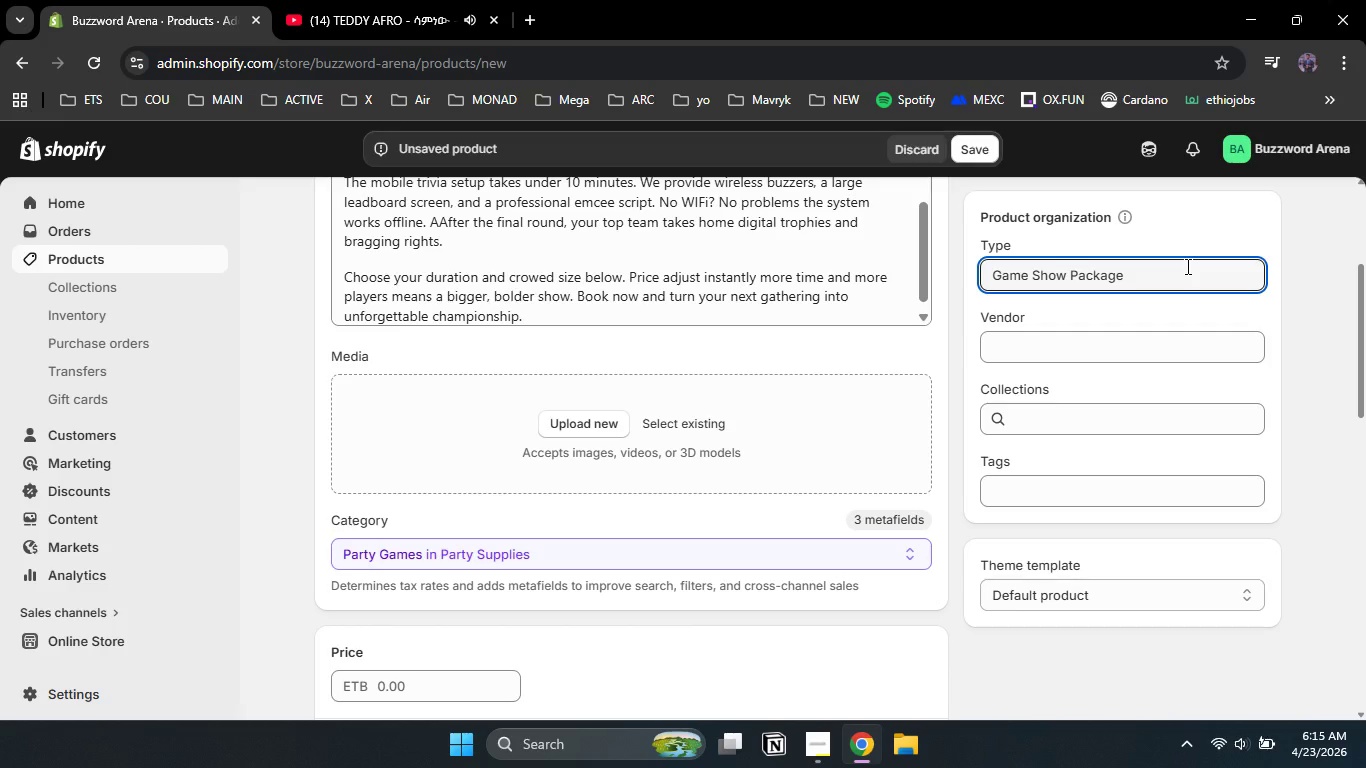 
left_click([1139, 343])
 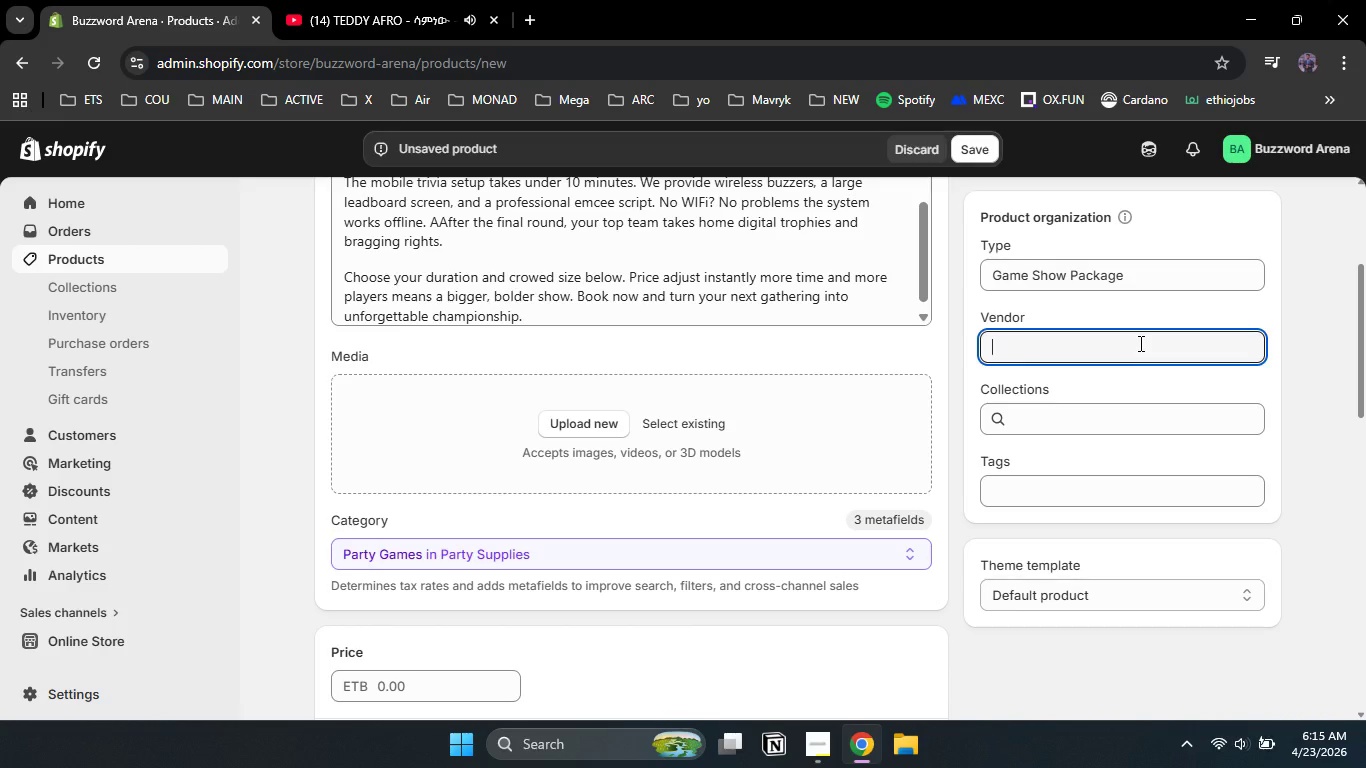 
type(Buzzwoe)
key(Backspace)
type(rd Area)
key(Backspace)
type(na)
 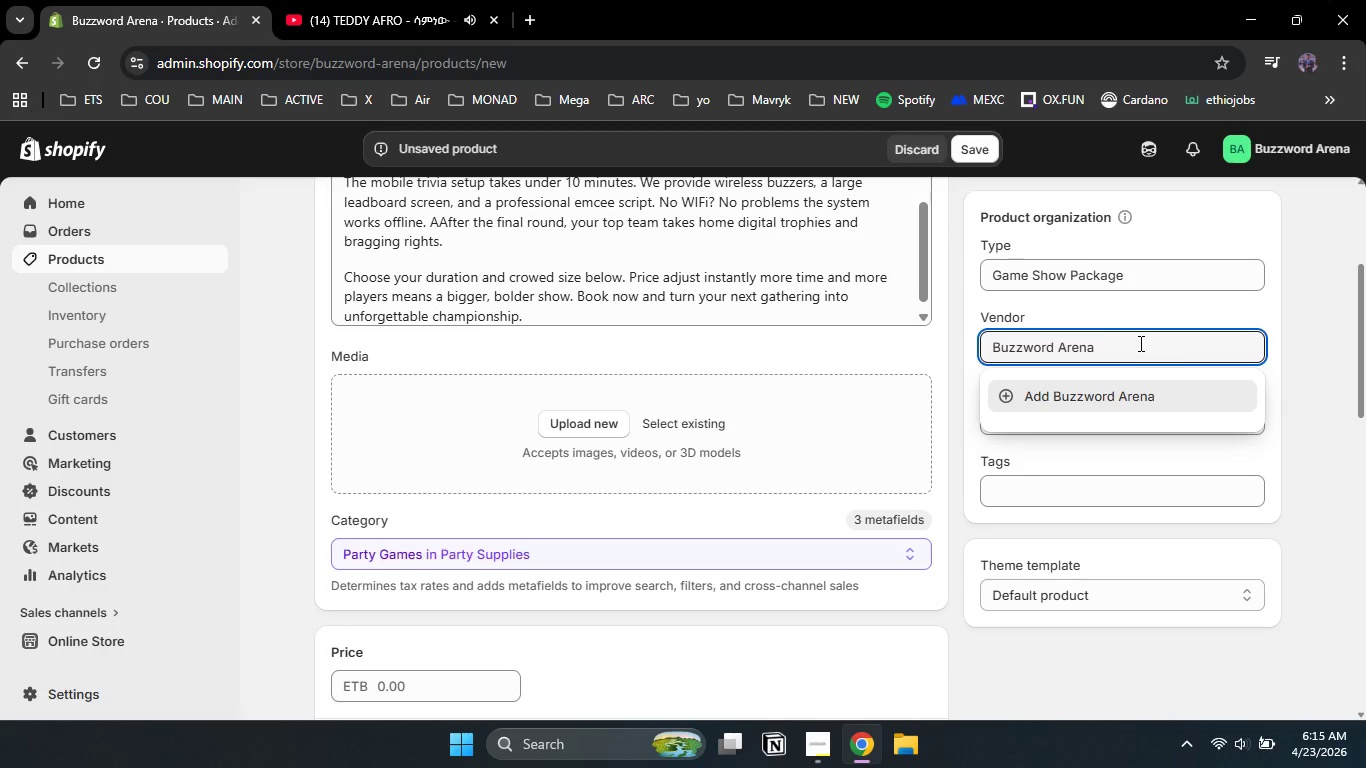 
left_click([1134, 397])
 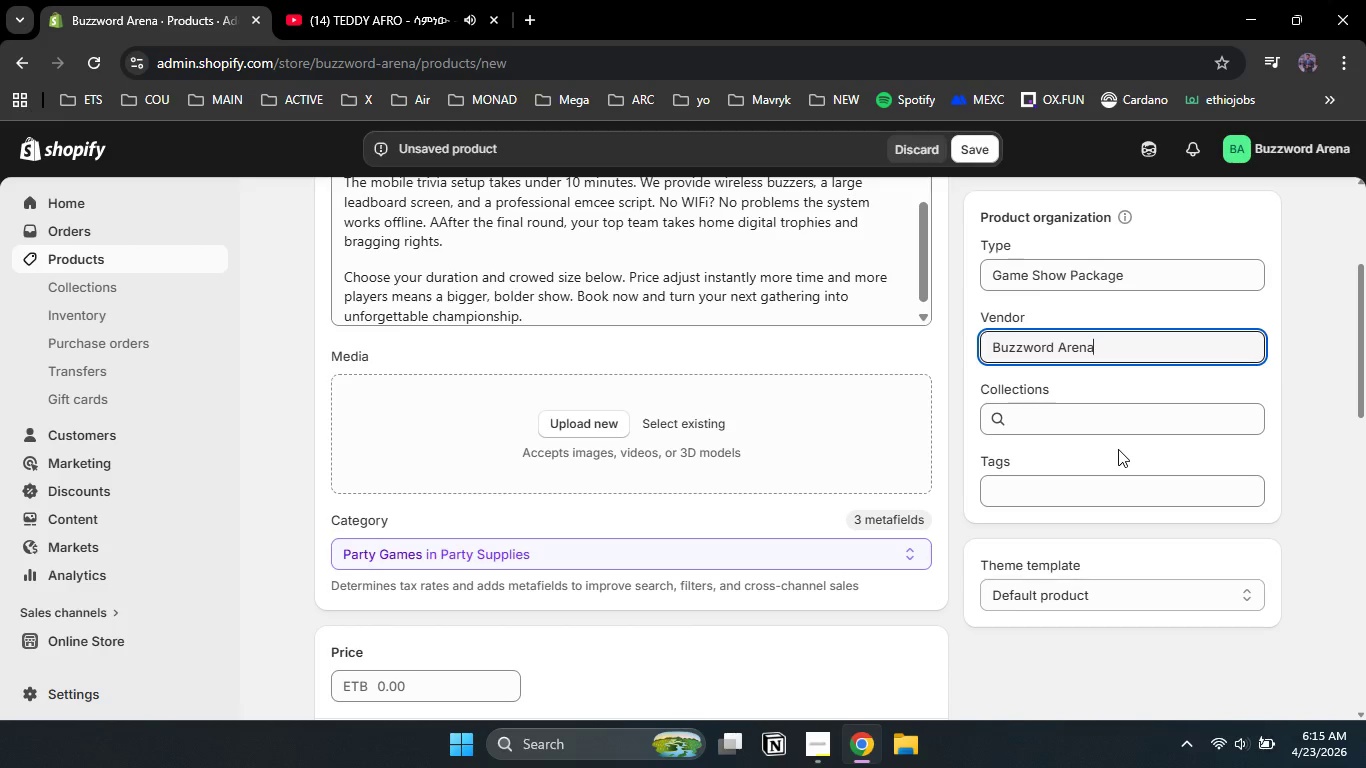 
scroll: coordinate [1118, 449], scroll_direction: none, amount: 0.0
 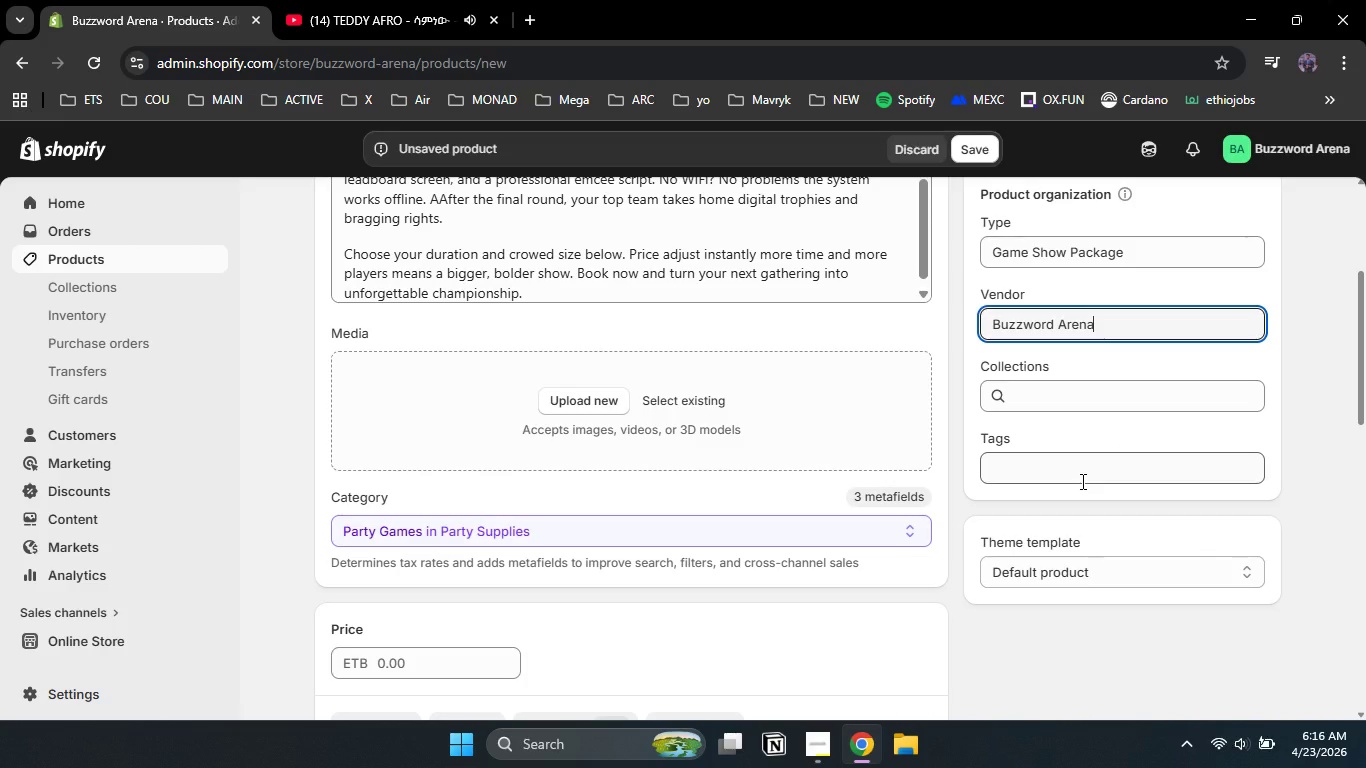 
left_click([1081, 481])
 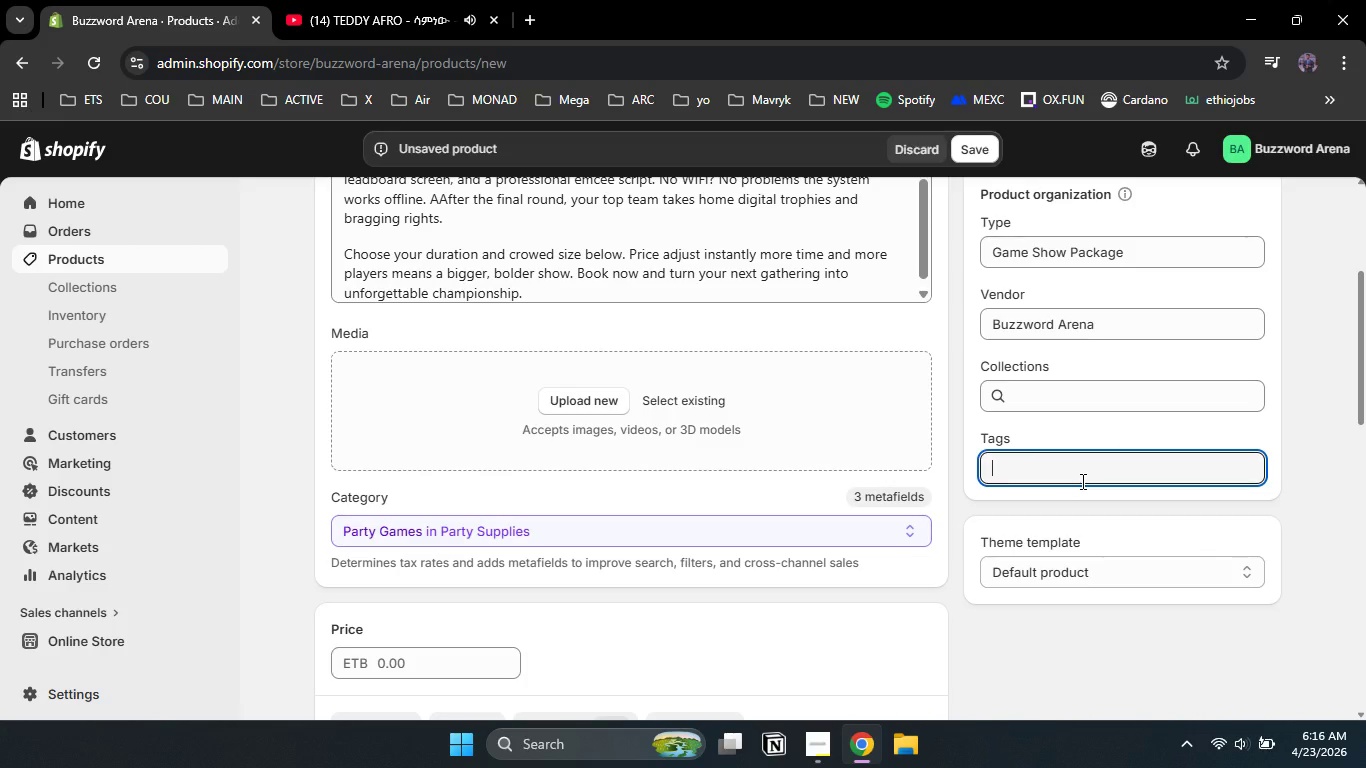 
type(interactive game show)
 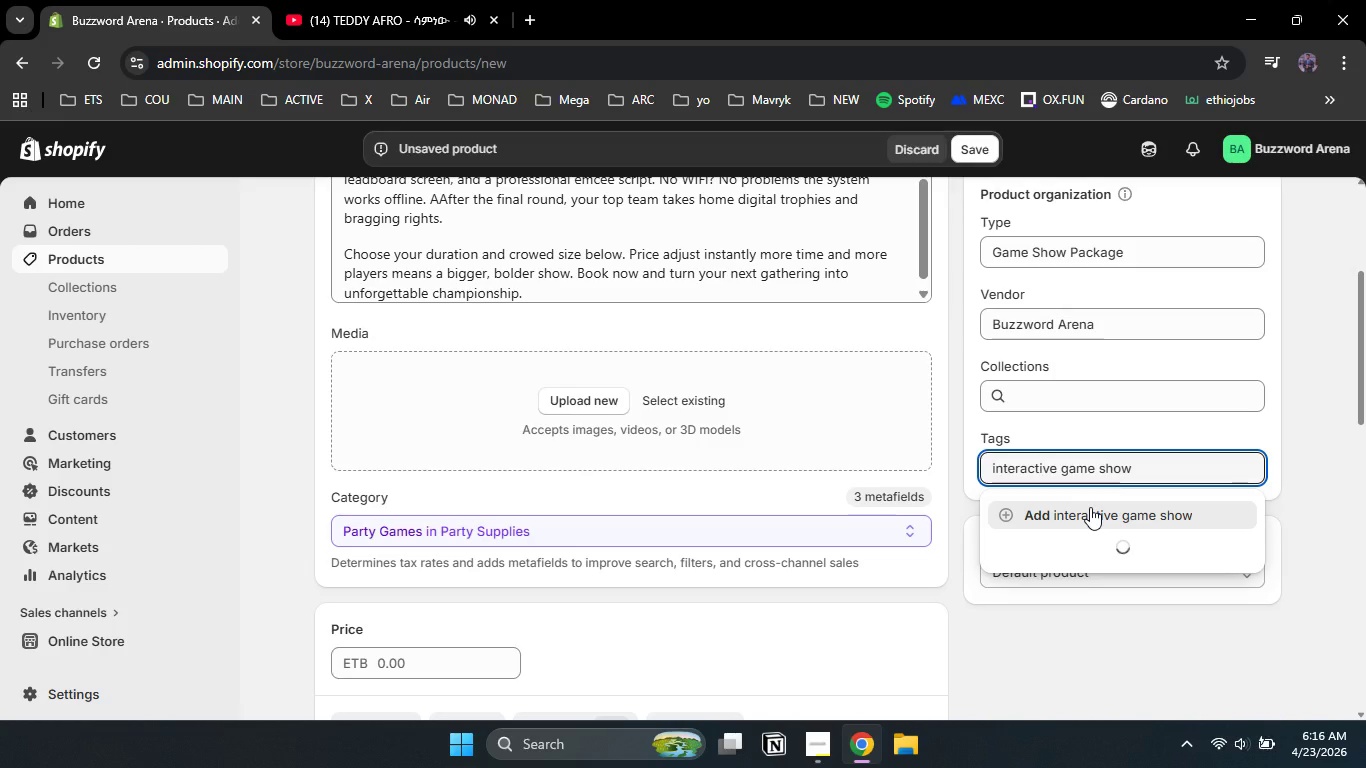 
left_click([1090, 507])
 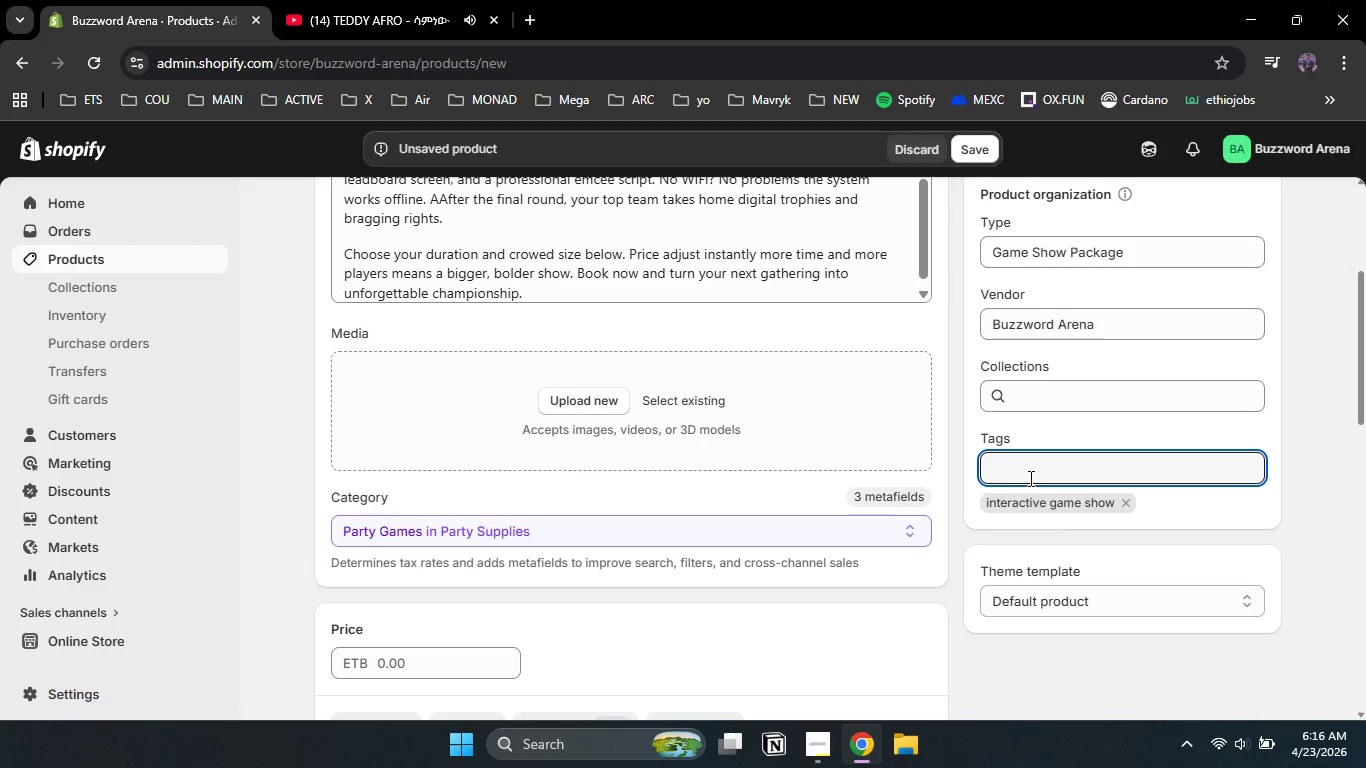 
type(team builf)
key(Backspace)
type(ding )
 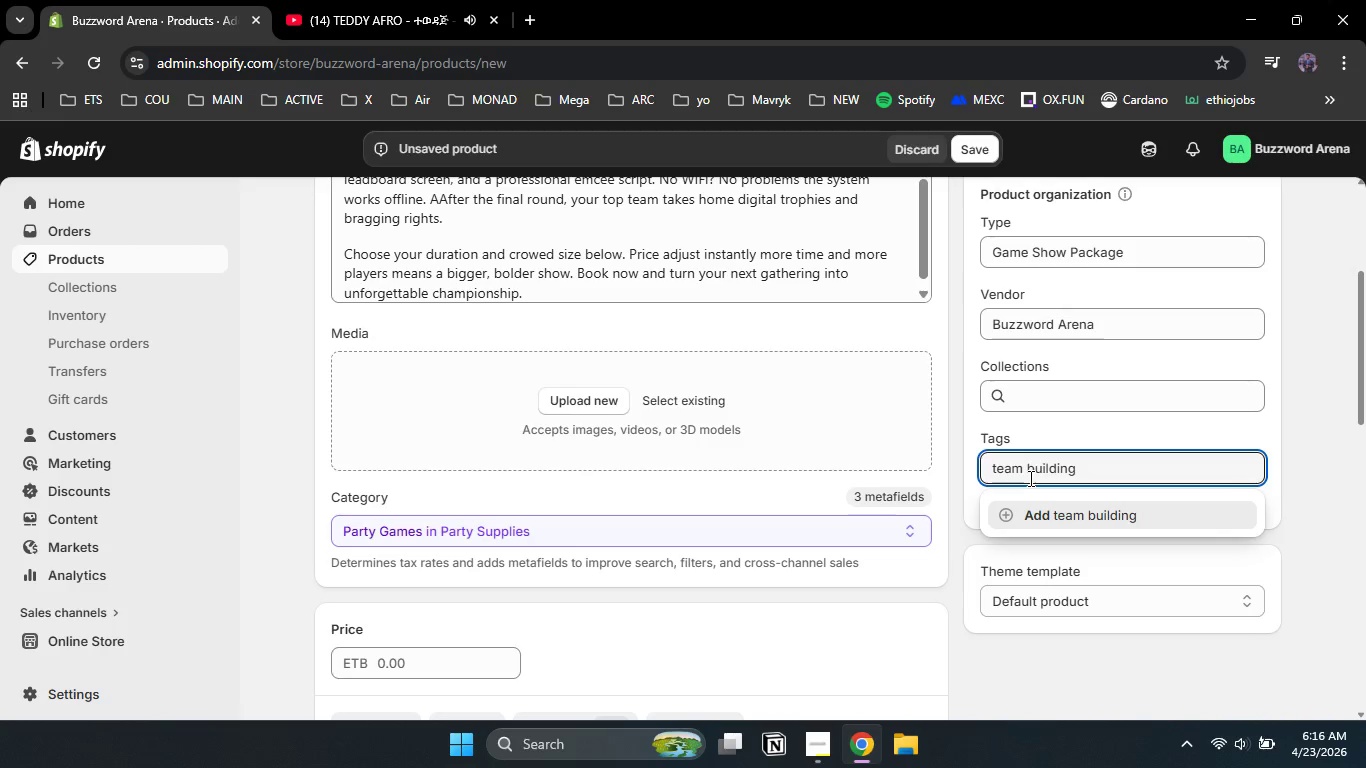 
type(entertainment)
 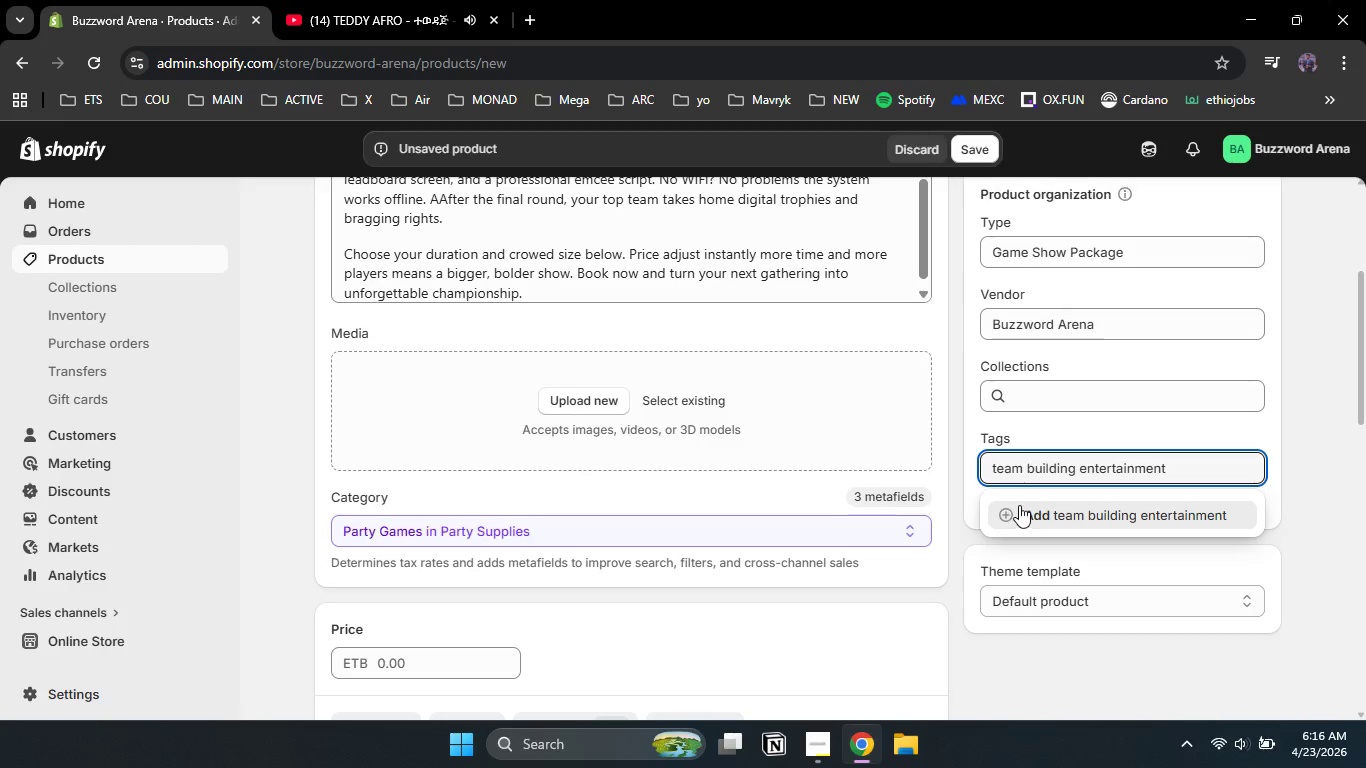 
left_click([1016, 514])
 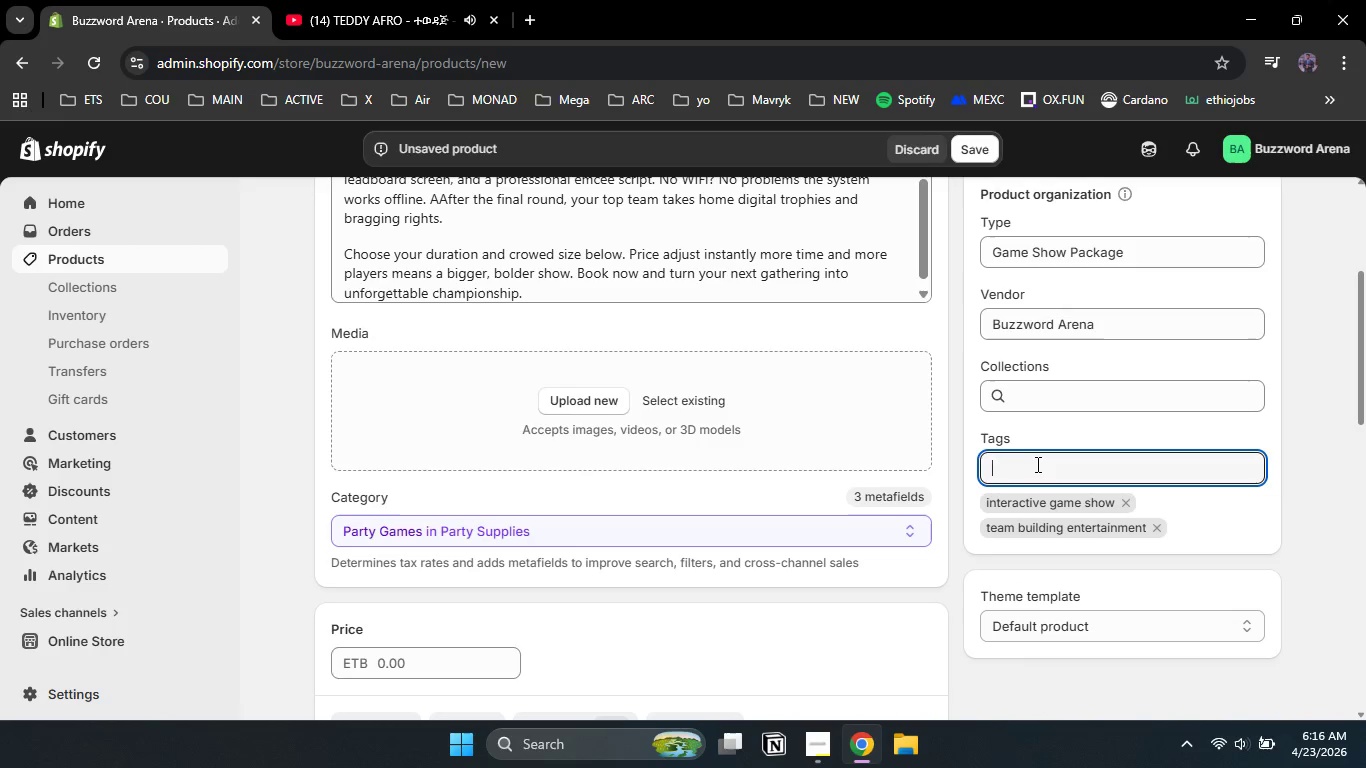 
type(mobile trivia)
 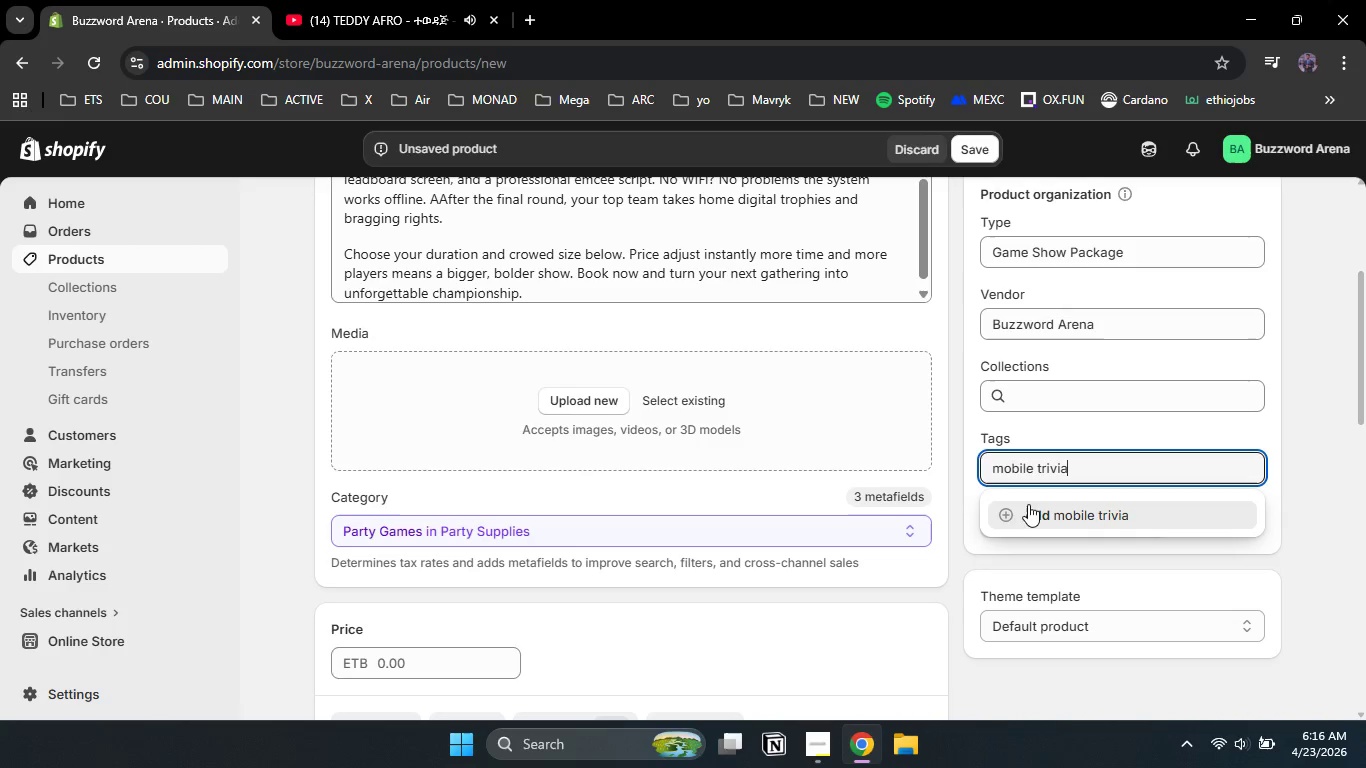 
left_click([1018, 509])
 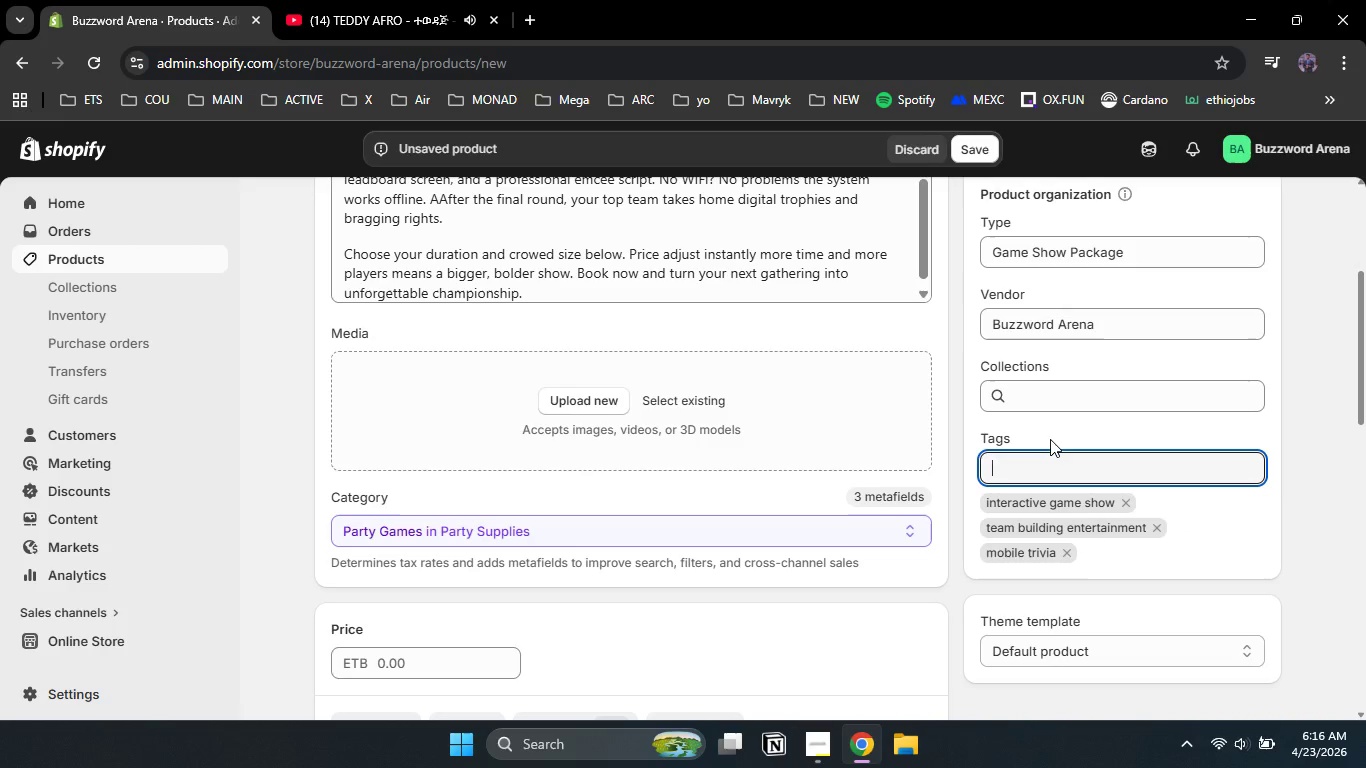 
type(corporate)
 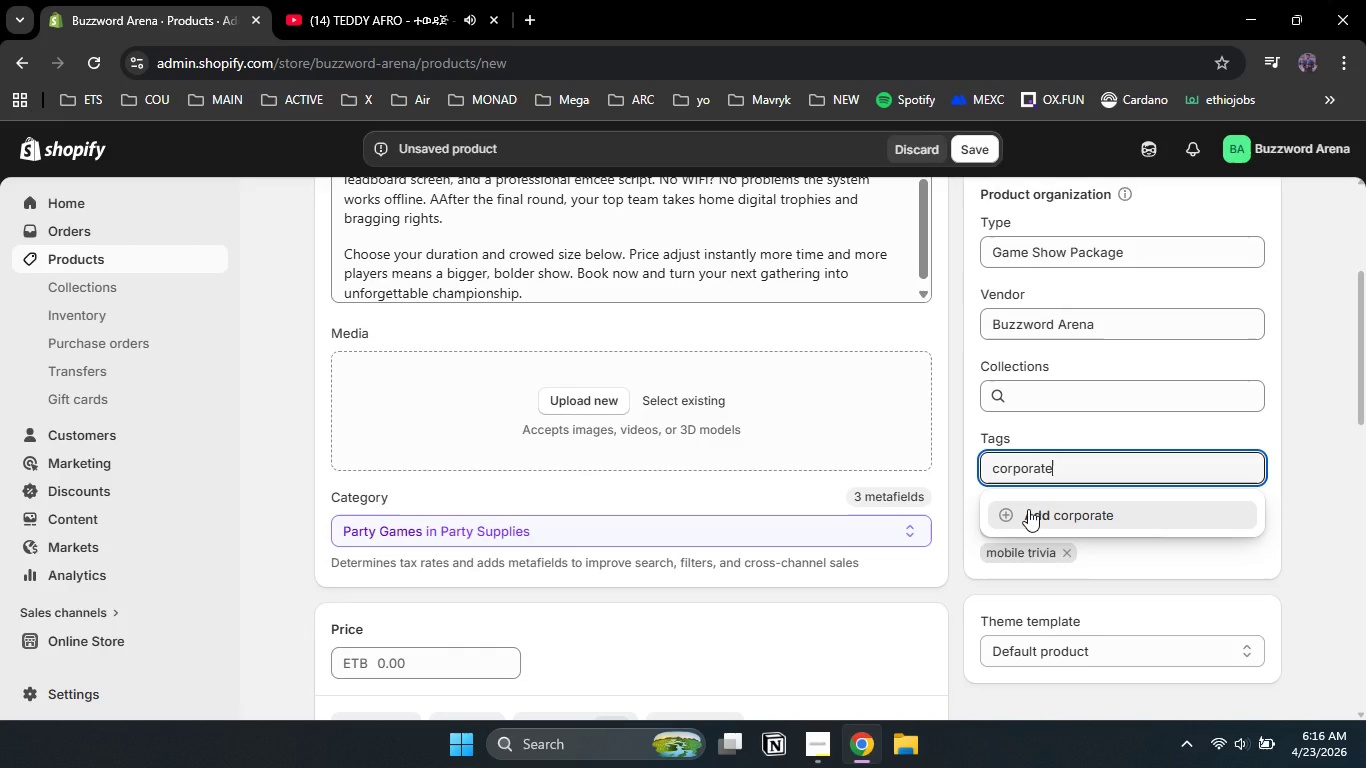 
left_click([1028, 509])
 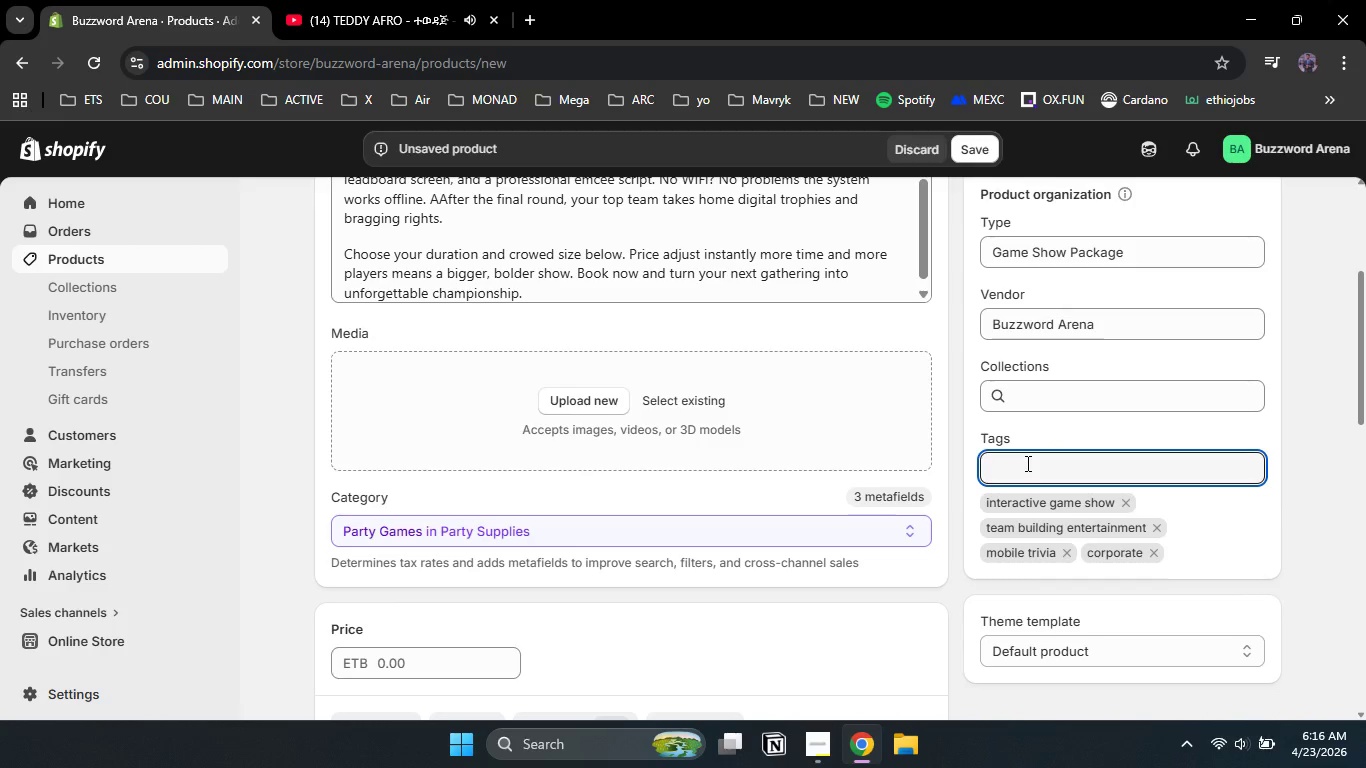 
type(adalut parties)
 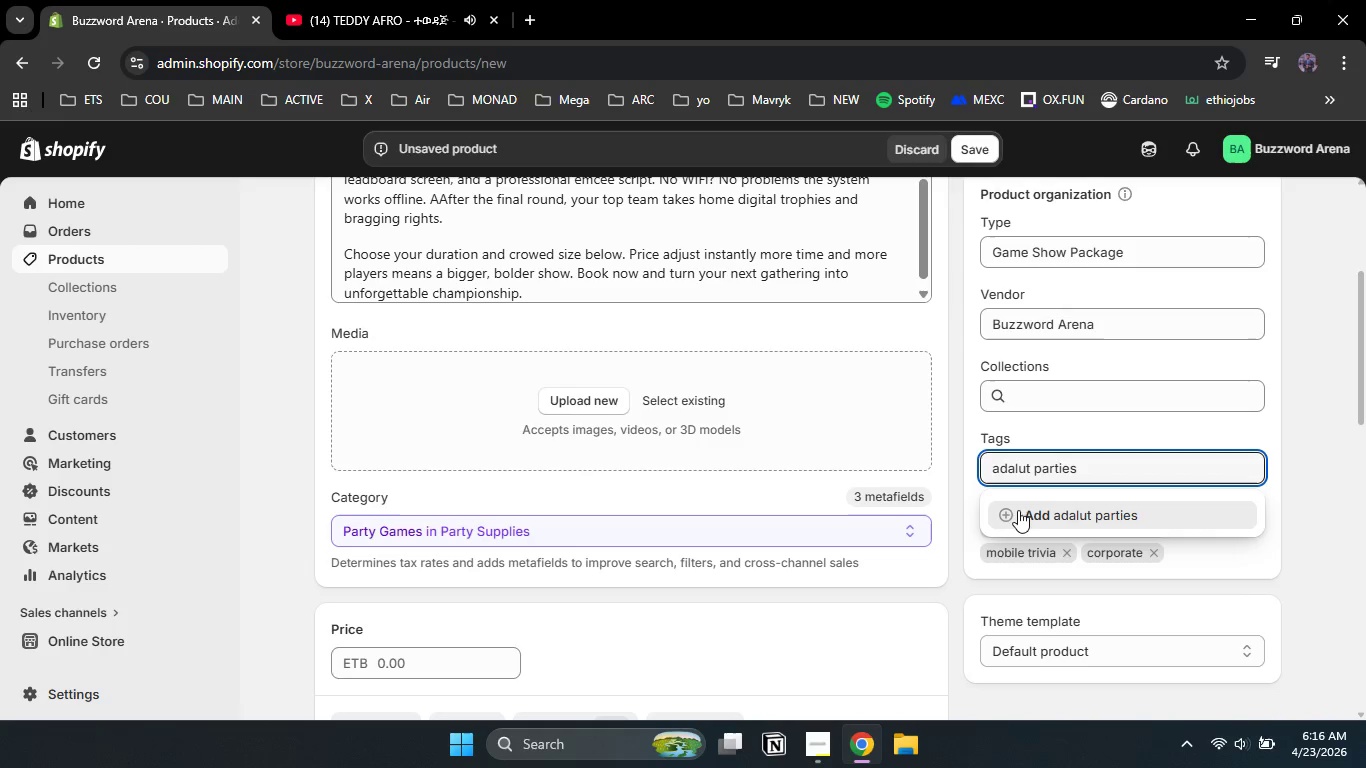 
left_click([1027, 512])
 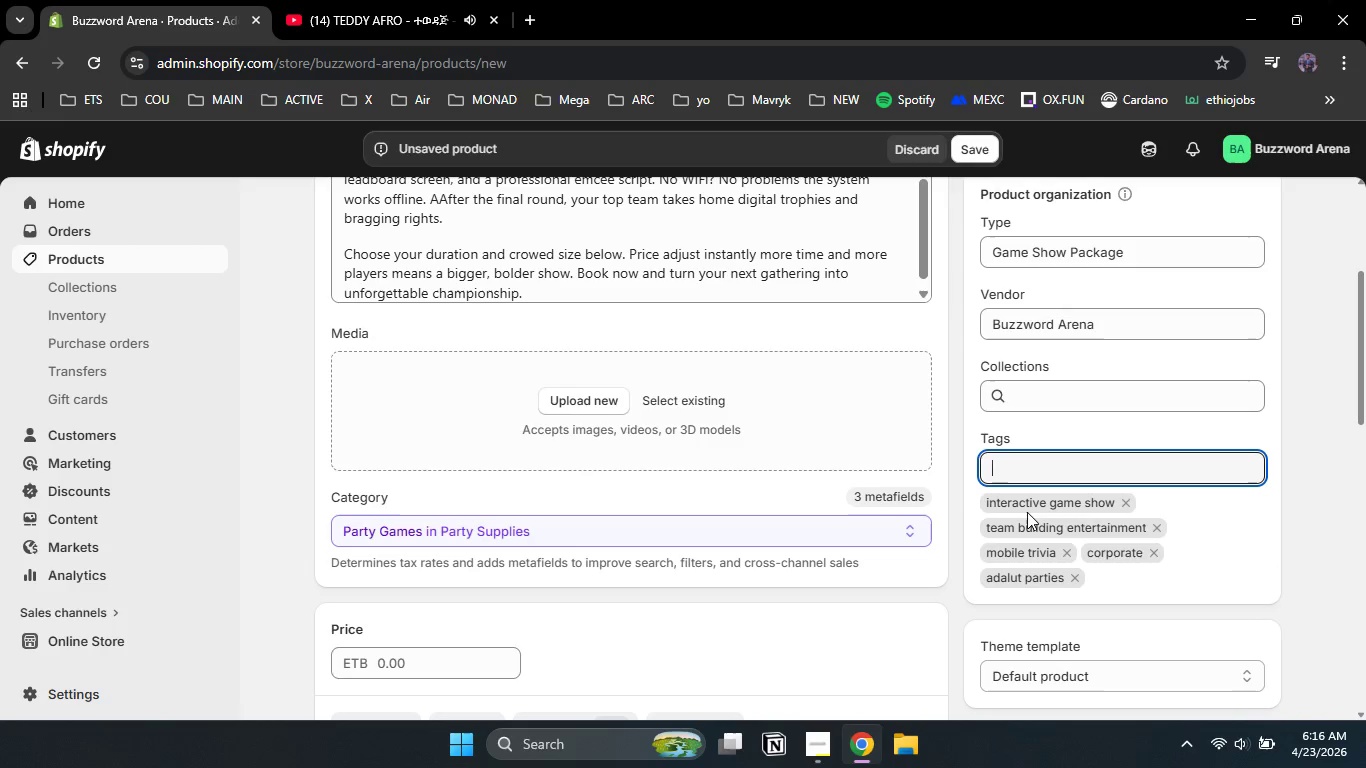 
type(offline ready)
 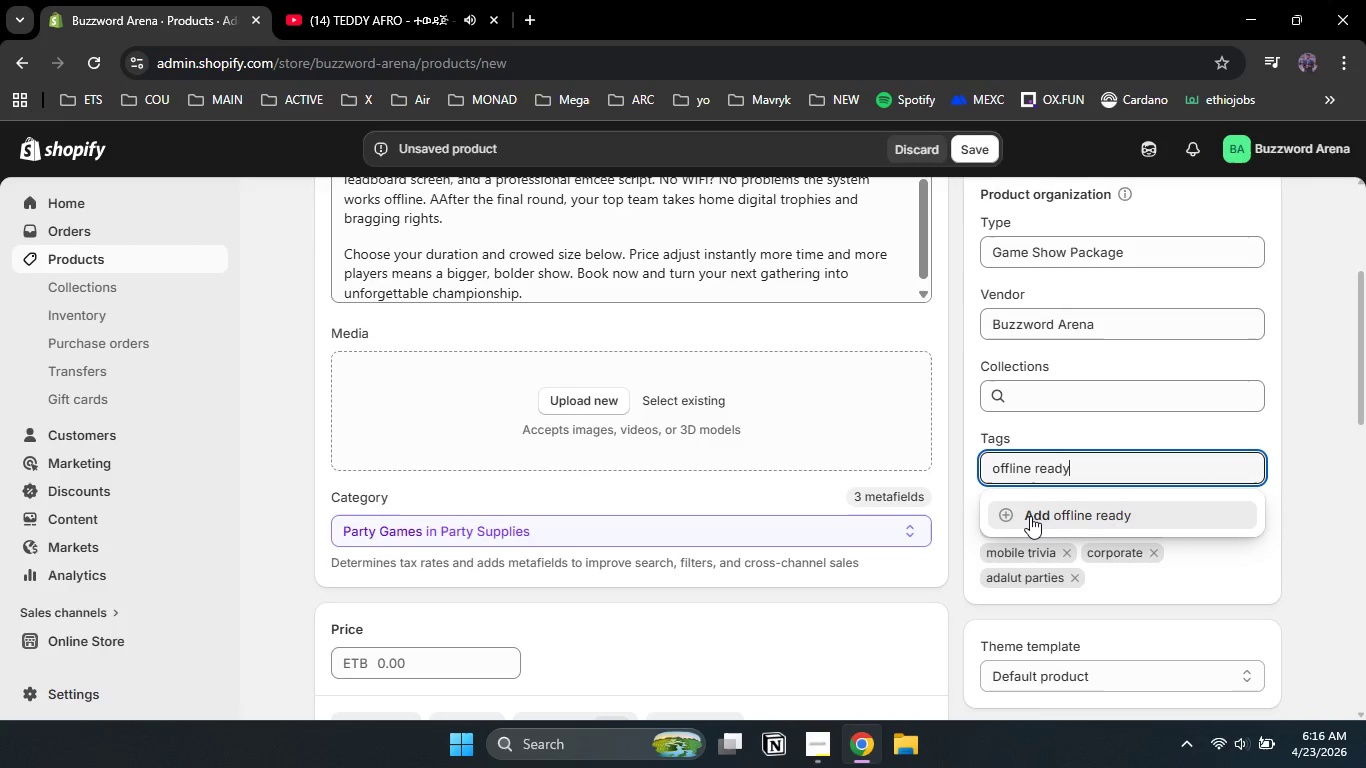 
left_click([1027, 512])
 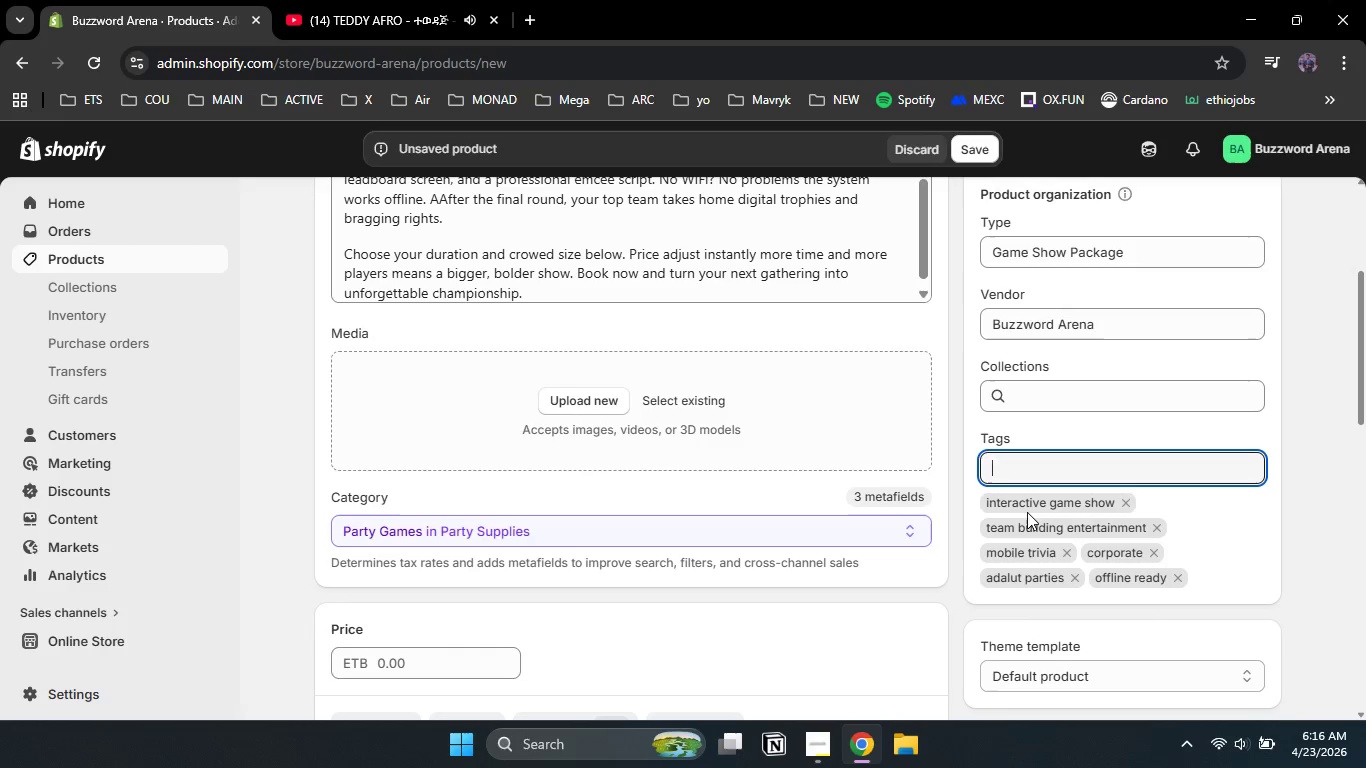 
scroll: coordinate [1027, 512], scroll_direction: none, amount: 0.0
 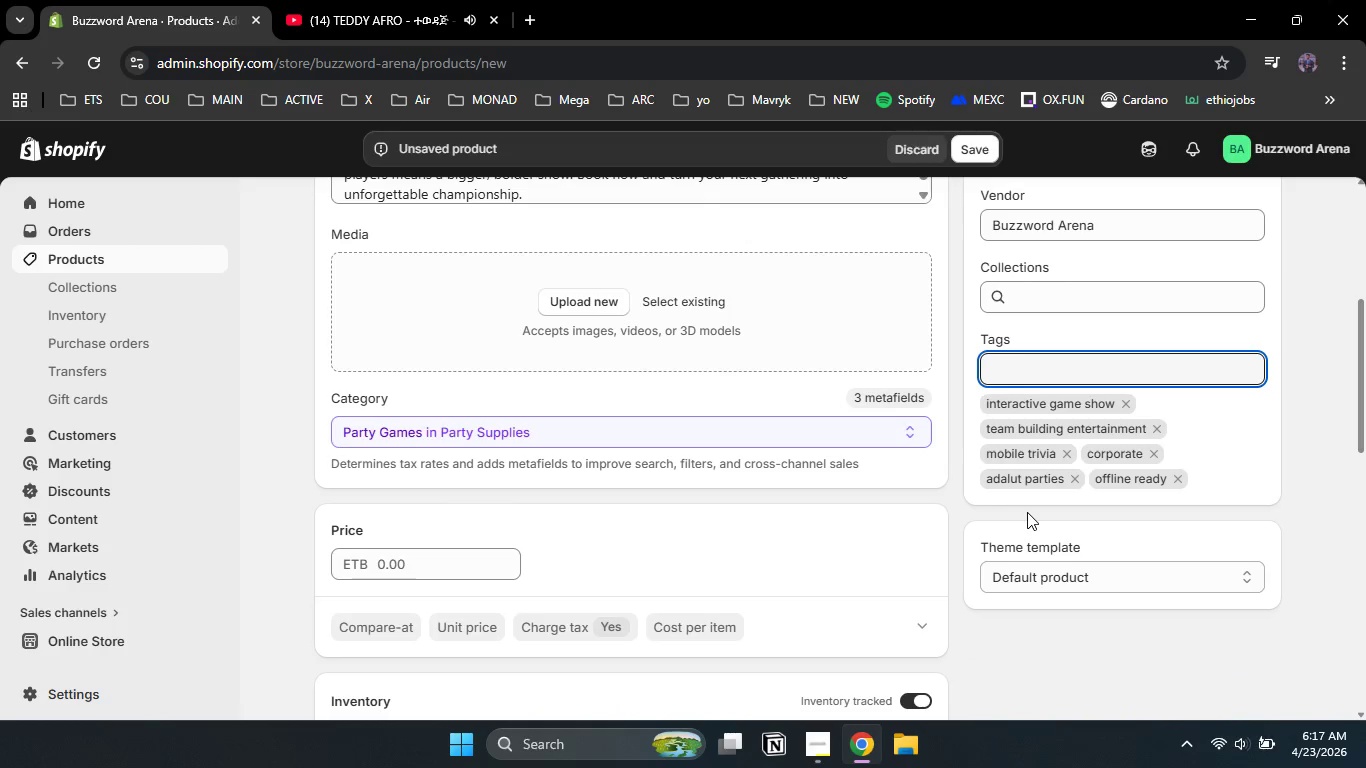 
scroll: coordinate [1027, 512], scroll_direction: down, amount: 4.0
 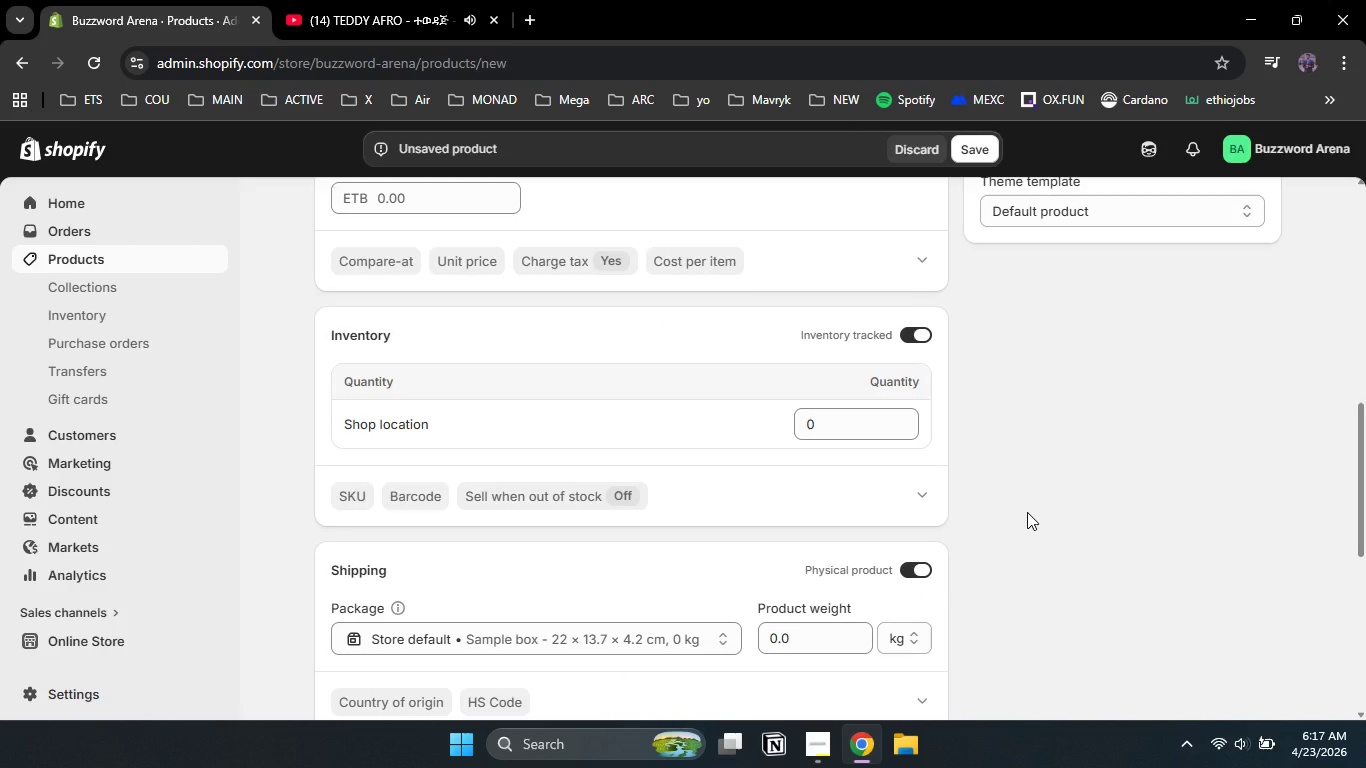 
left_click_drag(start_coordinate=[1365, 497], to_coordinate=[1359, 749])
 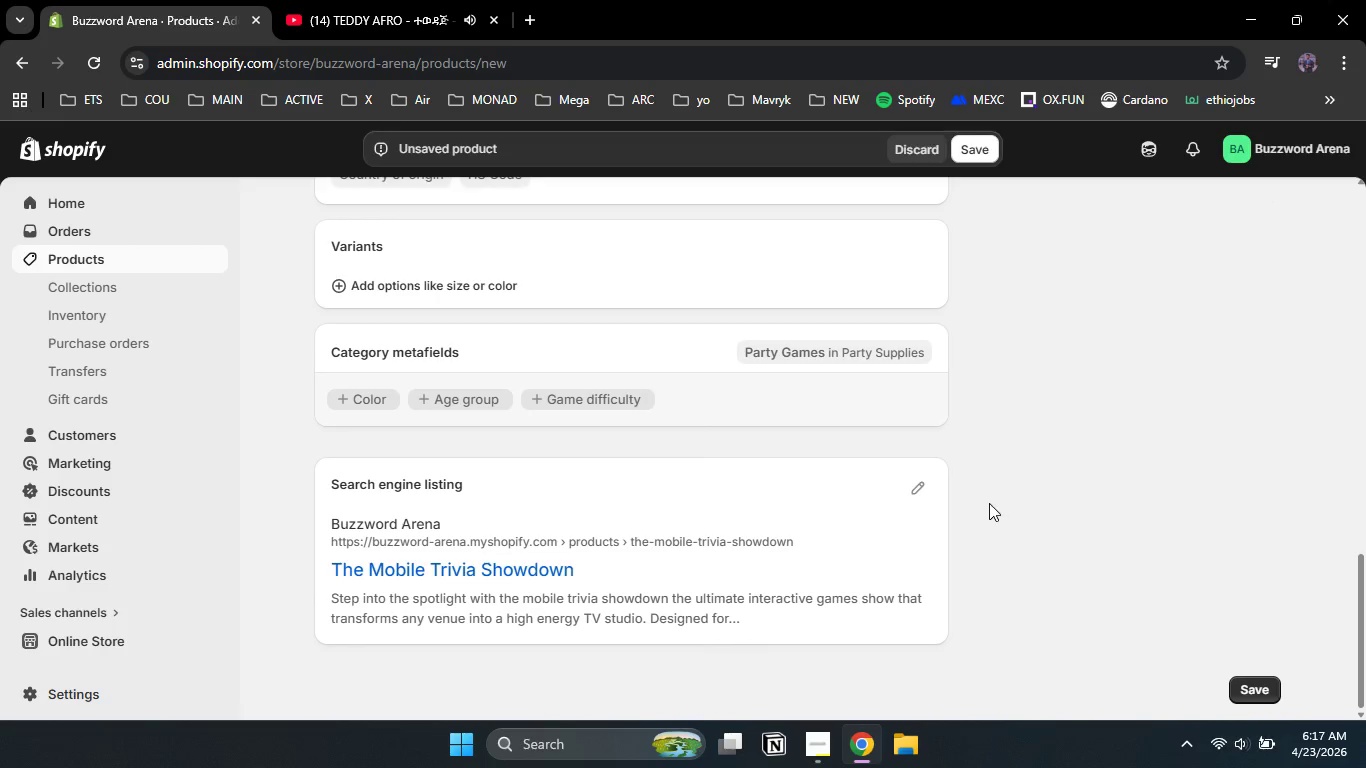 
left_click([920, 485])
 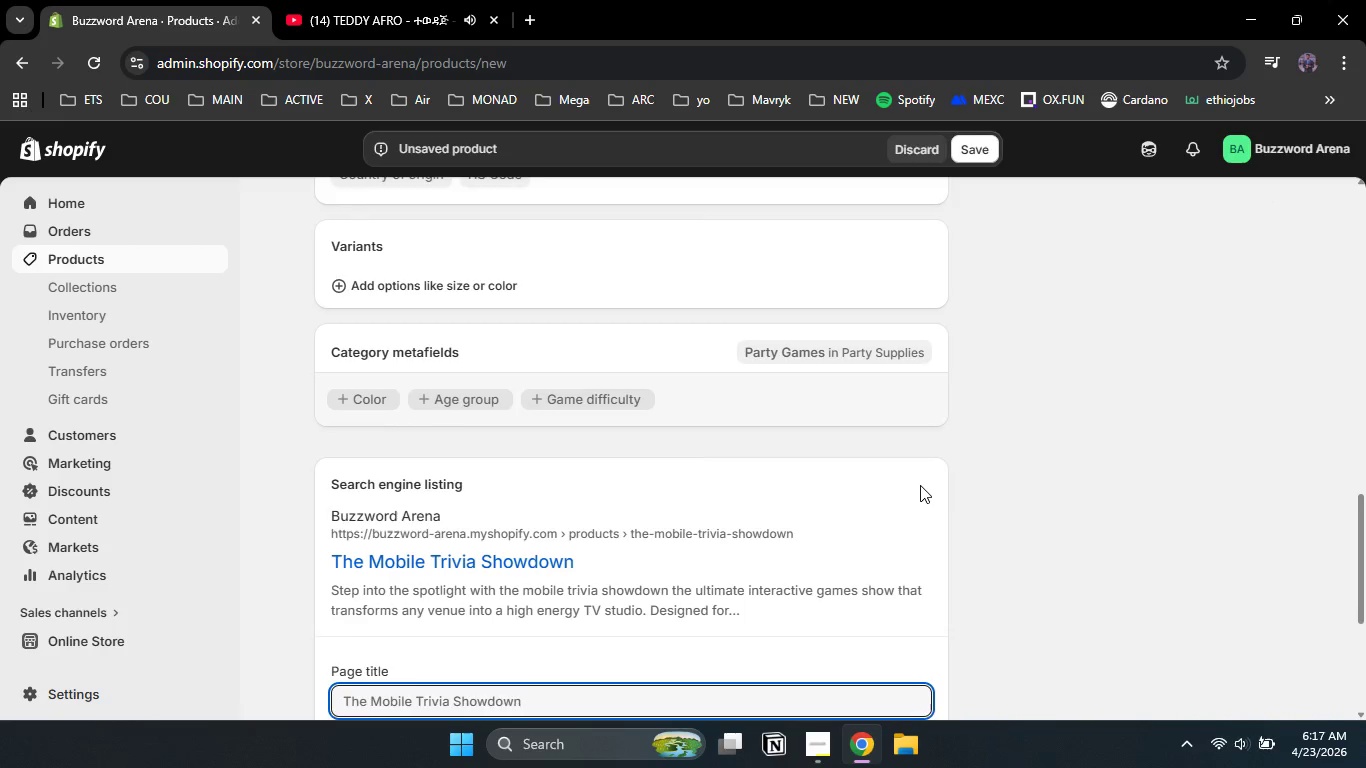 
scroll: coordinate [920, 485], scroll_direction: down, amount: 3.0
 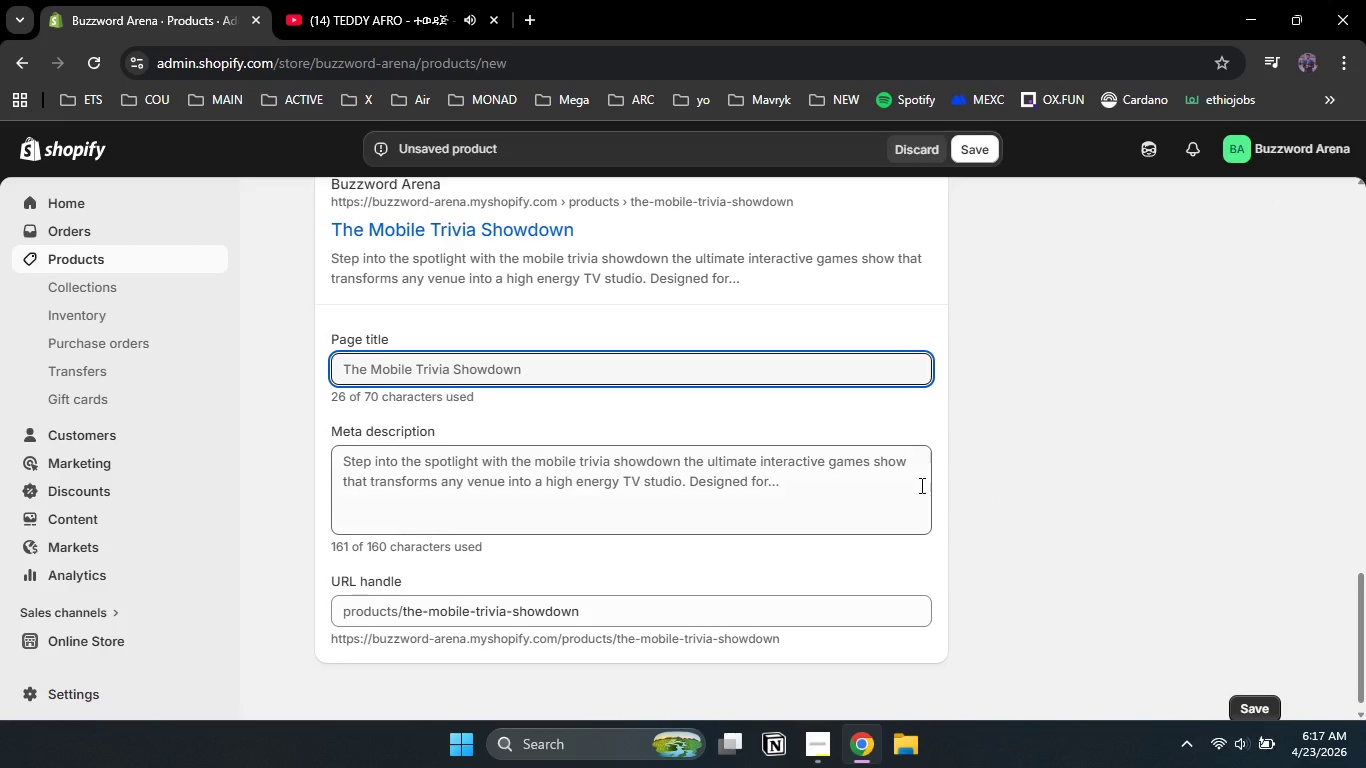 
scroll: coordinate [920, 485], scroll_direction: none, amount: 0.0
 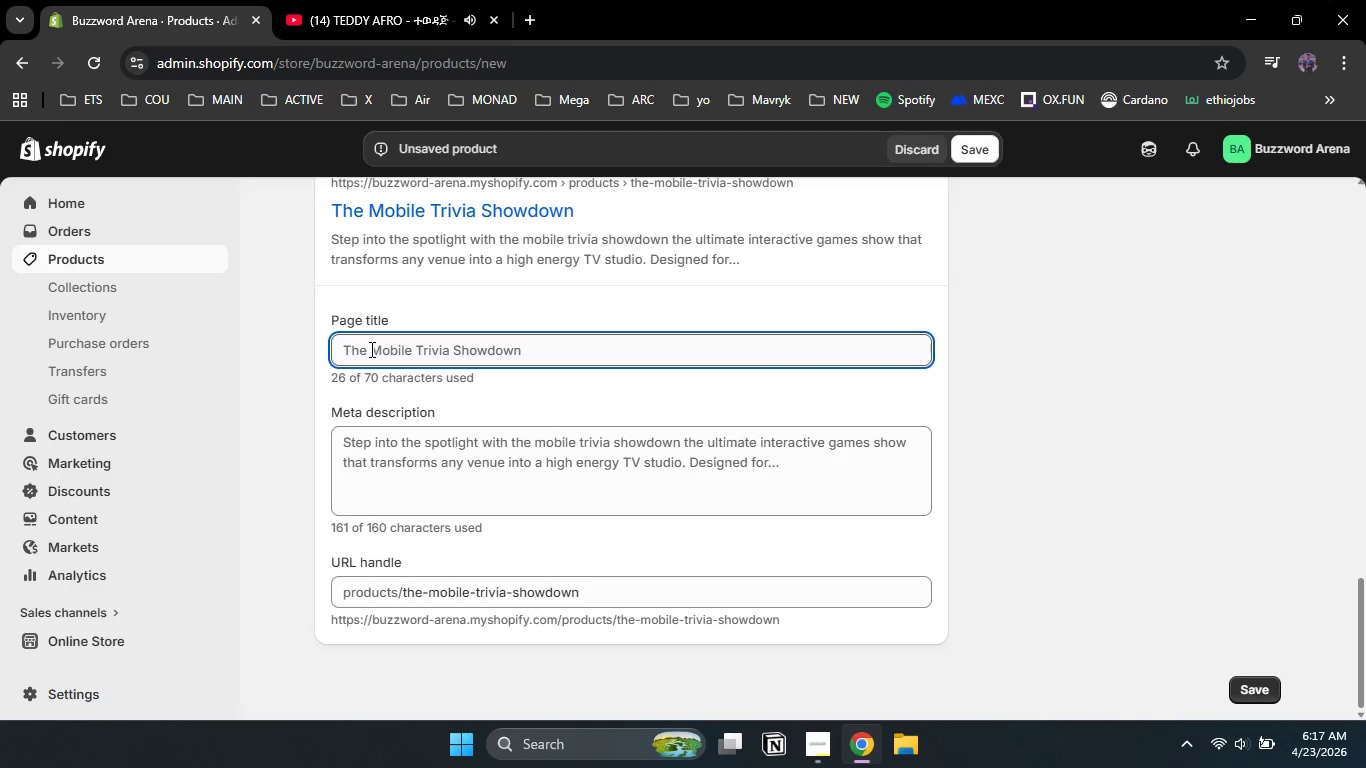 
left_click_drag(start_coordinate=[370, 349], to_coordinate=[299, 336])
 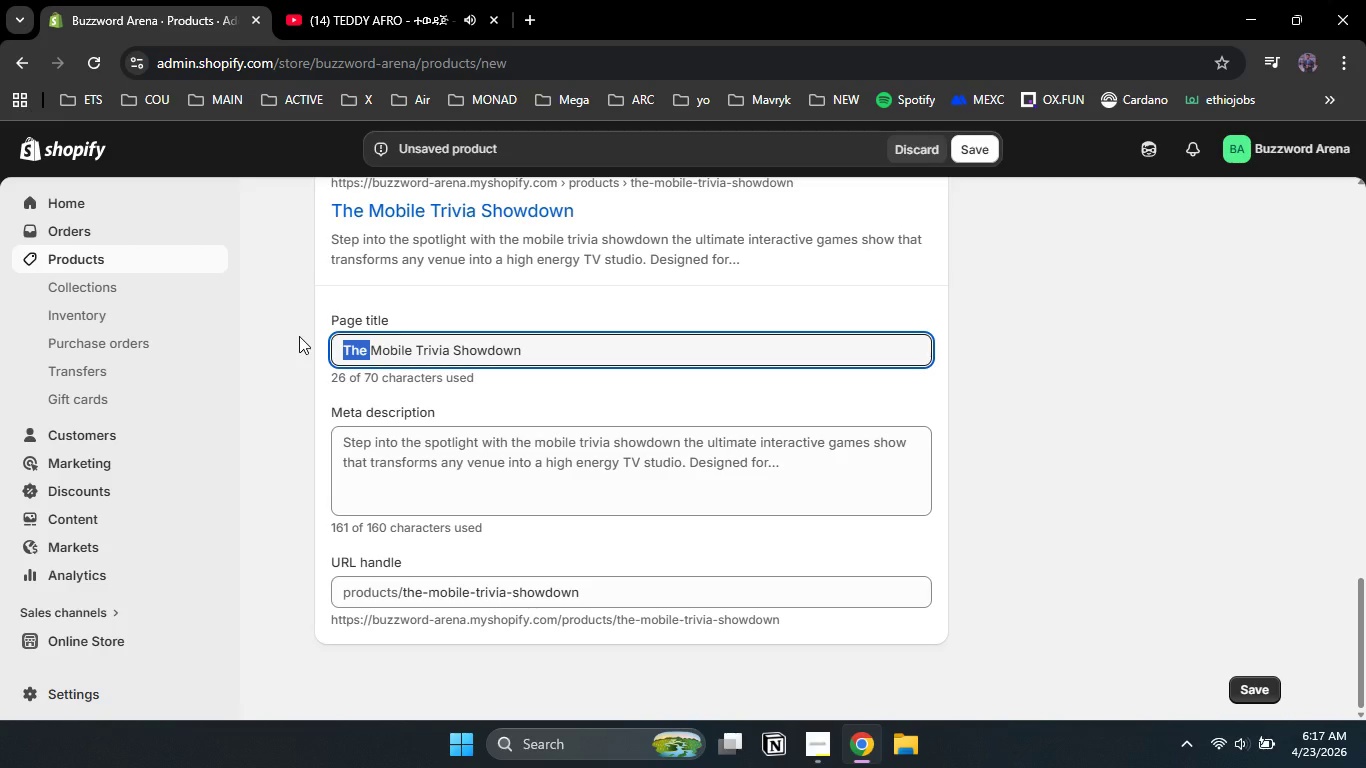 
key(Backspace)
 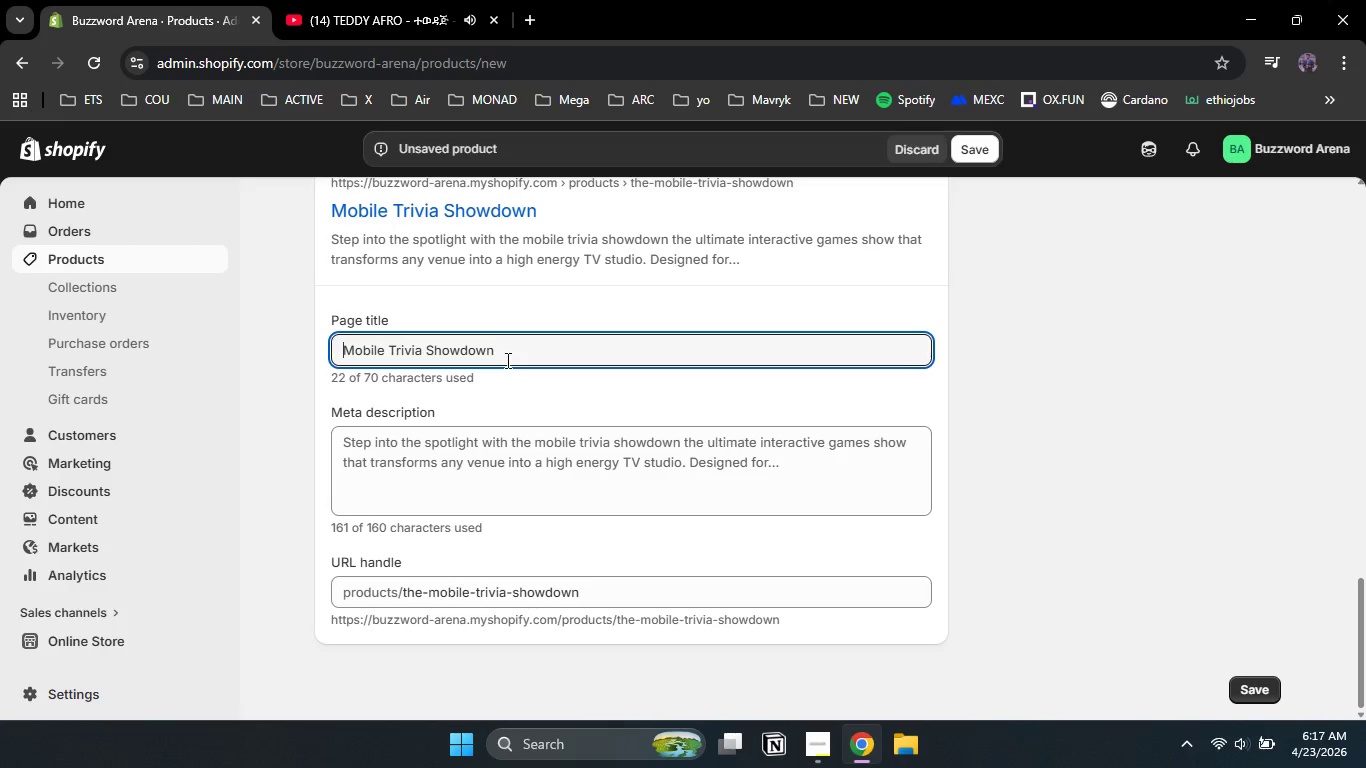 
left_click([506, 359])
 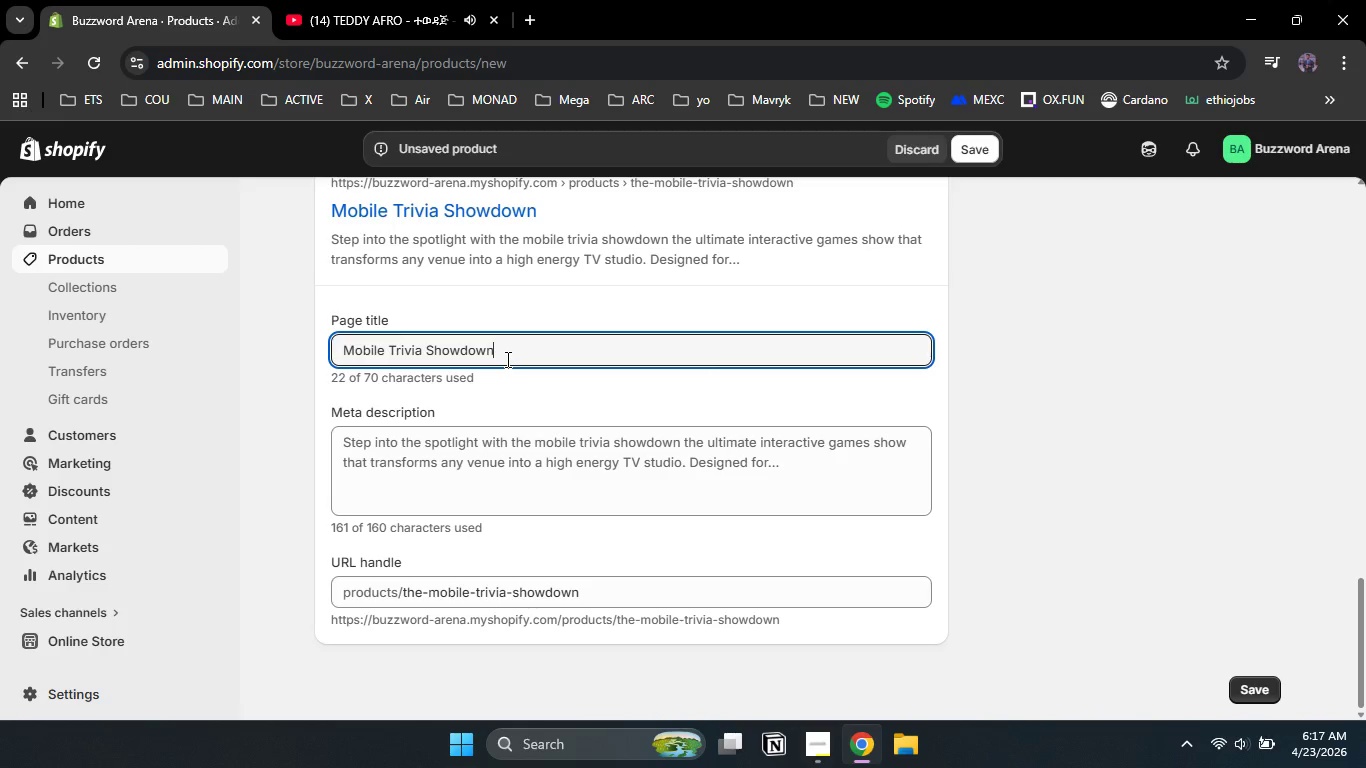 
type( | Interactive Game Show for Teams)
 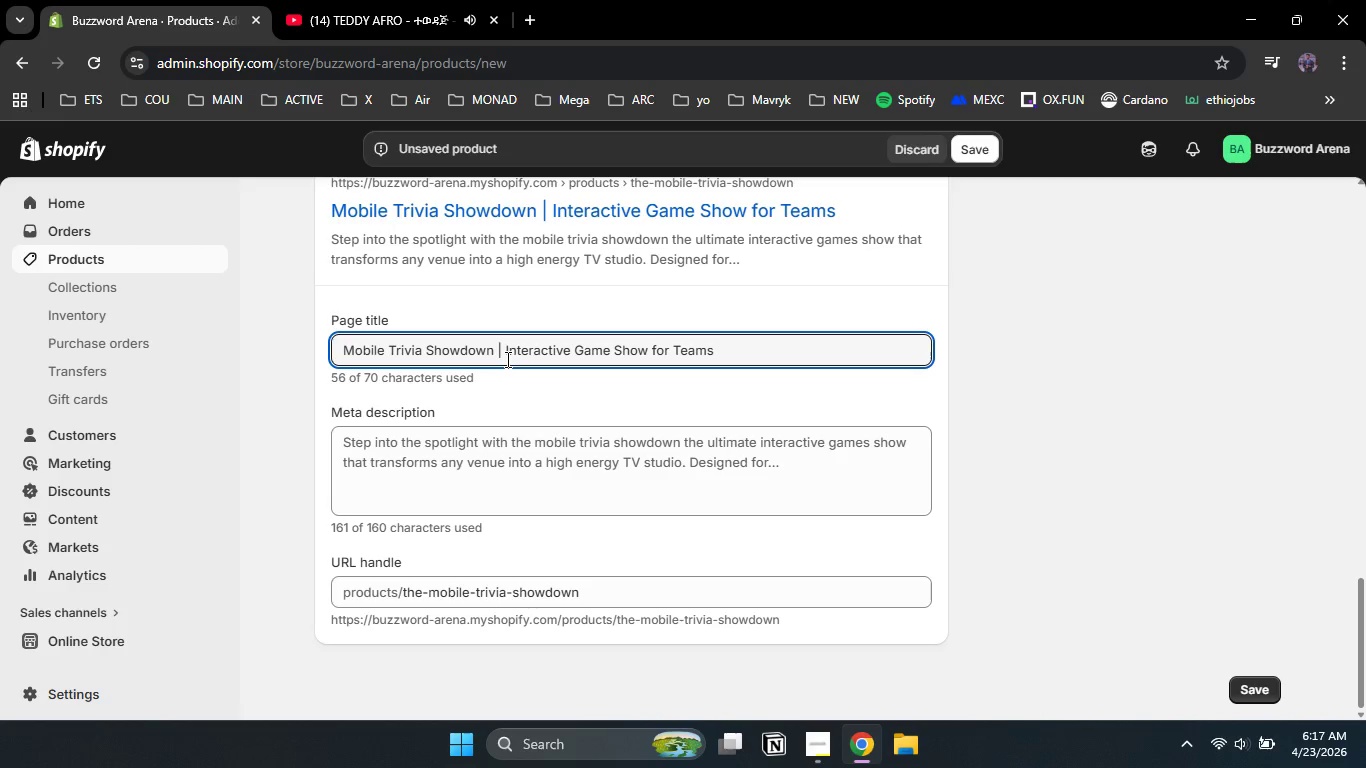 
key(Control+ControlLeft)
 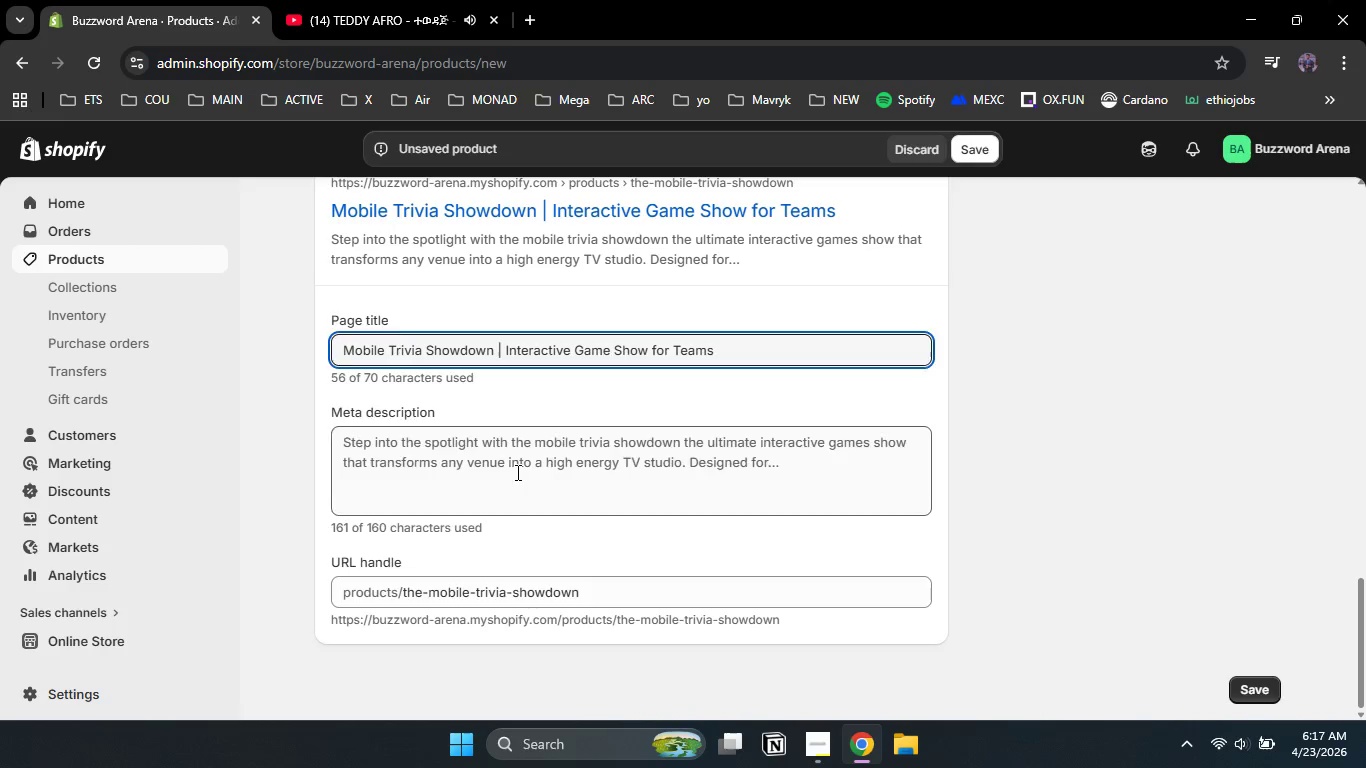 
left_click([516, 472])
 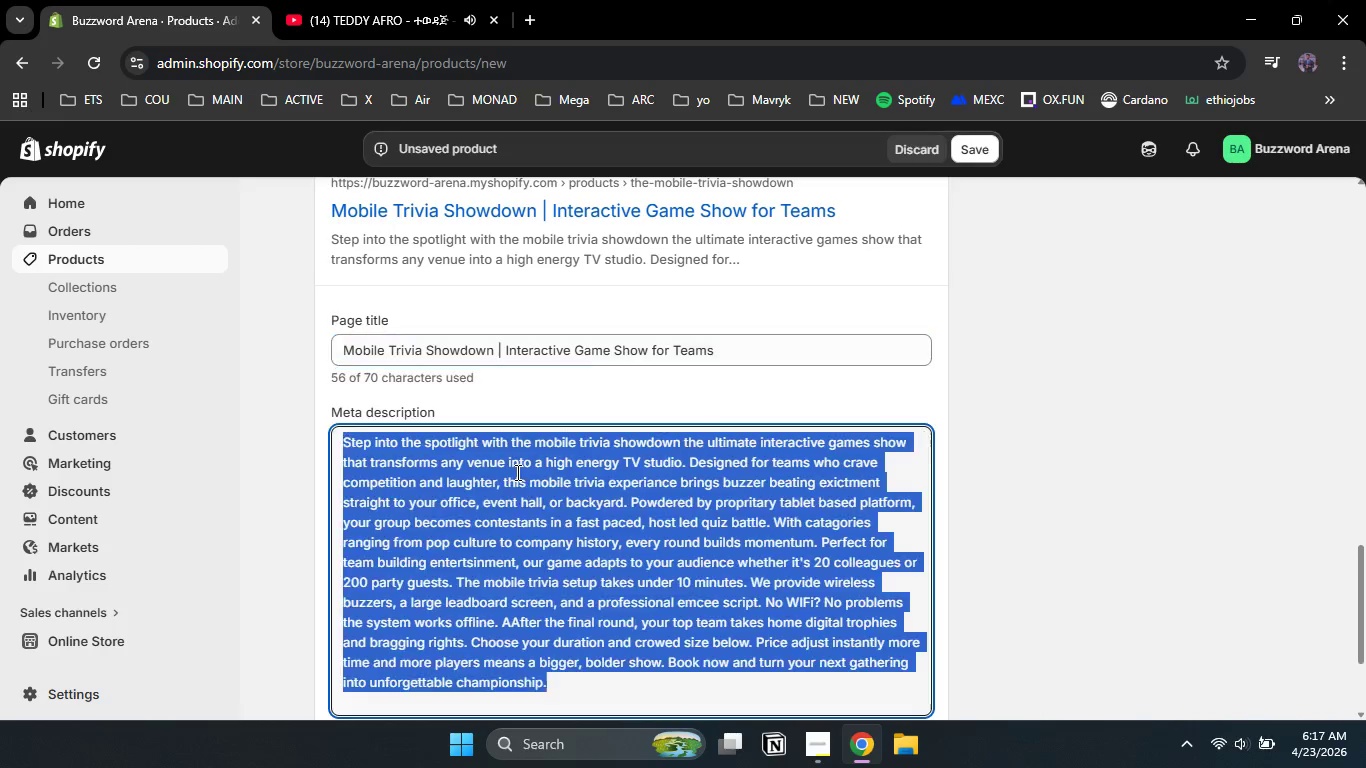 
key(Control+A)
 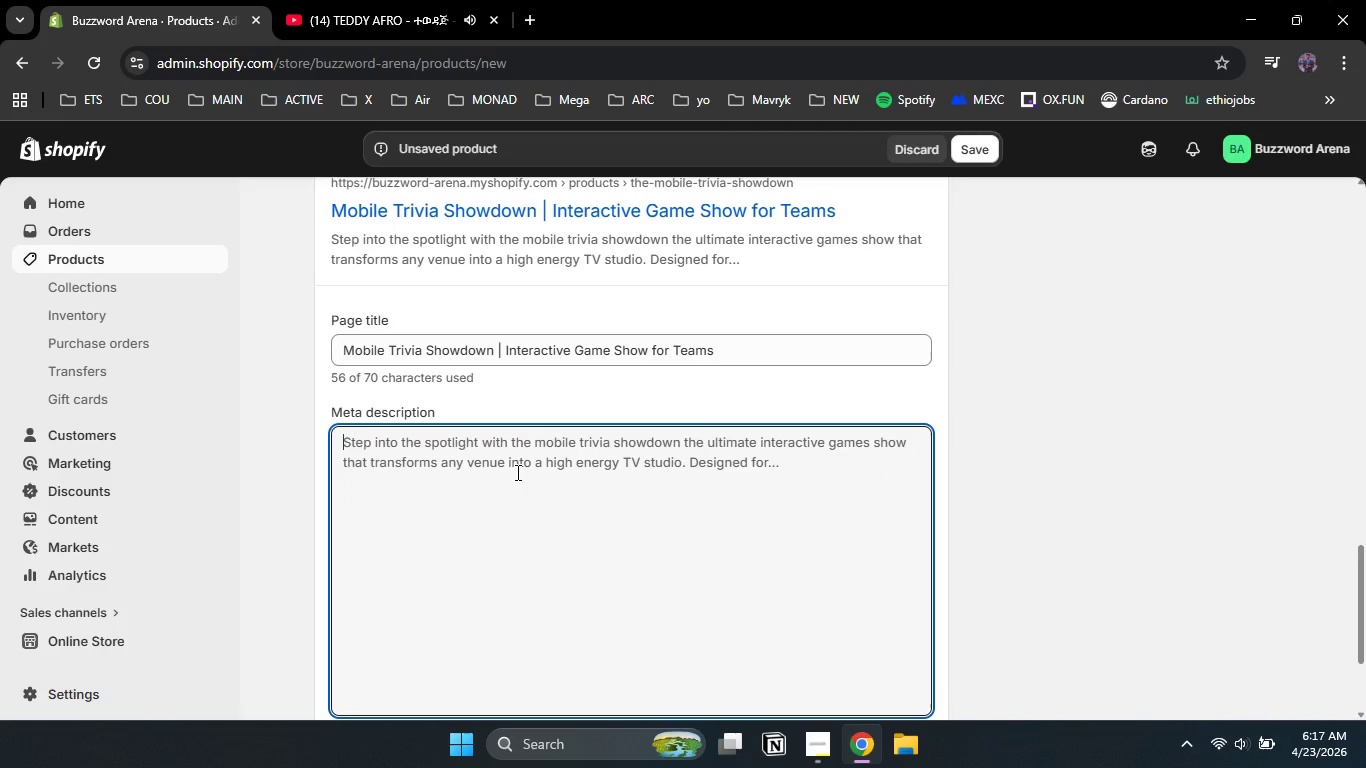 
key(Backspace)
type(Host a mobile truvia )
key(Backspace)
key(Backspace)
key(Backspace)
key(Backspace)
key(Backspace)
type(ivia showdown with buzzer & leadn)
key(Backspace)
type(board )
 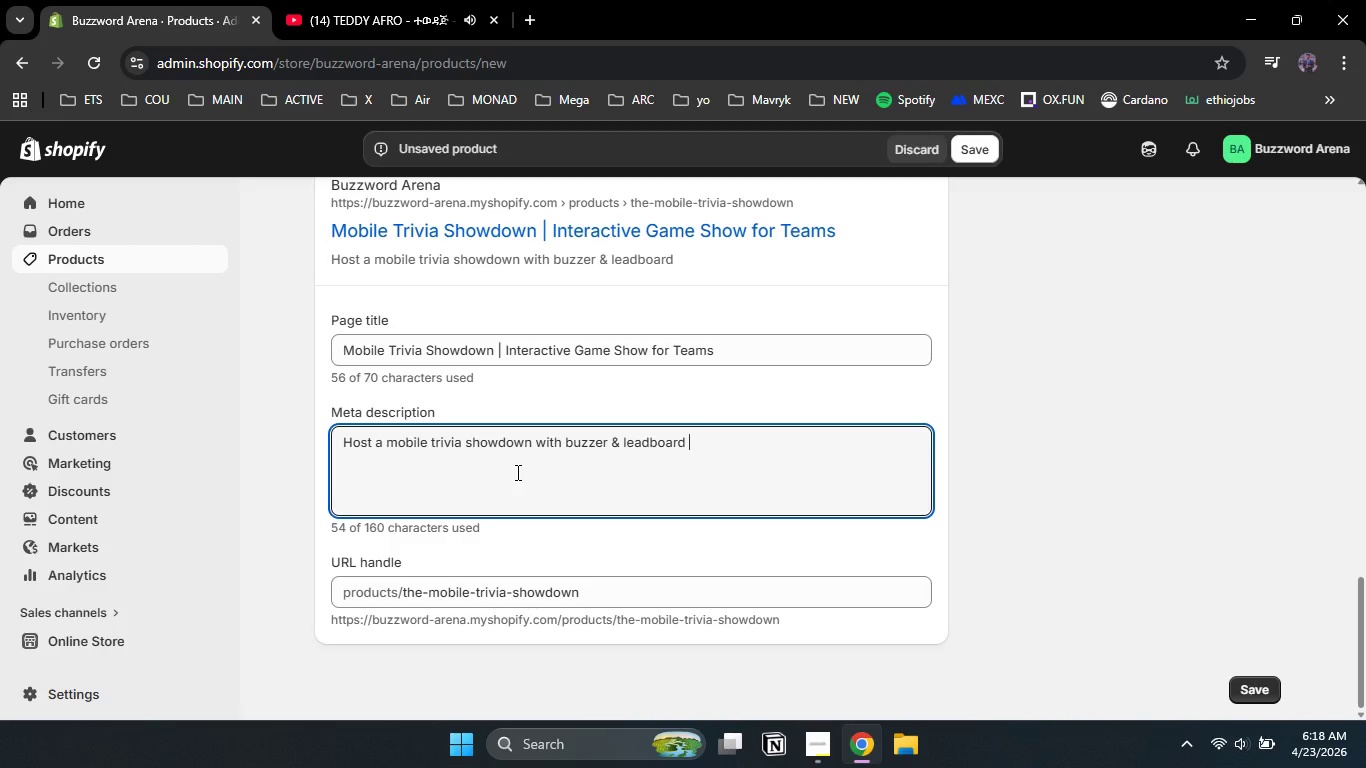 
key(Backspace)
type(. Interactive game show for team building entertainment )
key(Backspace)
type(. 60-120 min. Book N)
key(Backspace)
type(now)
 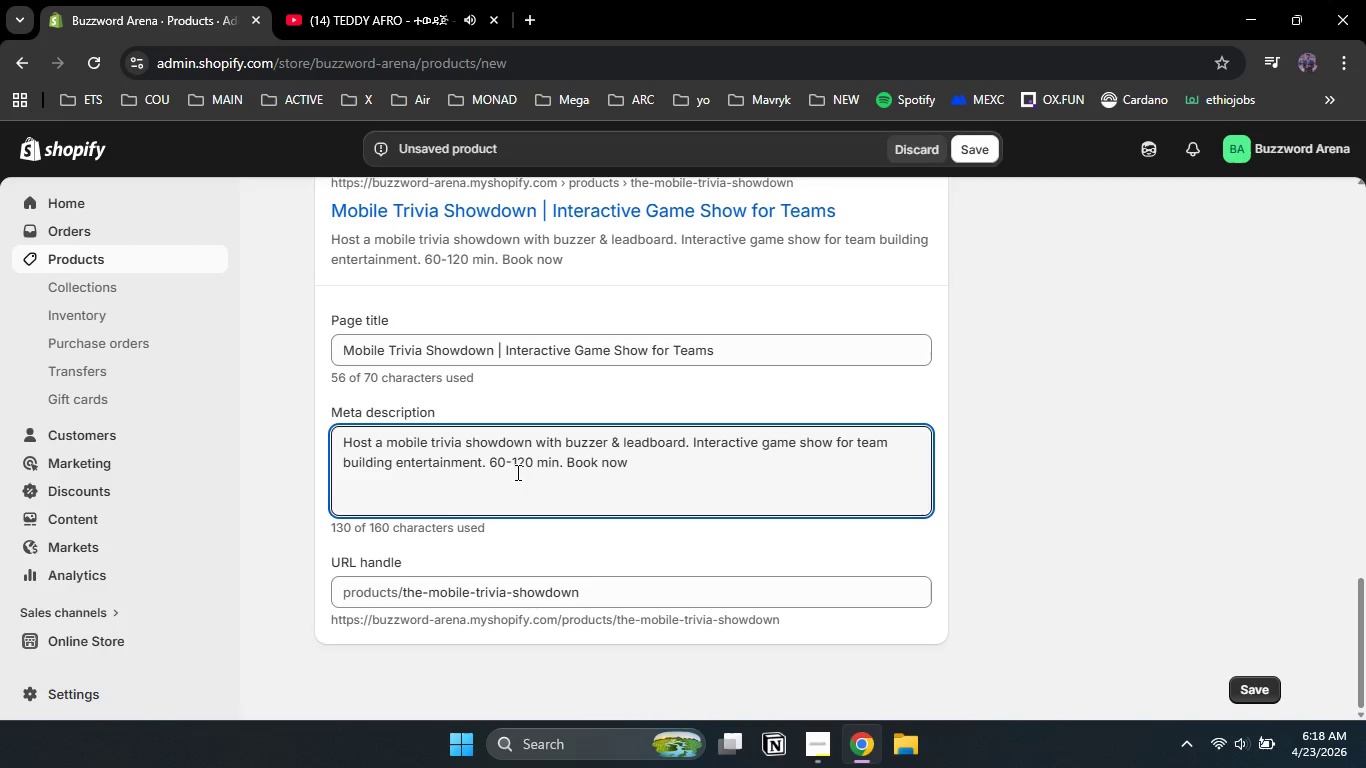 
left_click_drag(start_coordinate=[1365, 619], to_coordinate=[1346, 509])
 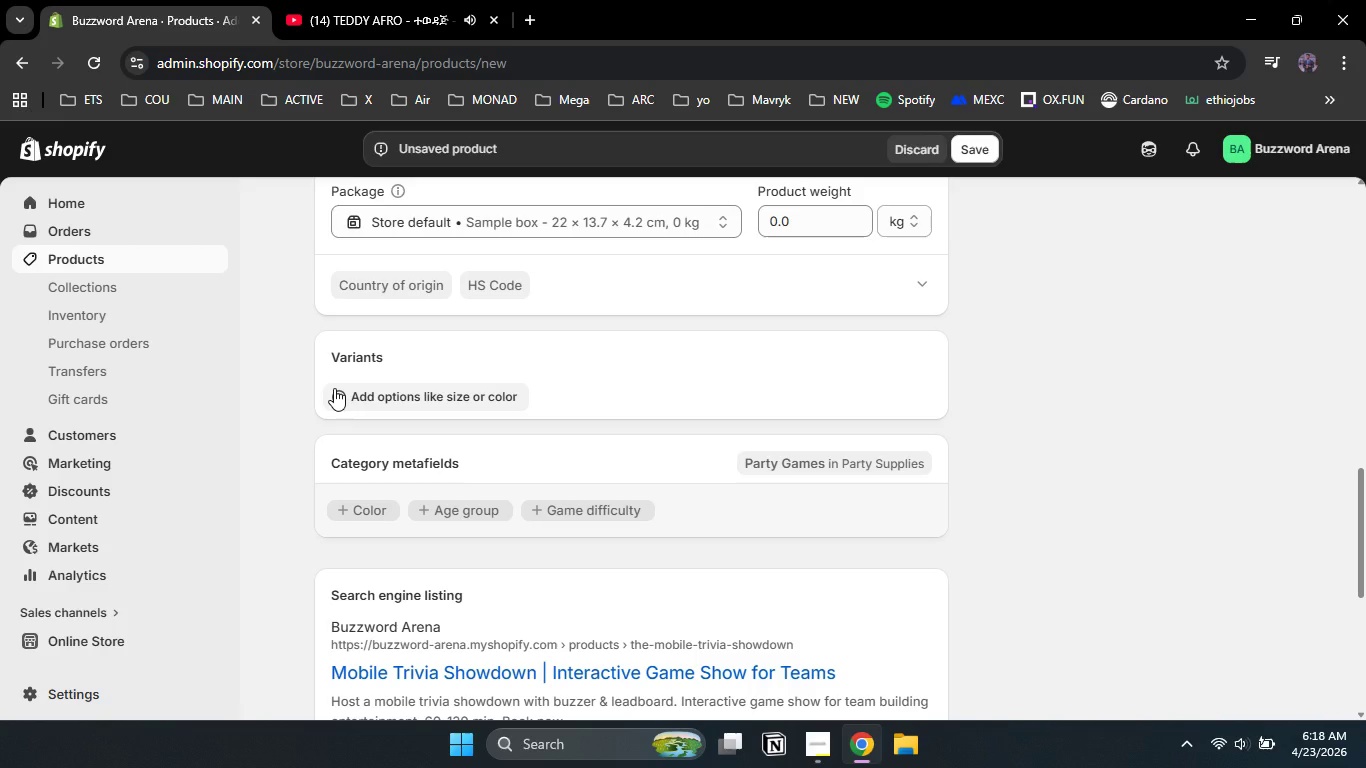 
left_click([334, 388])
 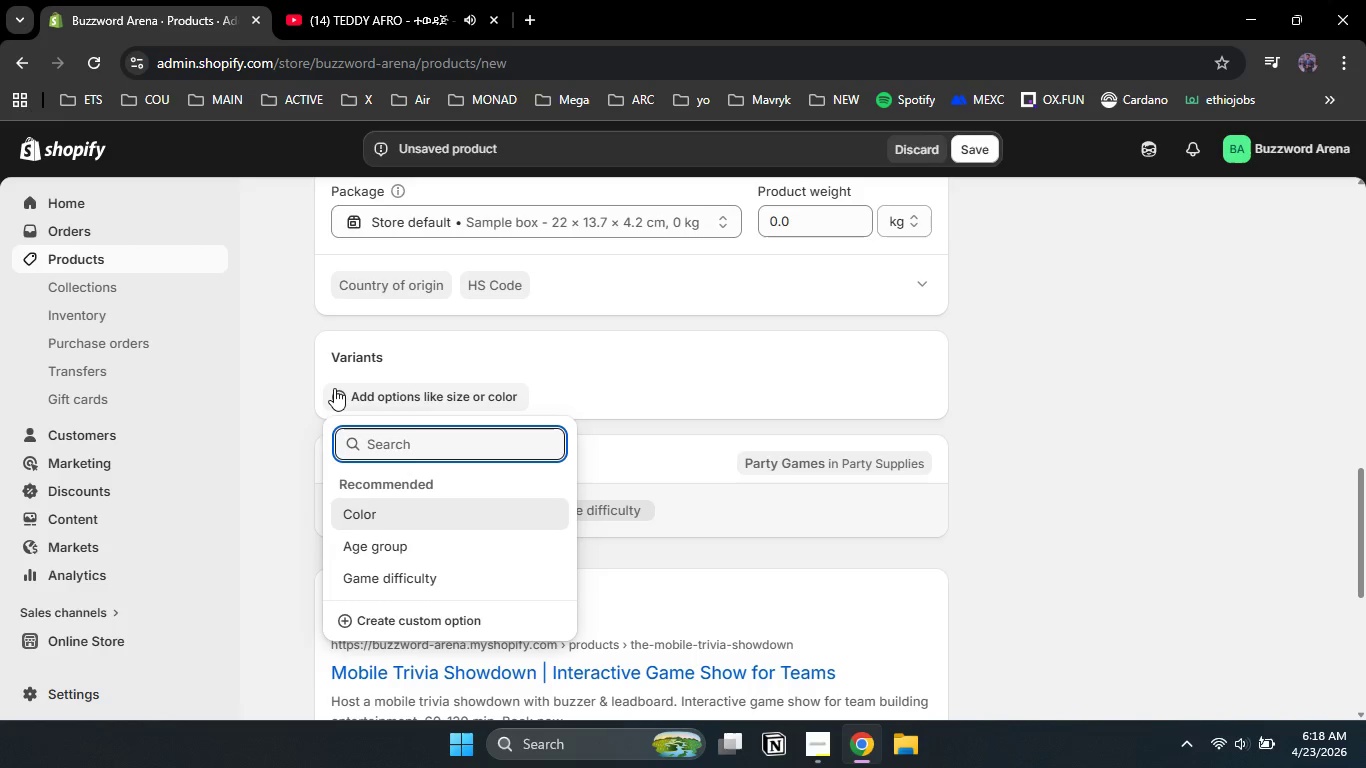 
type(Duration)
 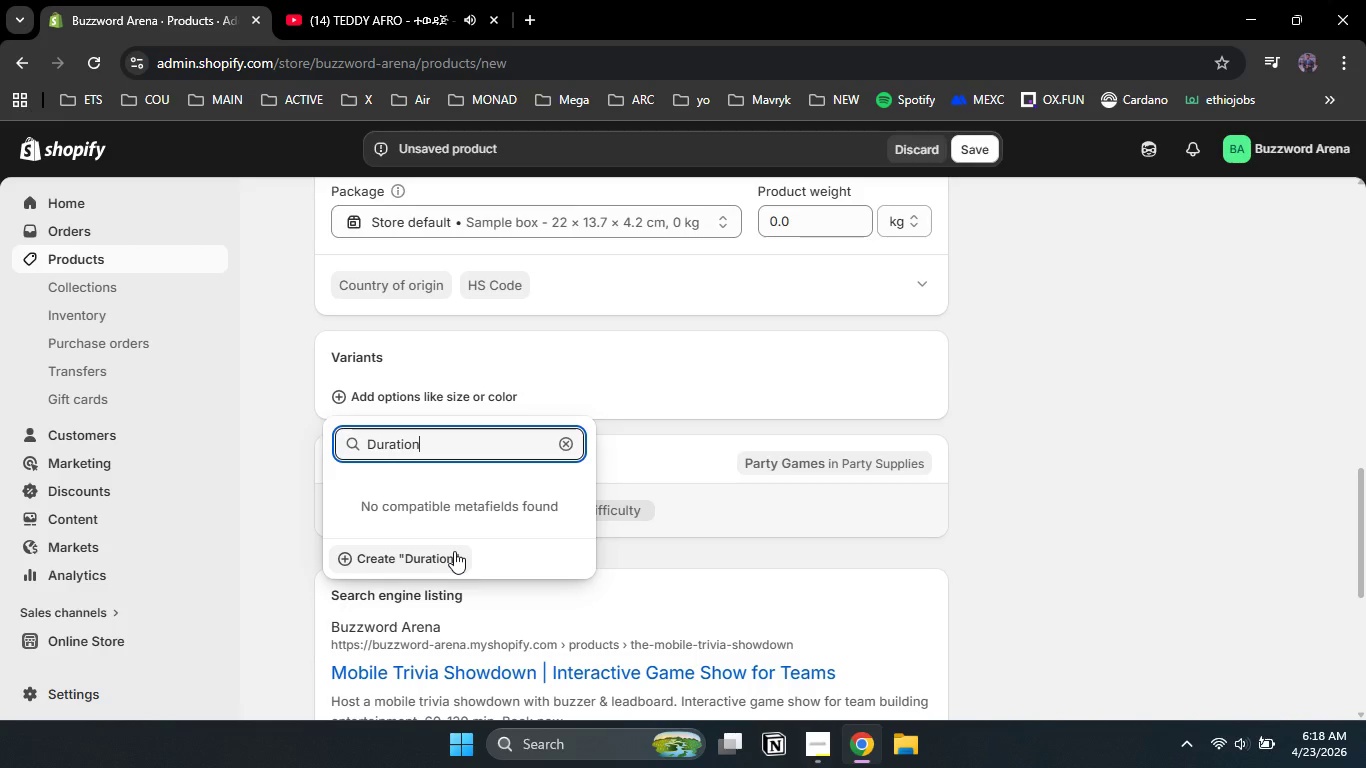 
left_click([454, 551])
 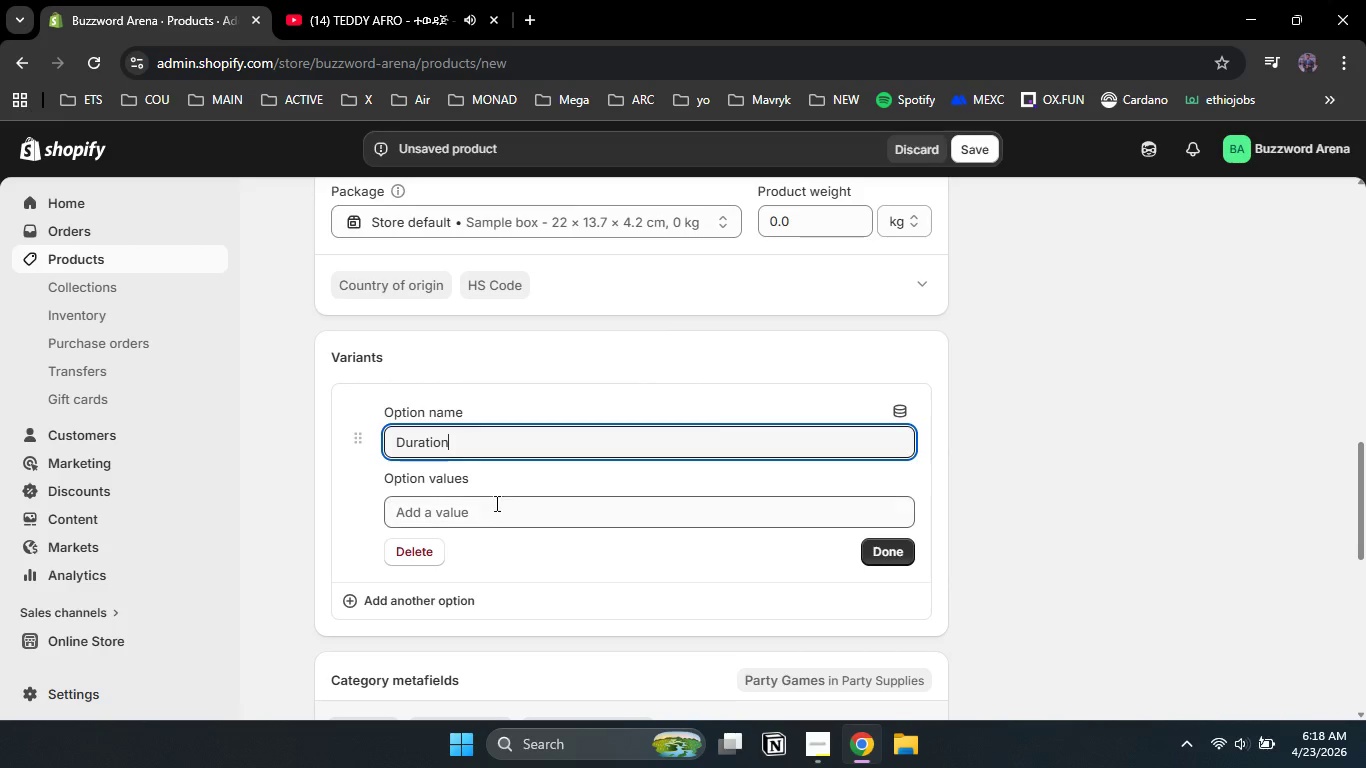 
left_click([494, 505])
 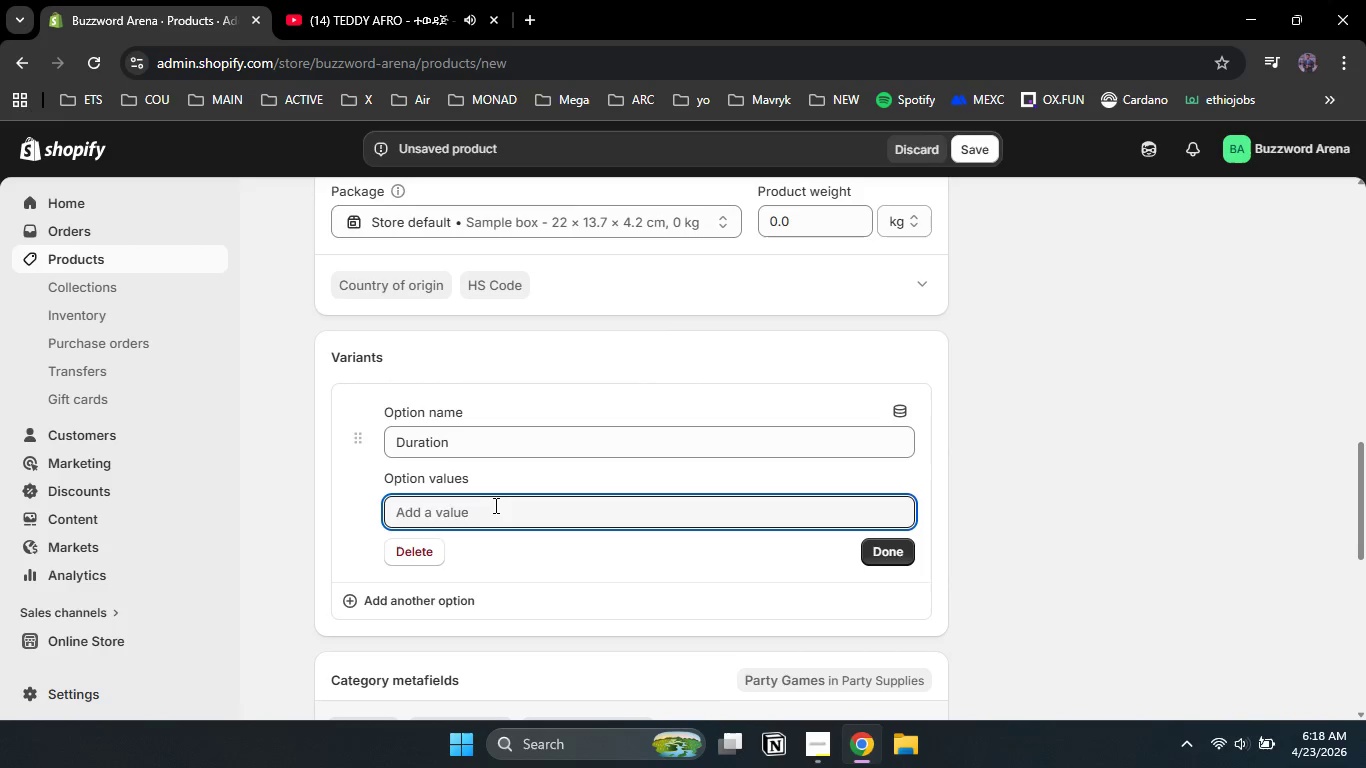 
type(60 min)
 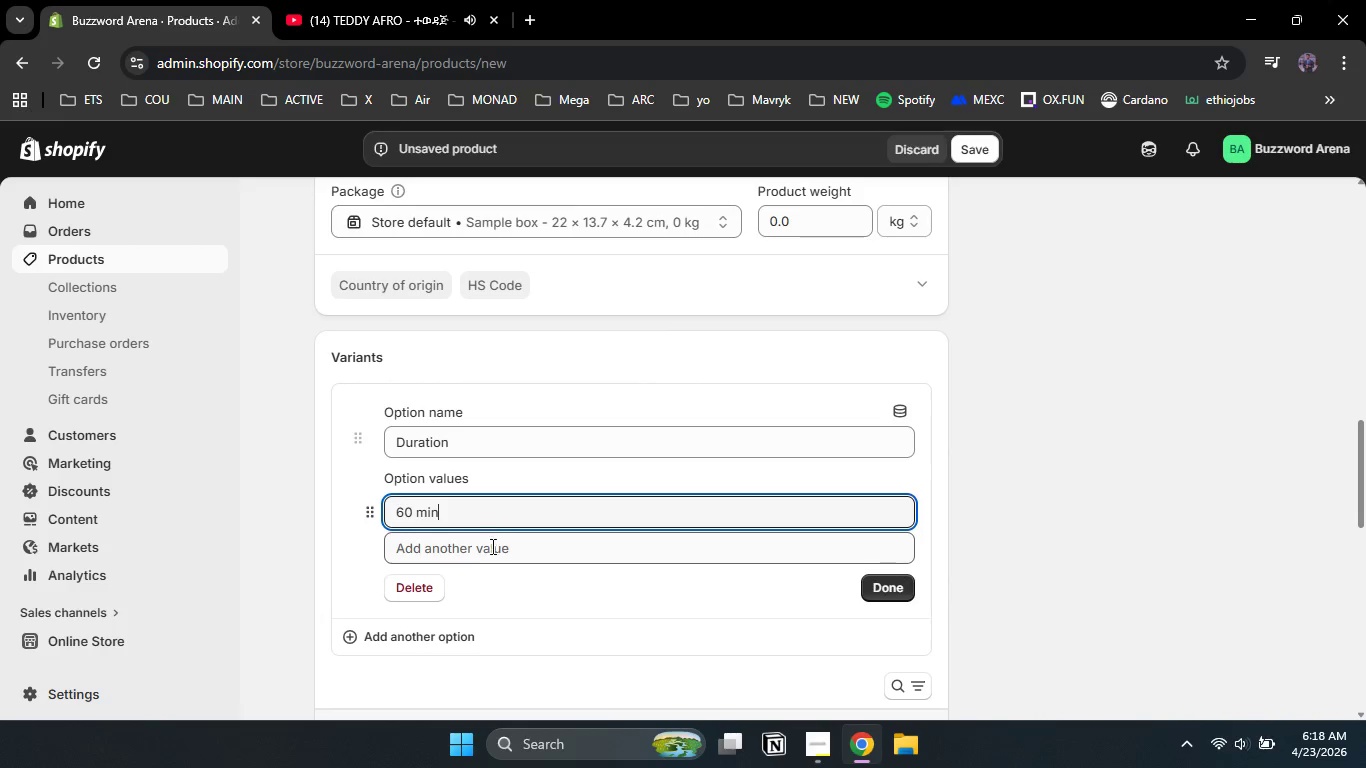 
left_click([492, 547])
 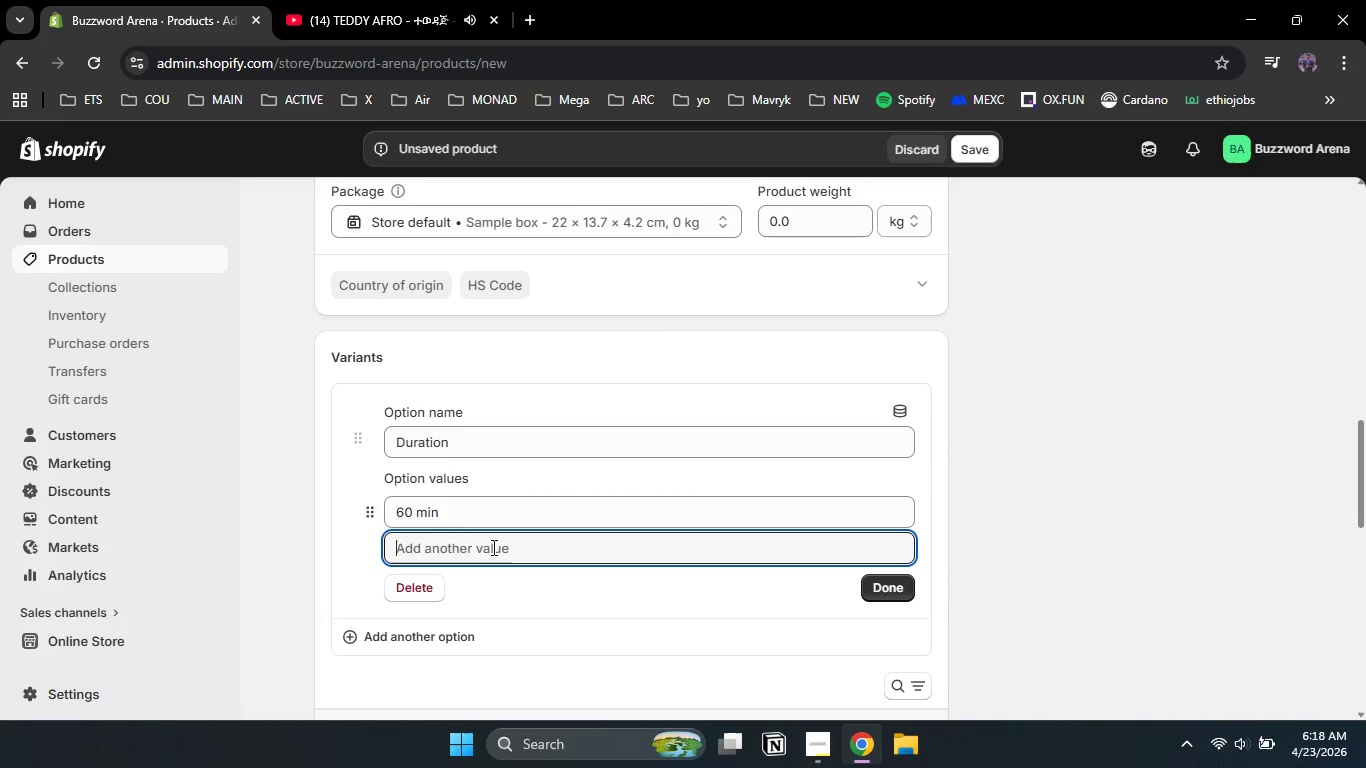 
type(90 mo)
key(Backspace)
type(in)
 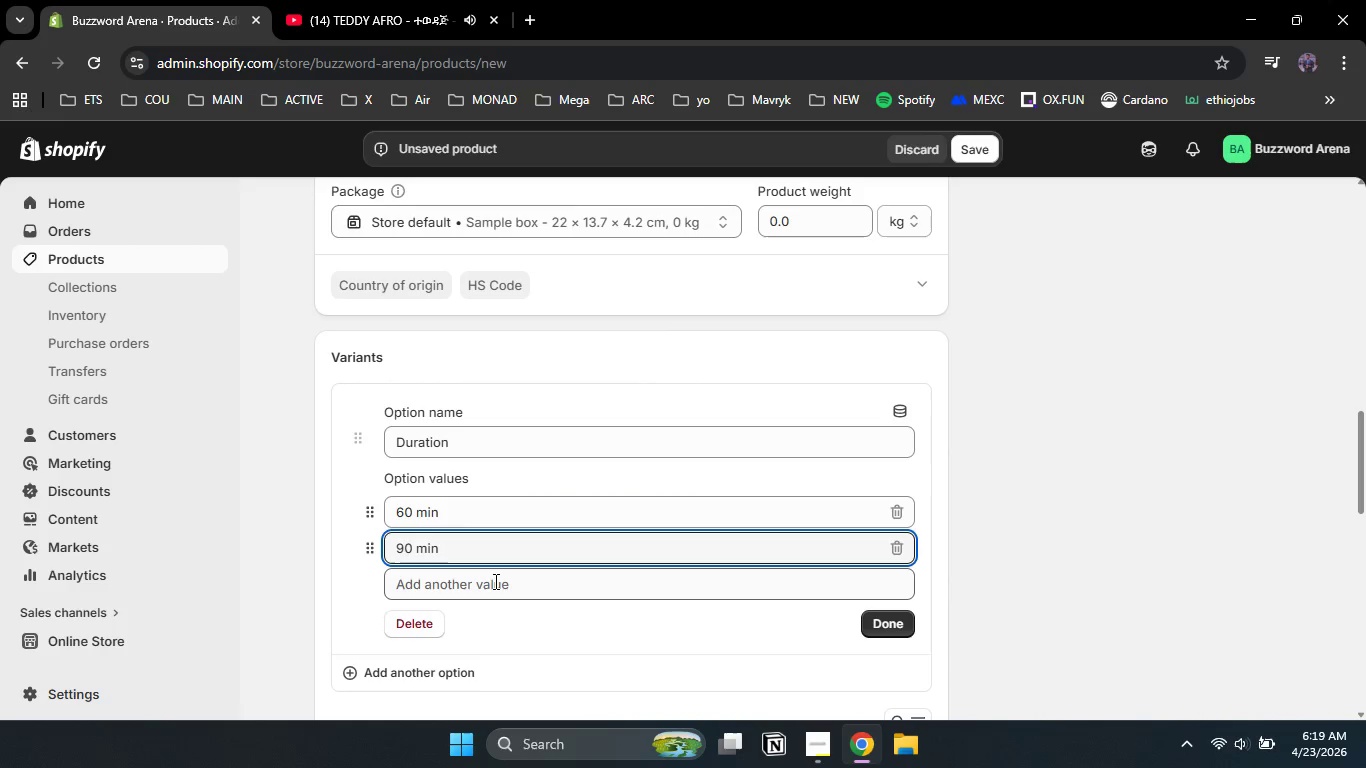 
left_click([494, 581])
 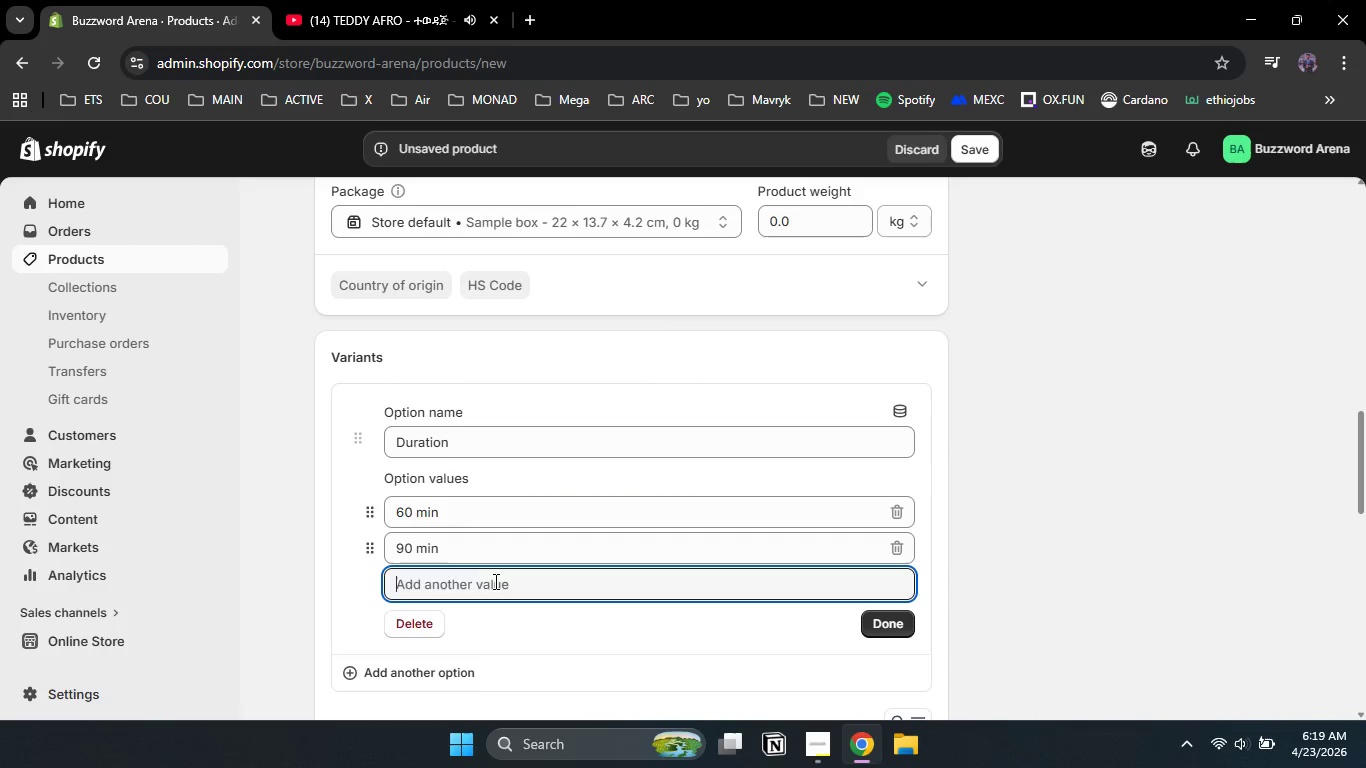 
type(120 min)
 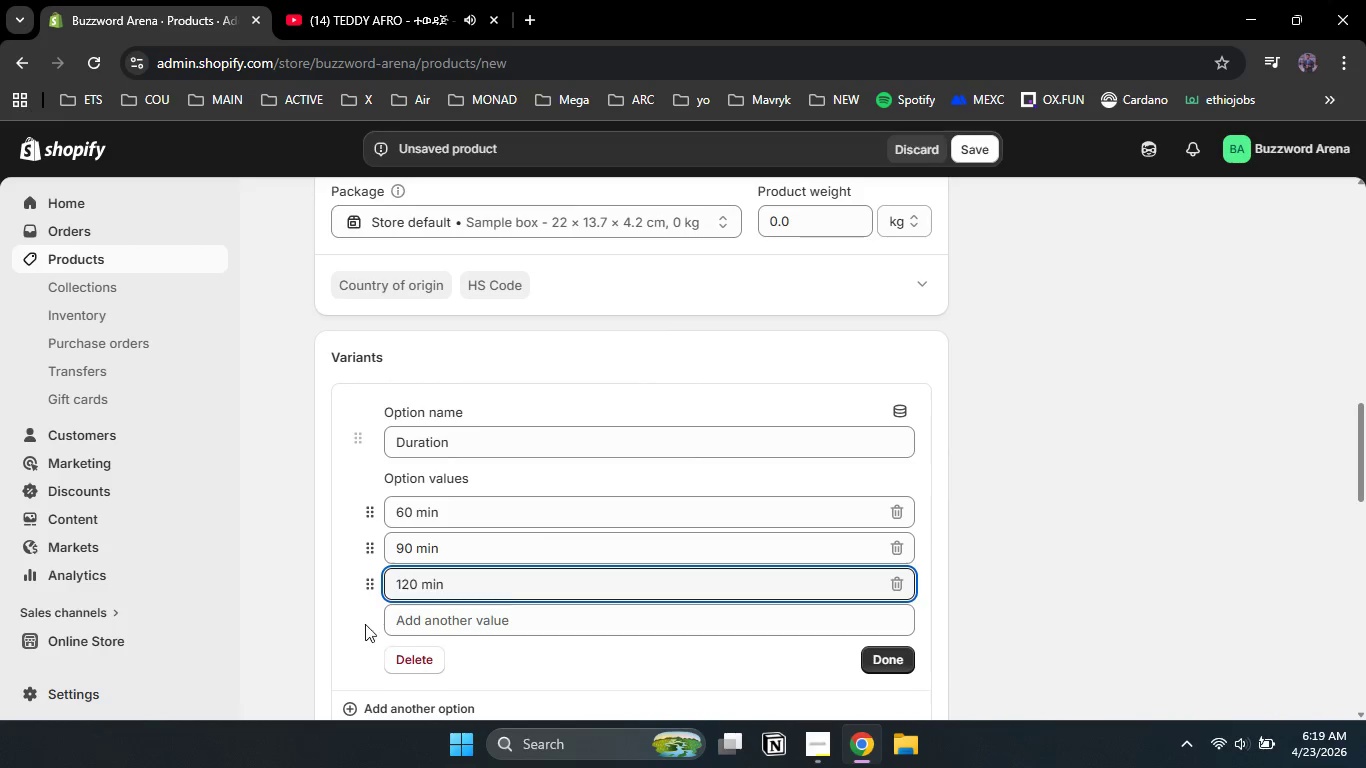 
scroll: coordinate [545, 661], scroll_direction: down, amount: 2.0
 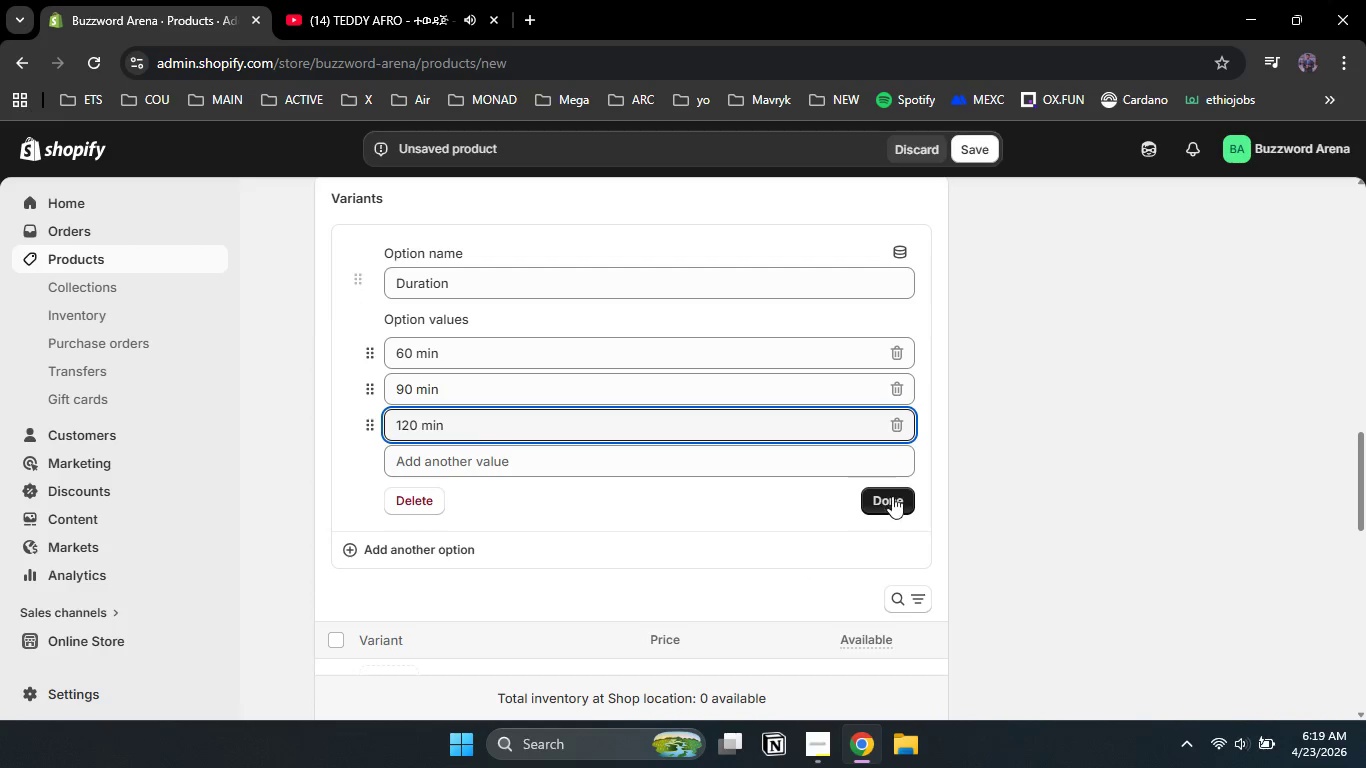 
left_click([893, 495])
 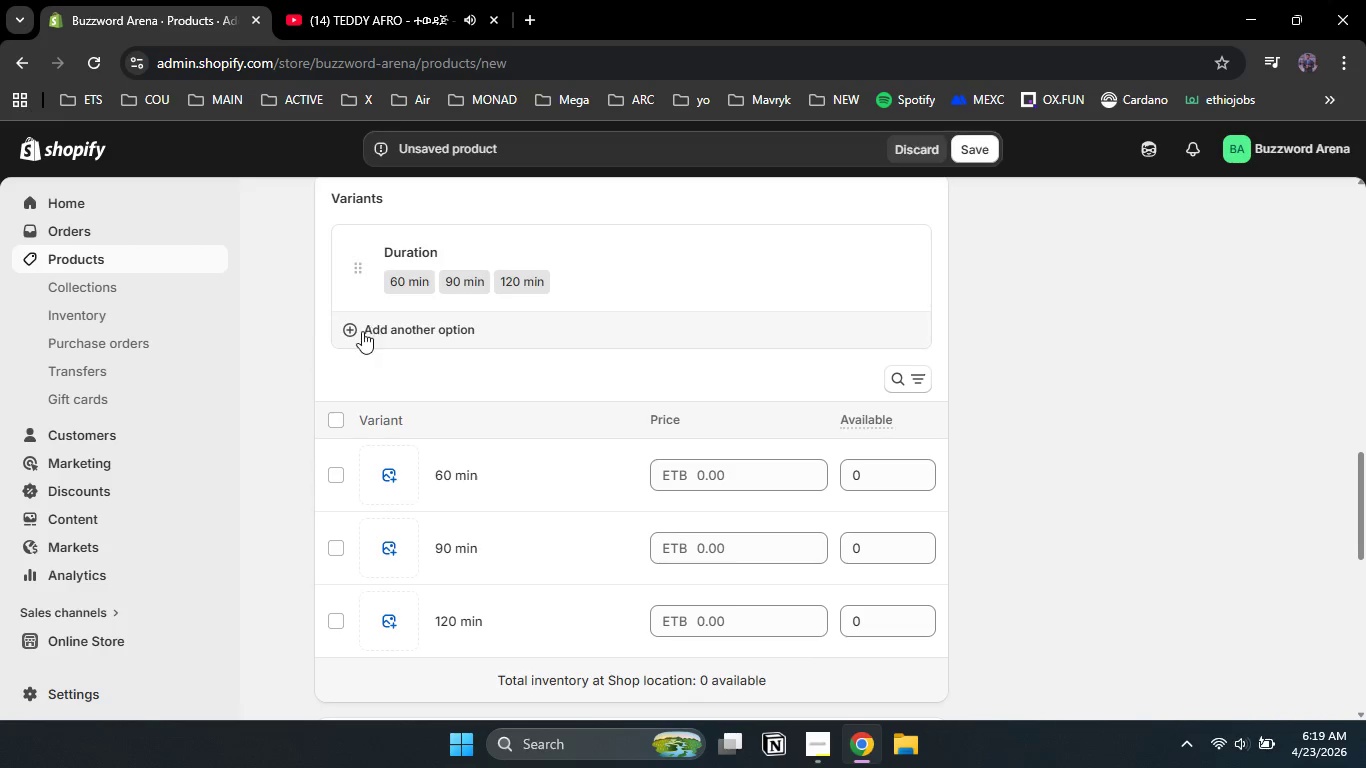 
left_click([345, 330])
 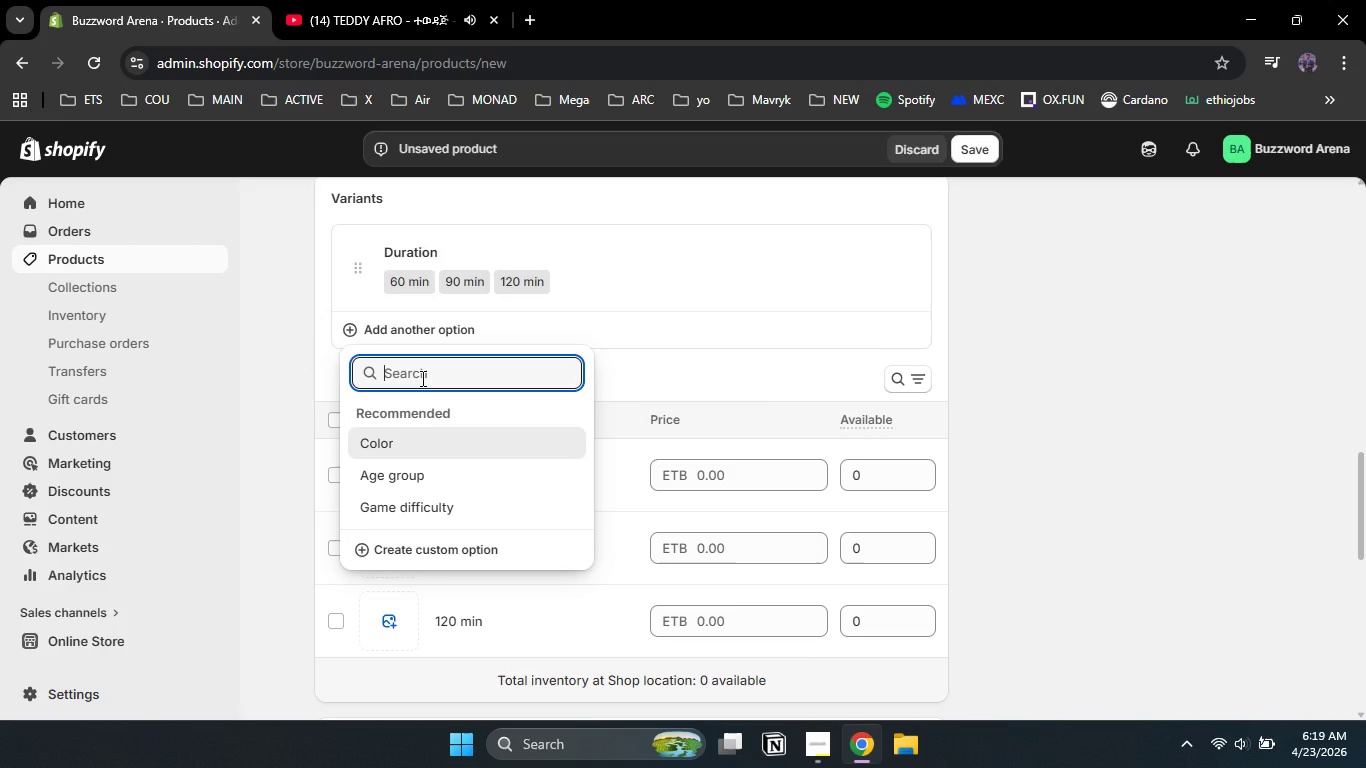 
type(Audience Size)
 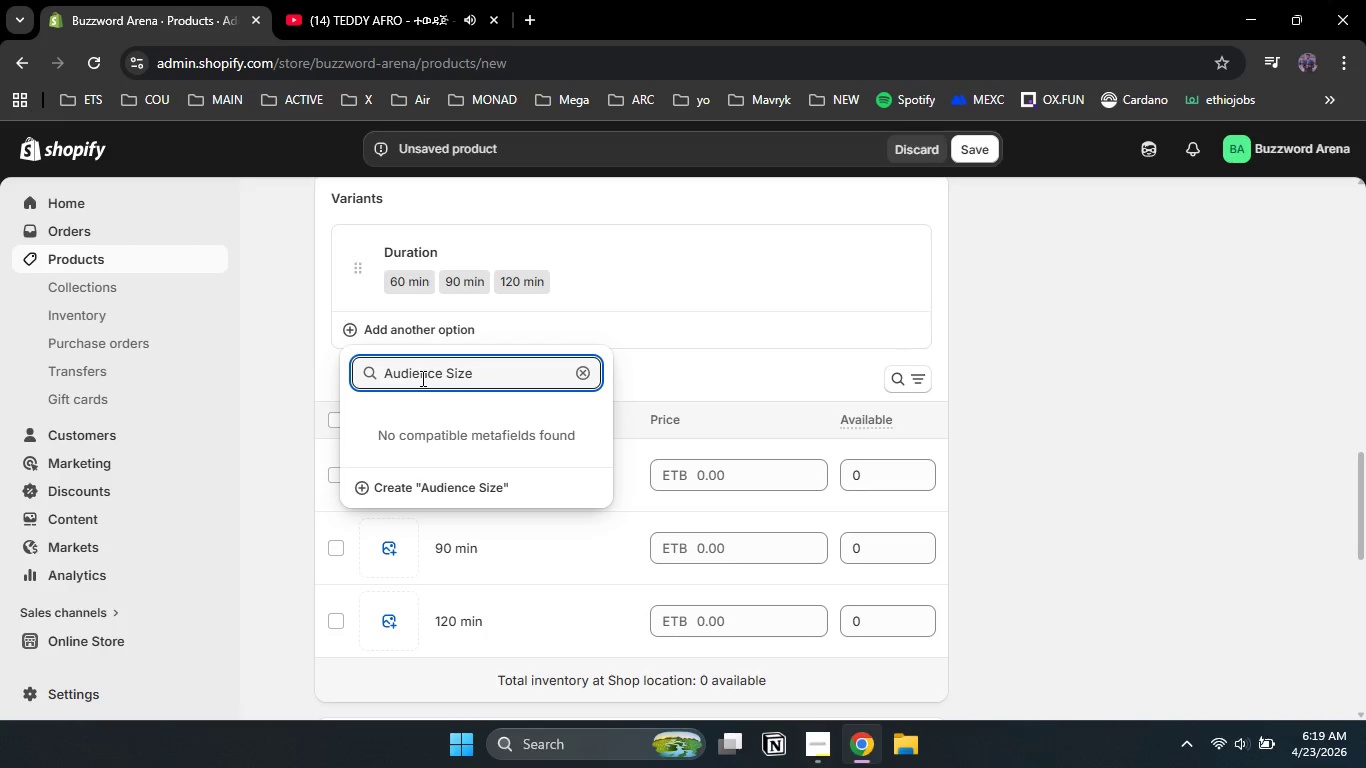 
left_click([442, 480])
 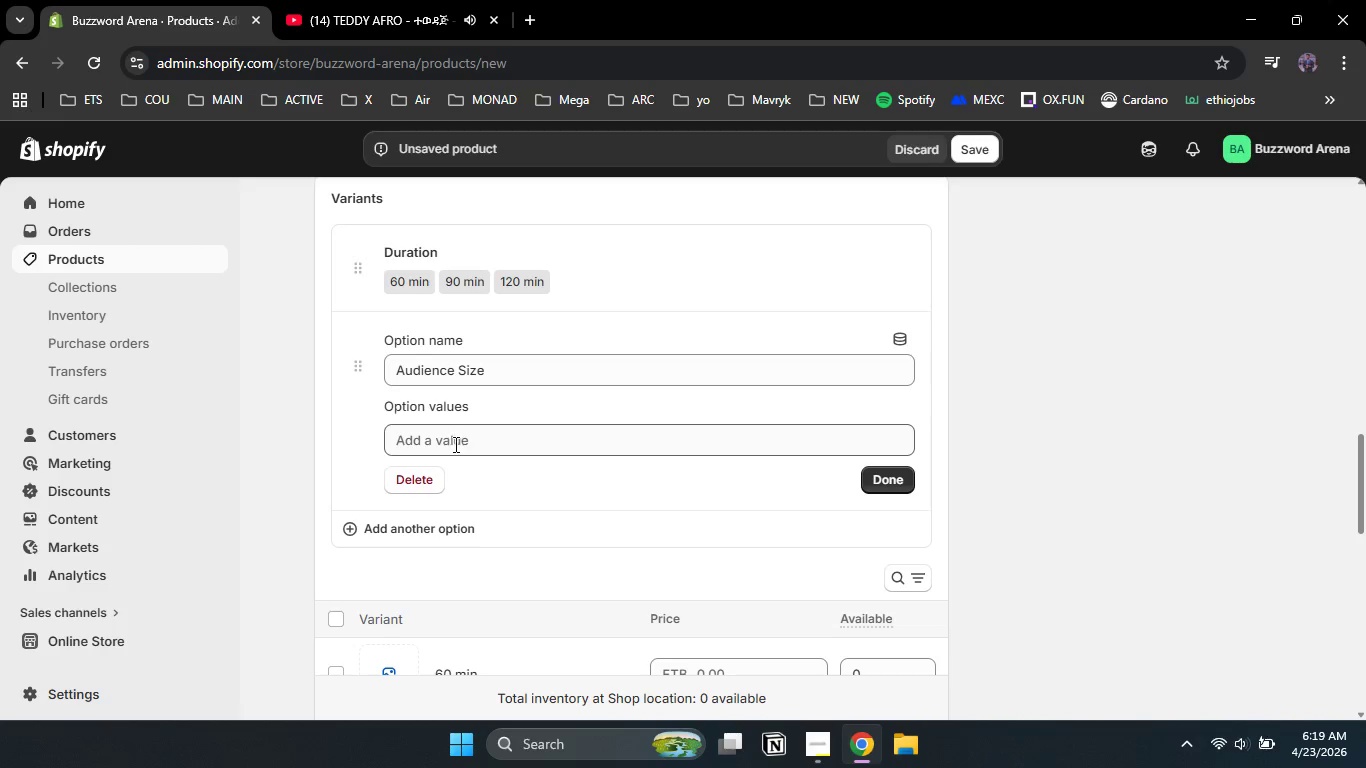 
left_click([453, 444])
 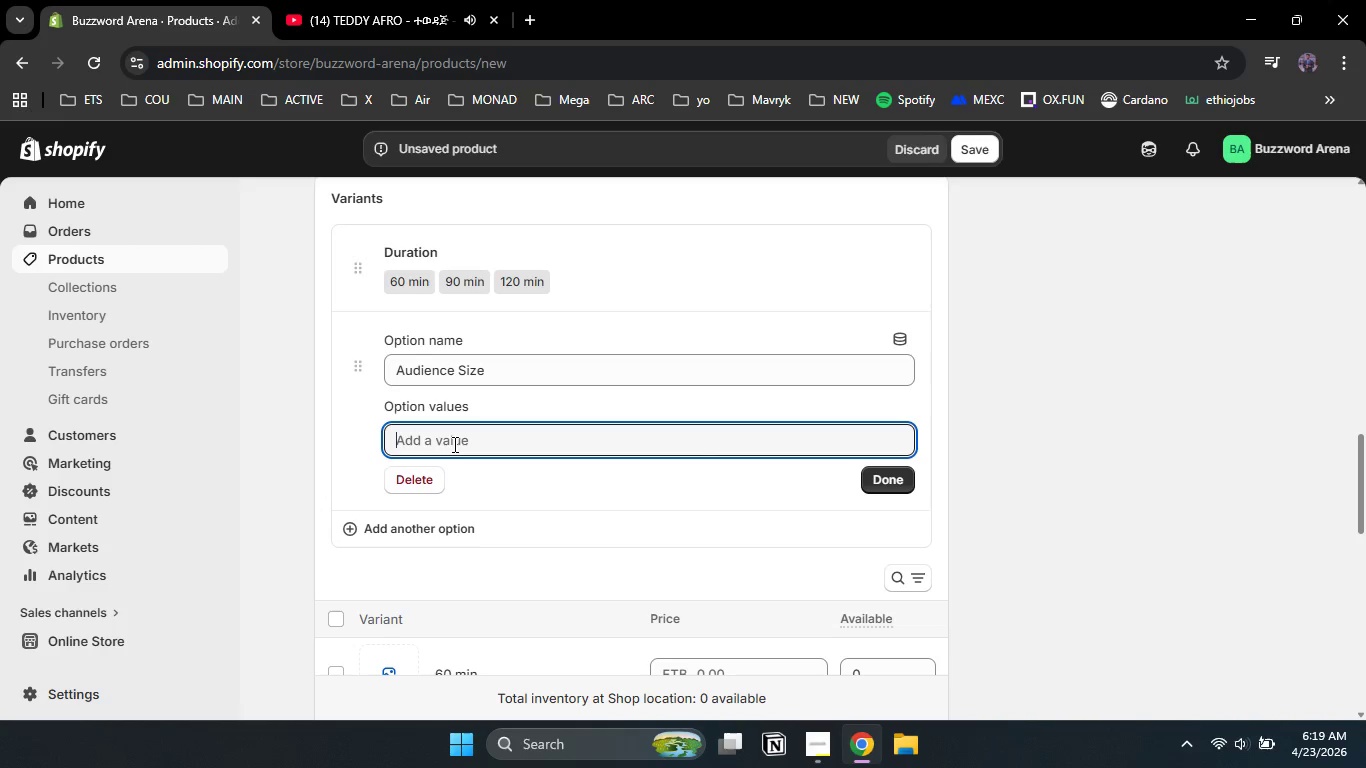 
type(Under 50)
 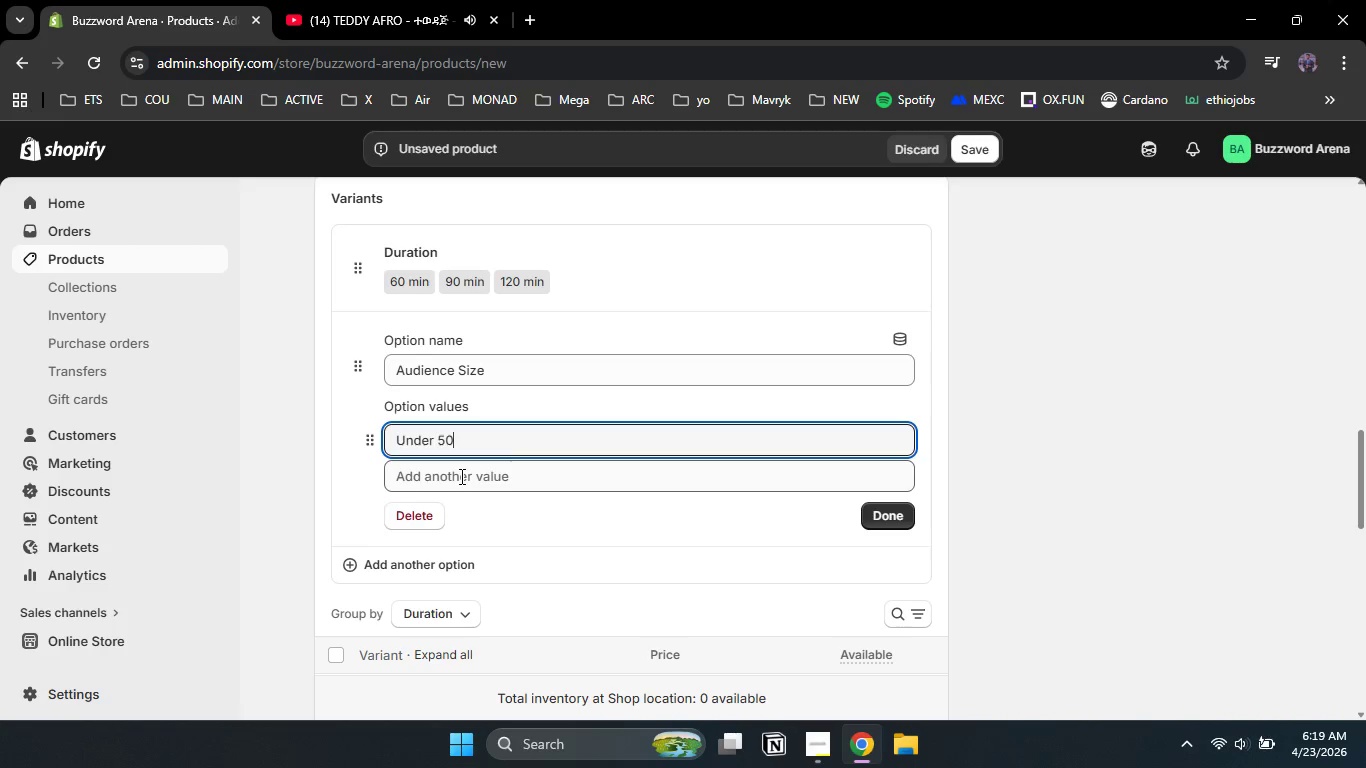 
left_click([460, 476])
 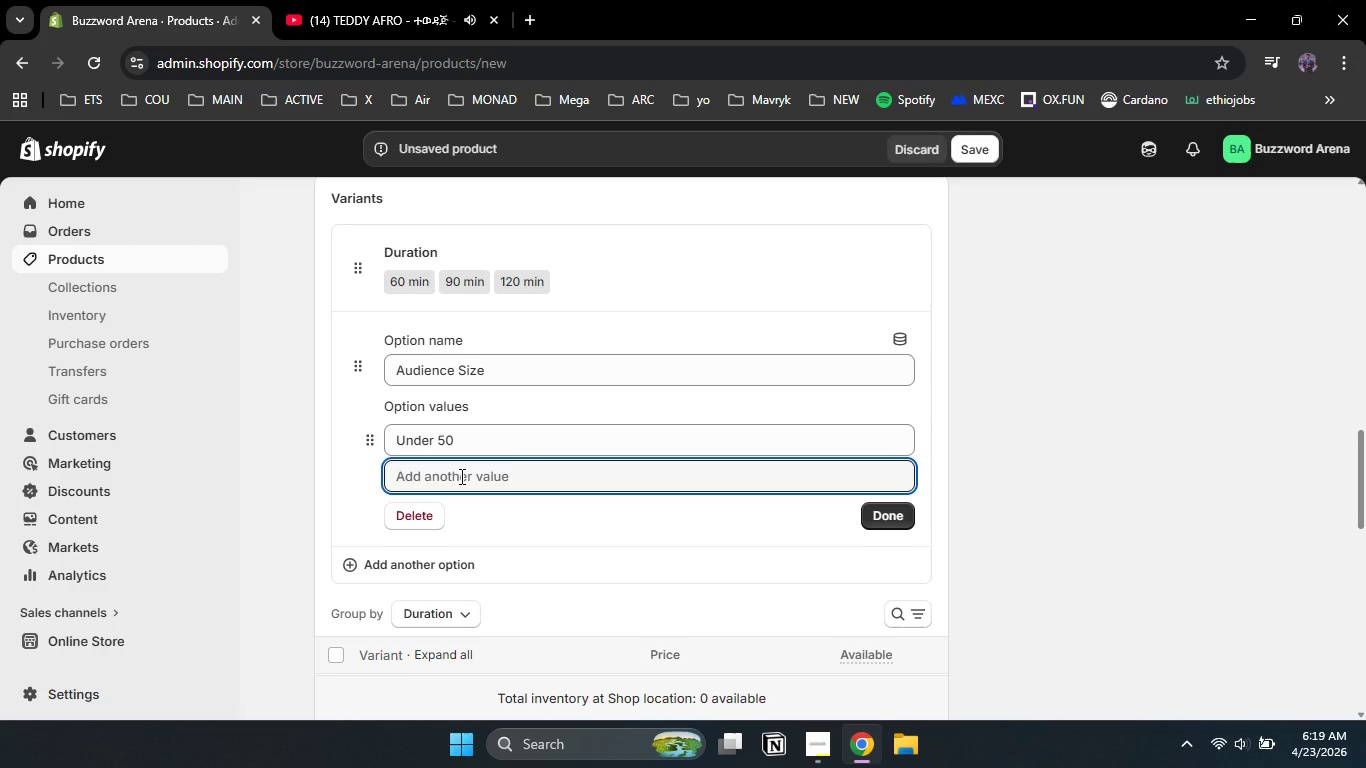 
key(Numpad5)
 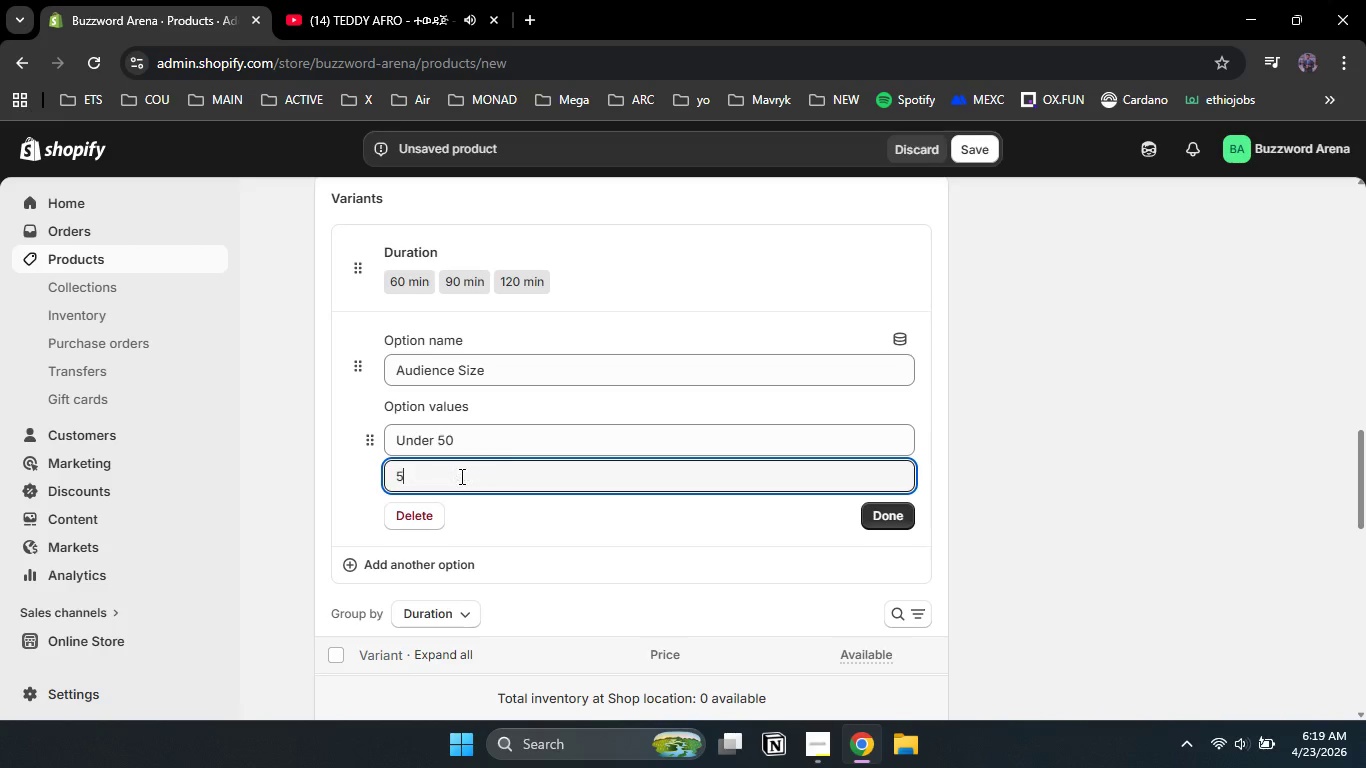 
key(Numpad1)
 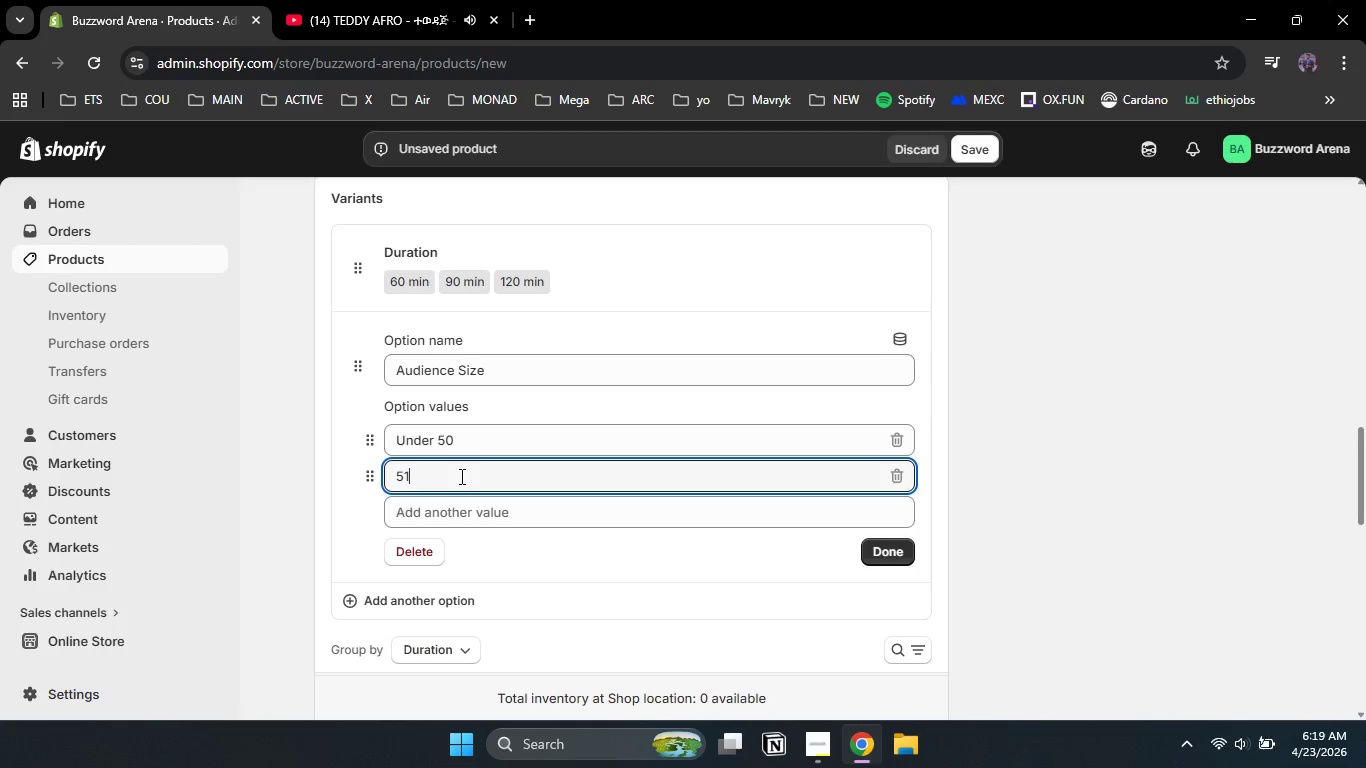 
key(Space)
 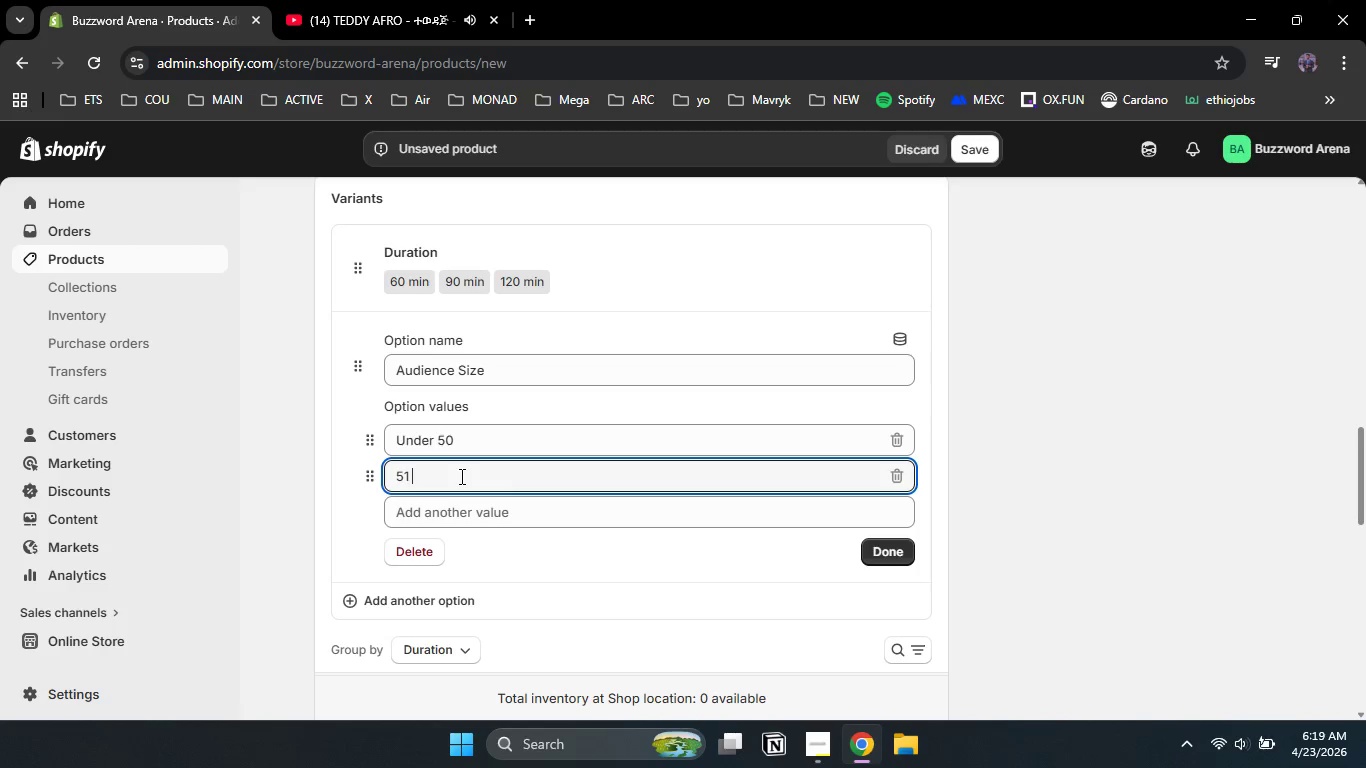 
key(Minus)
 